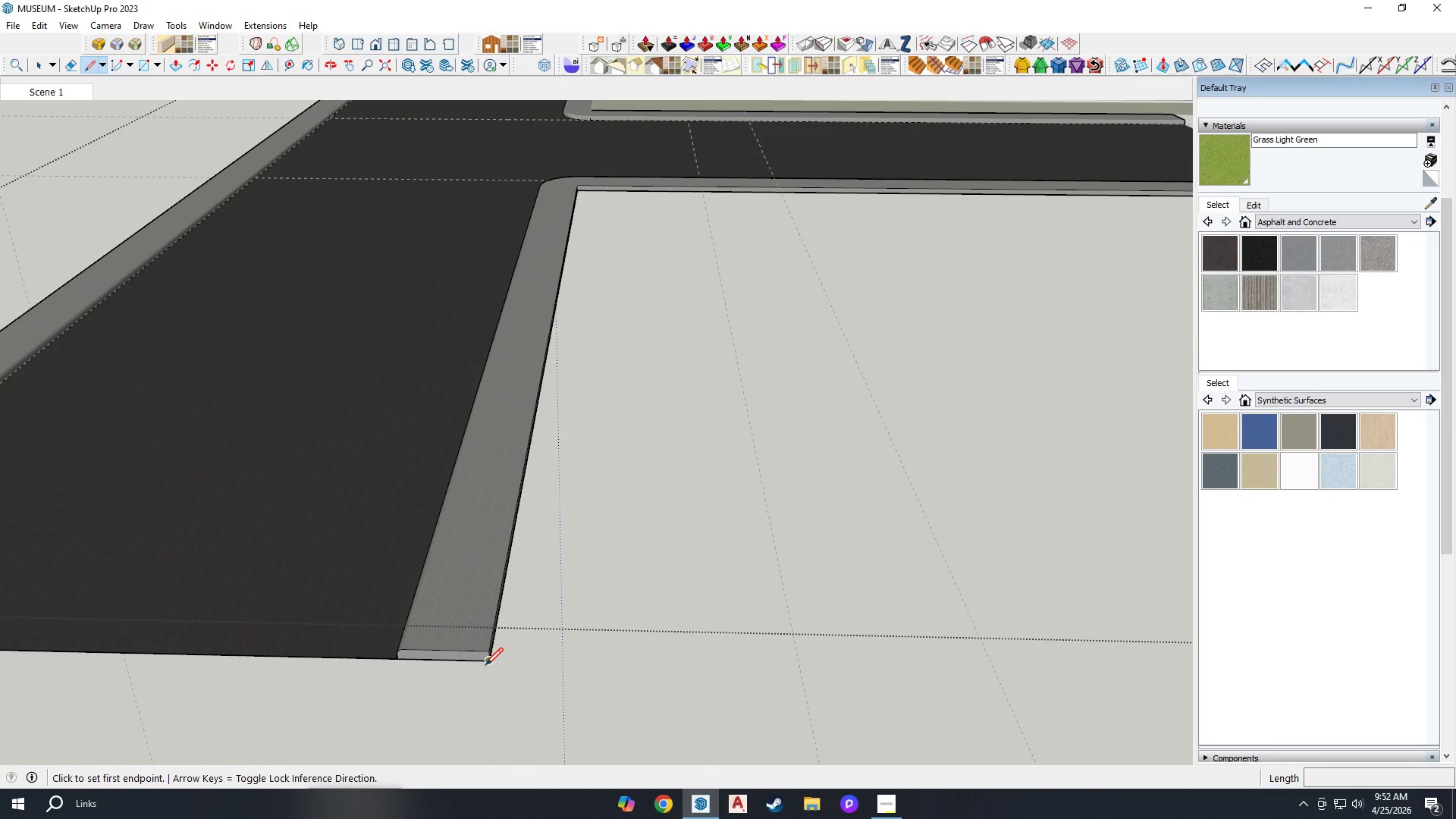 
left_click([488, 662])
 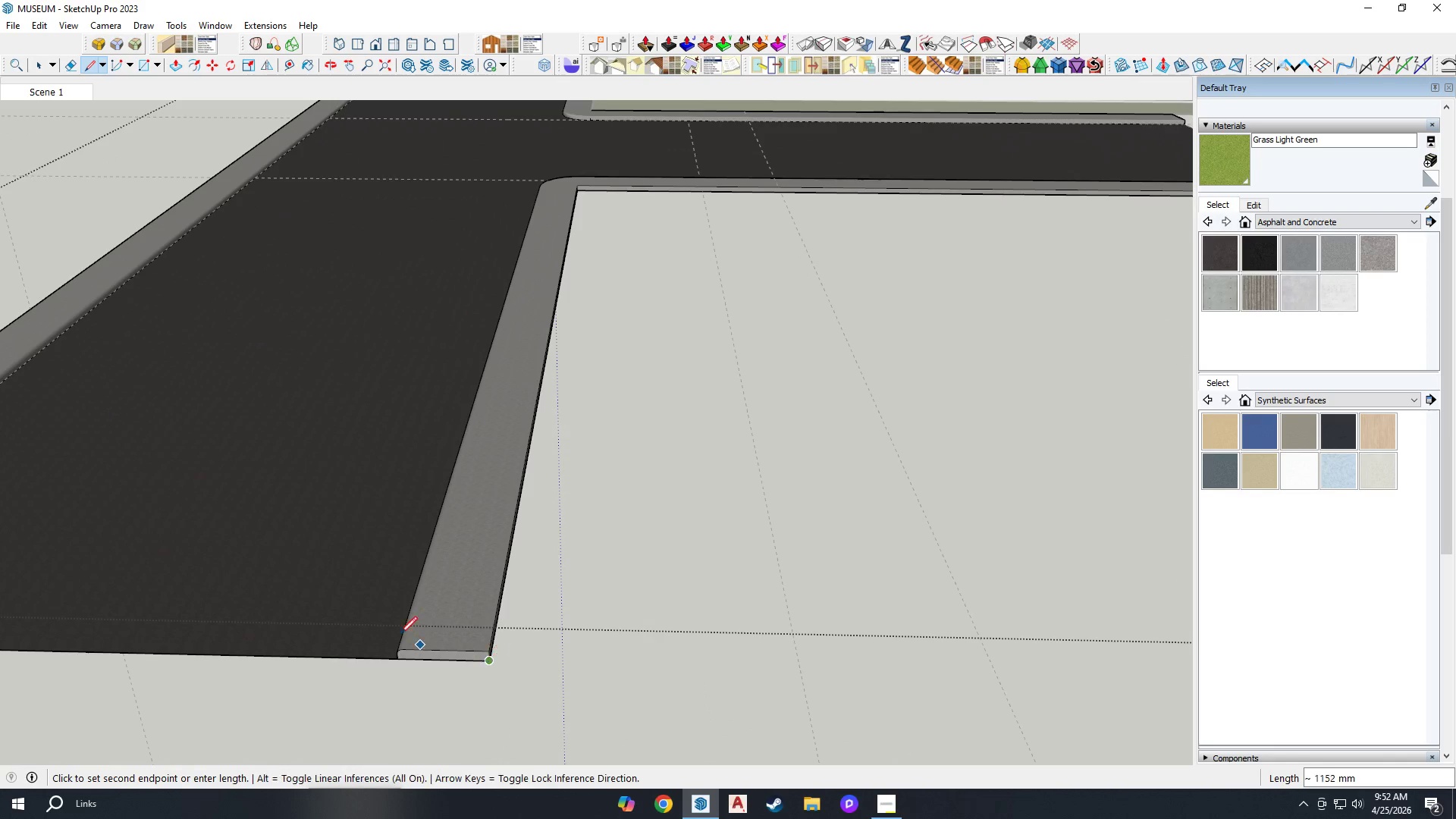 
scroll: coordinate [692, 633], scroll_direction: down, amount: 13.0
 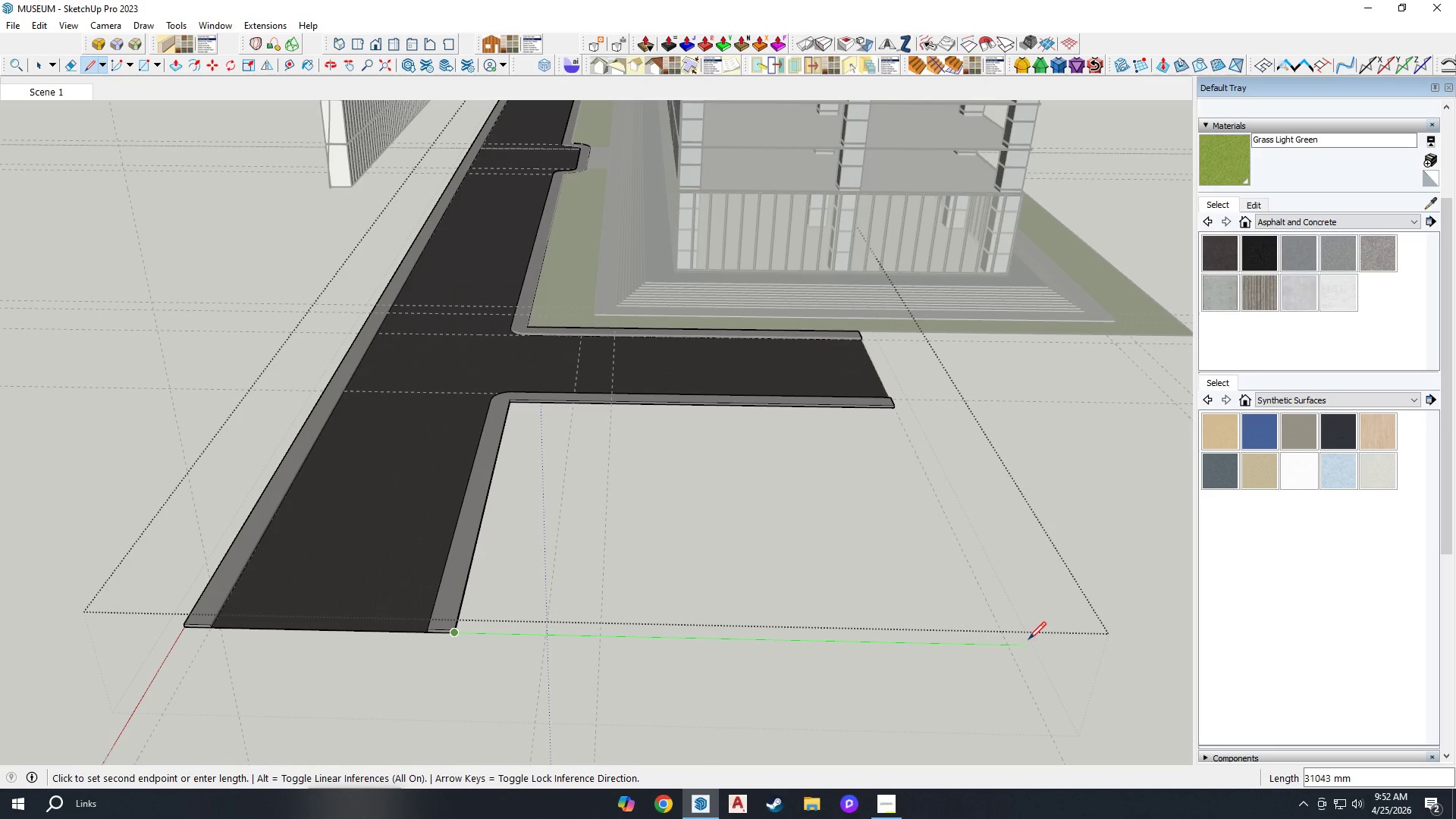 
left_click([1044, 645])
 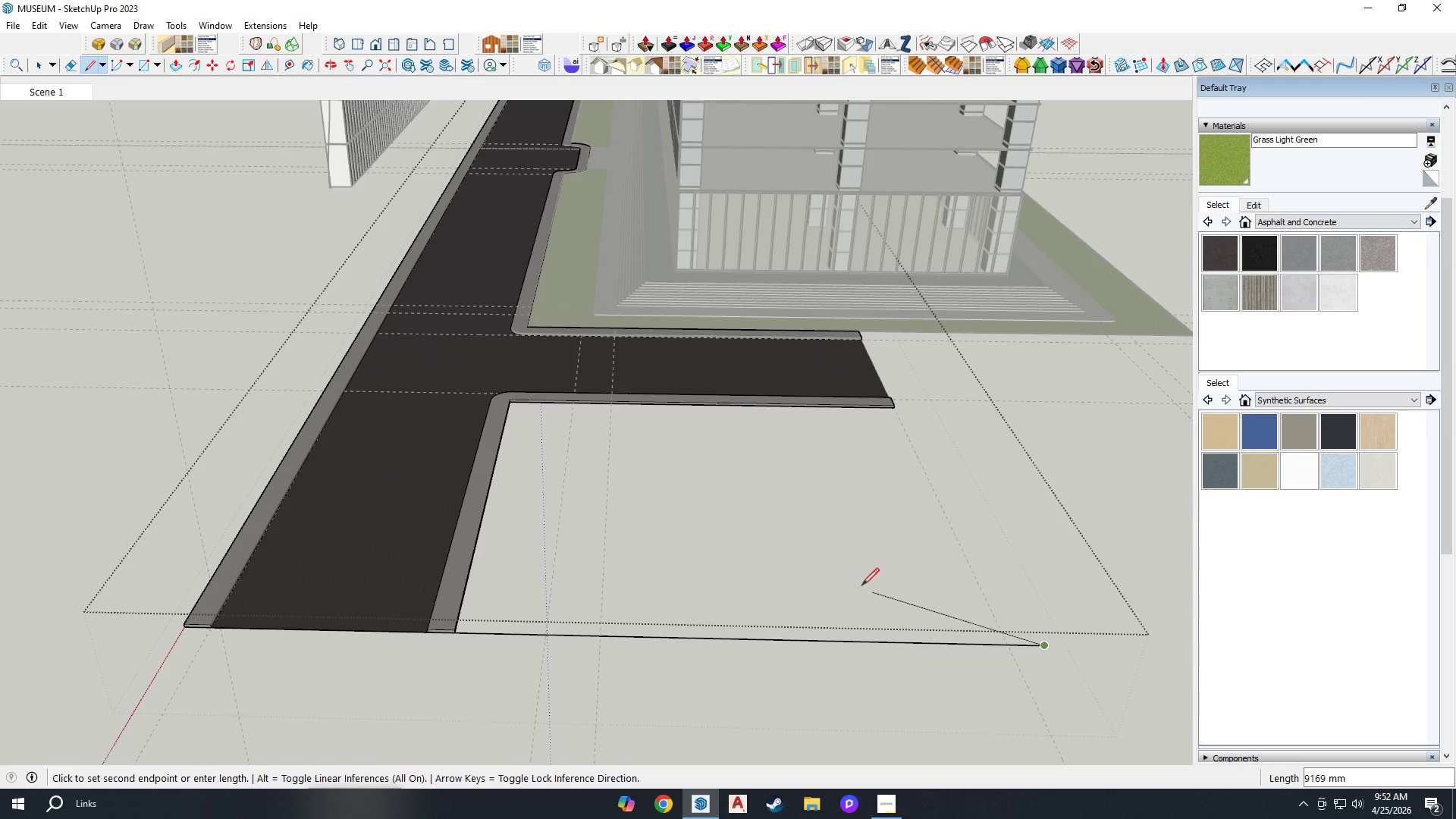 
scroll: coordinate [852, 580], scroll_direction: down, amount: 3.0
 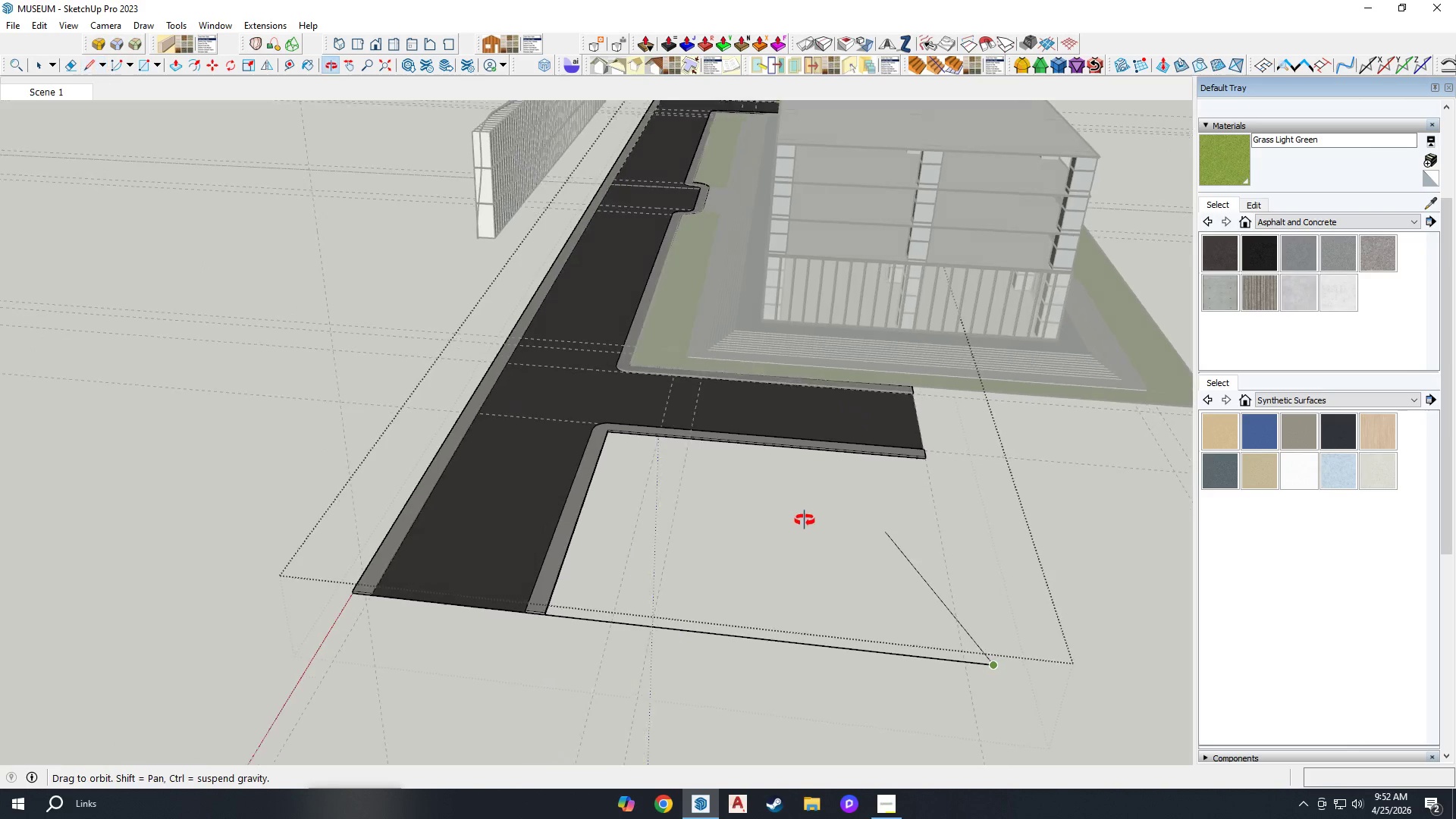 
key(Escape)
 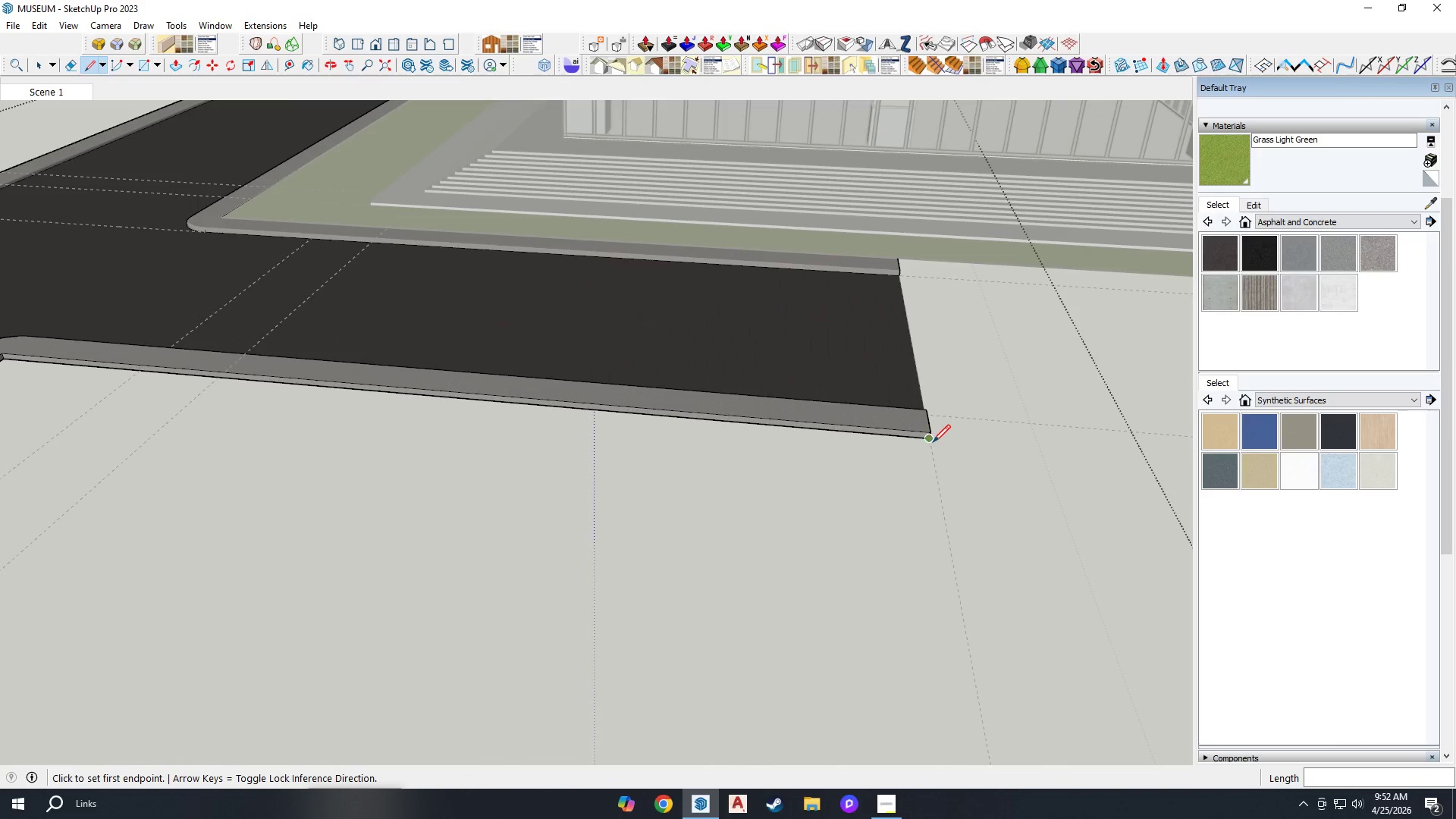 
scroll: coordinate [943, 452], scroll_direction: up, amount: 12.0
 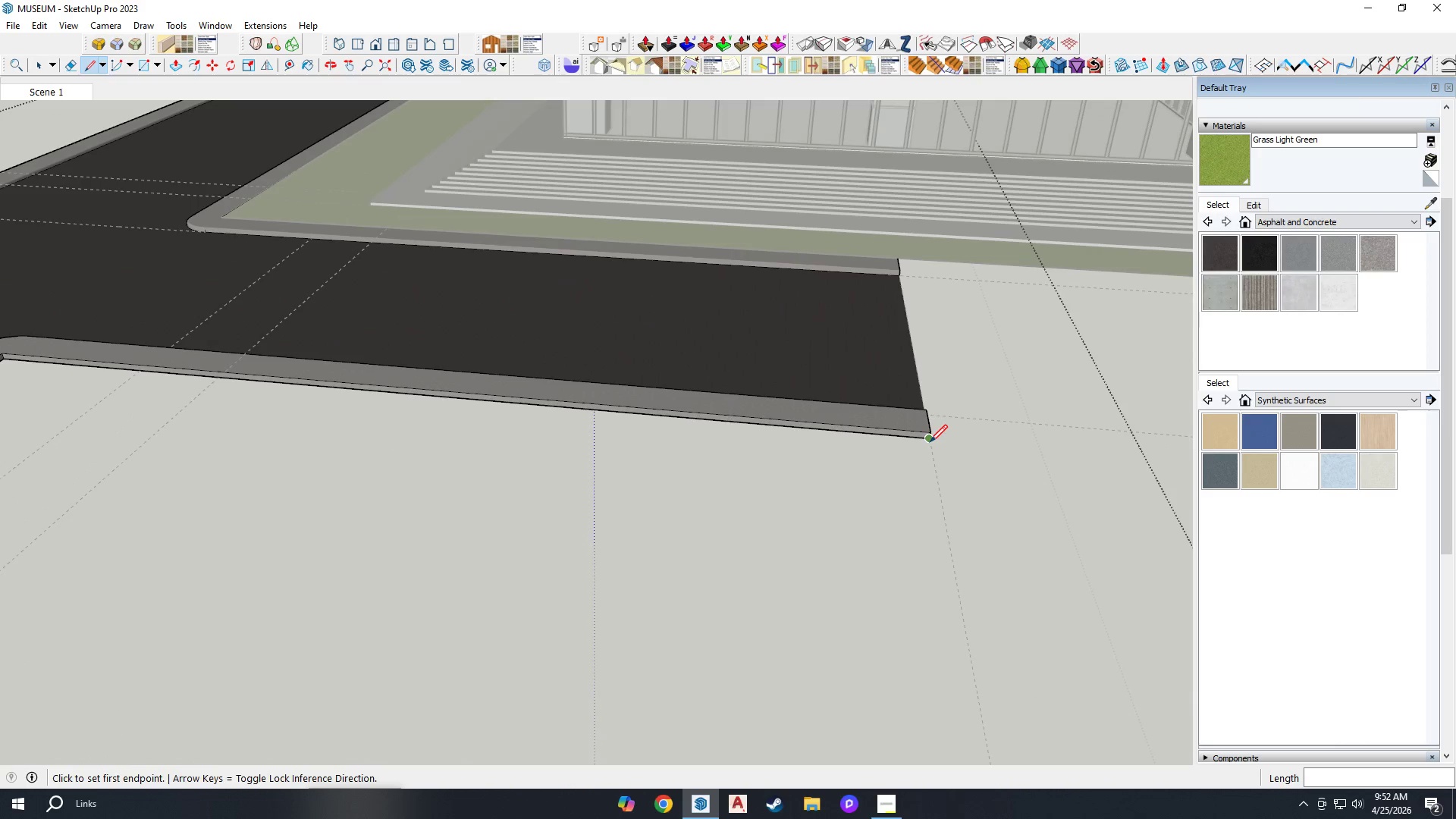 
left_click([930, 442])
 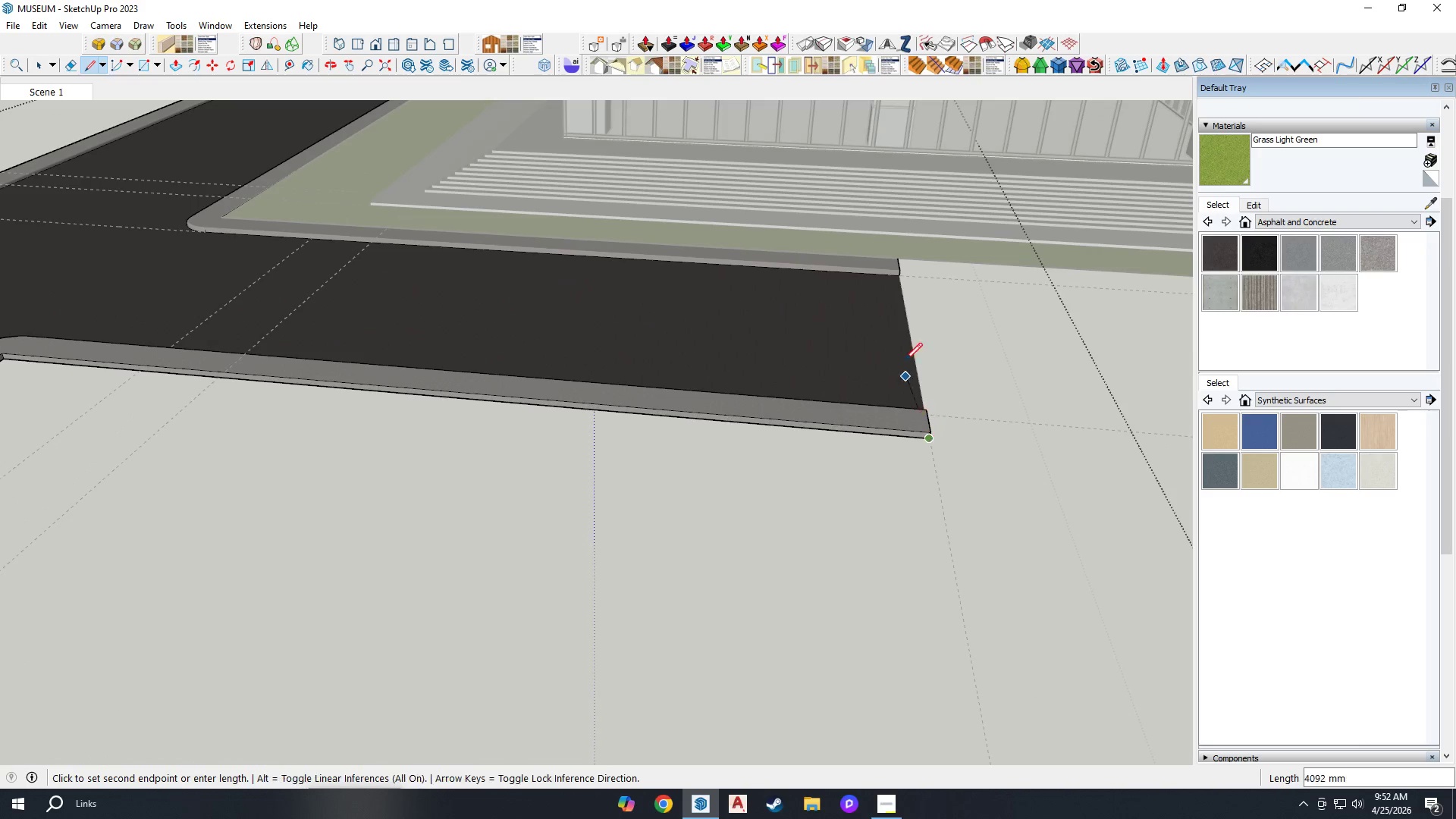 
scroll: coordinate [908, 423], scroll_direction: down, amount: 11.0
 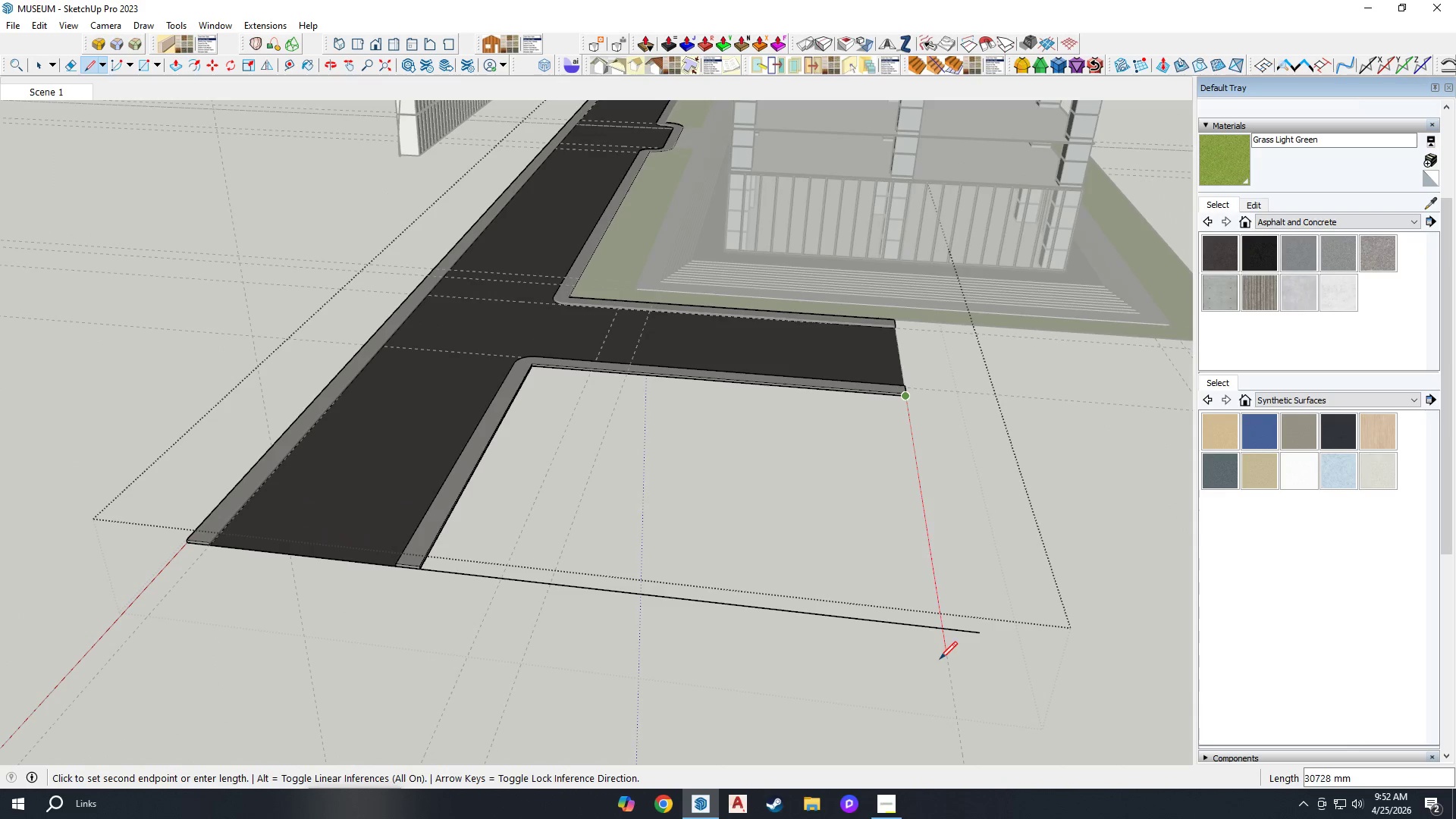 
left_click([940, 661])
 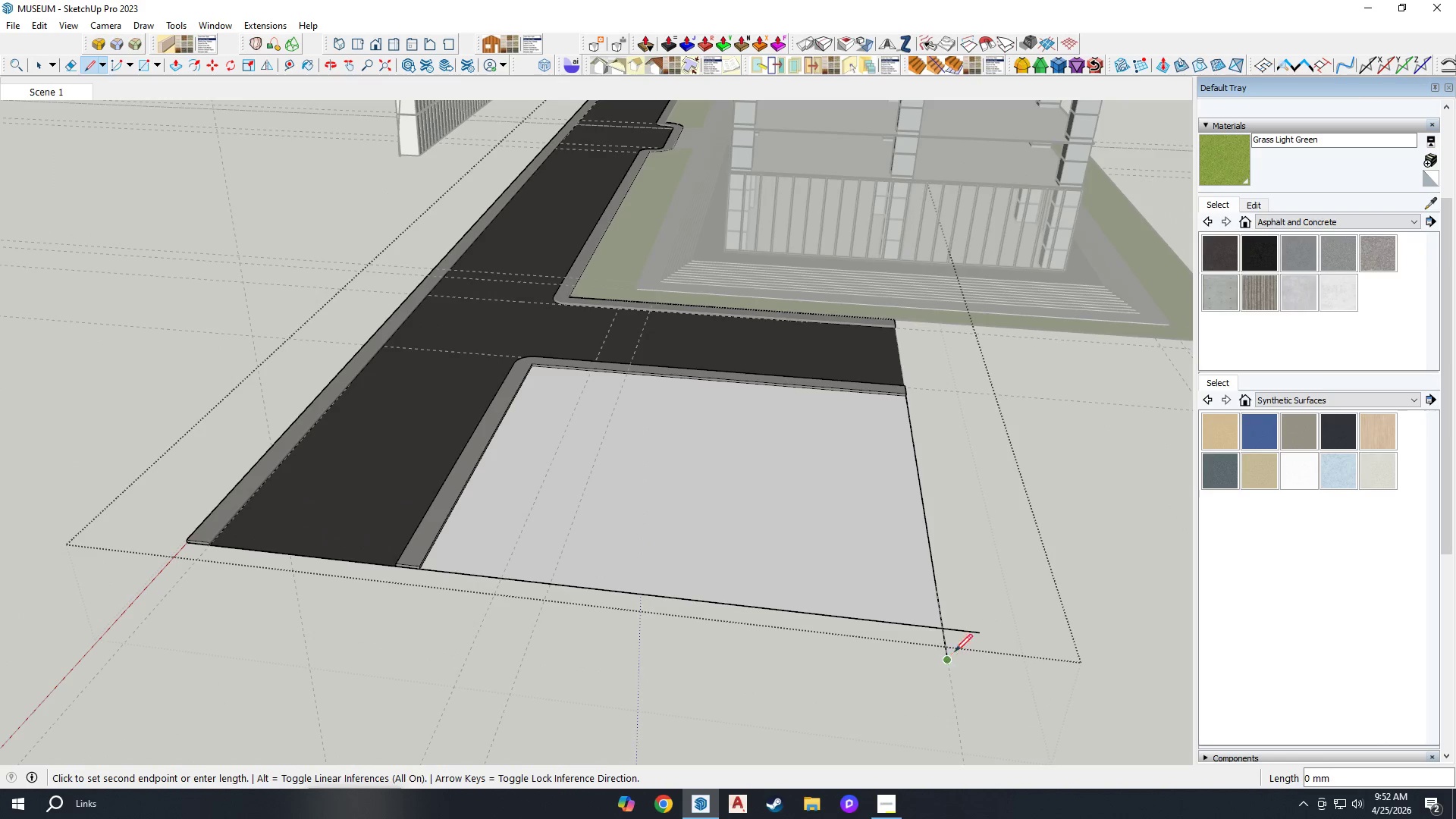 
key(E)
 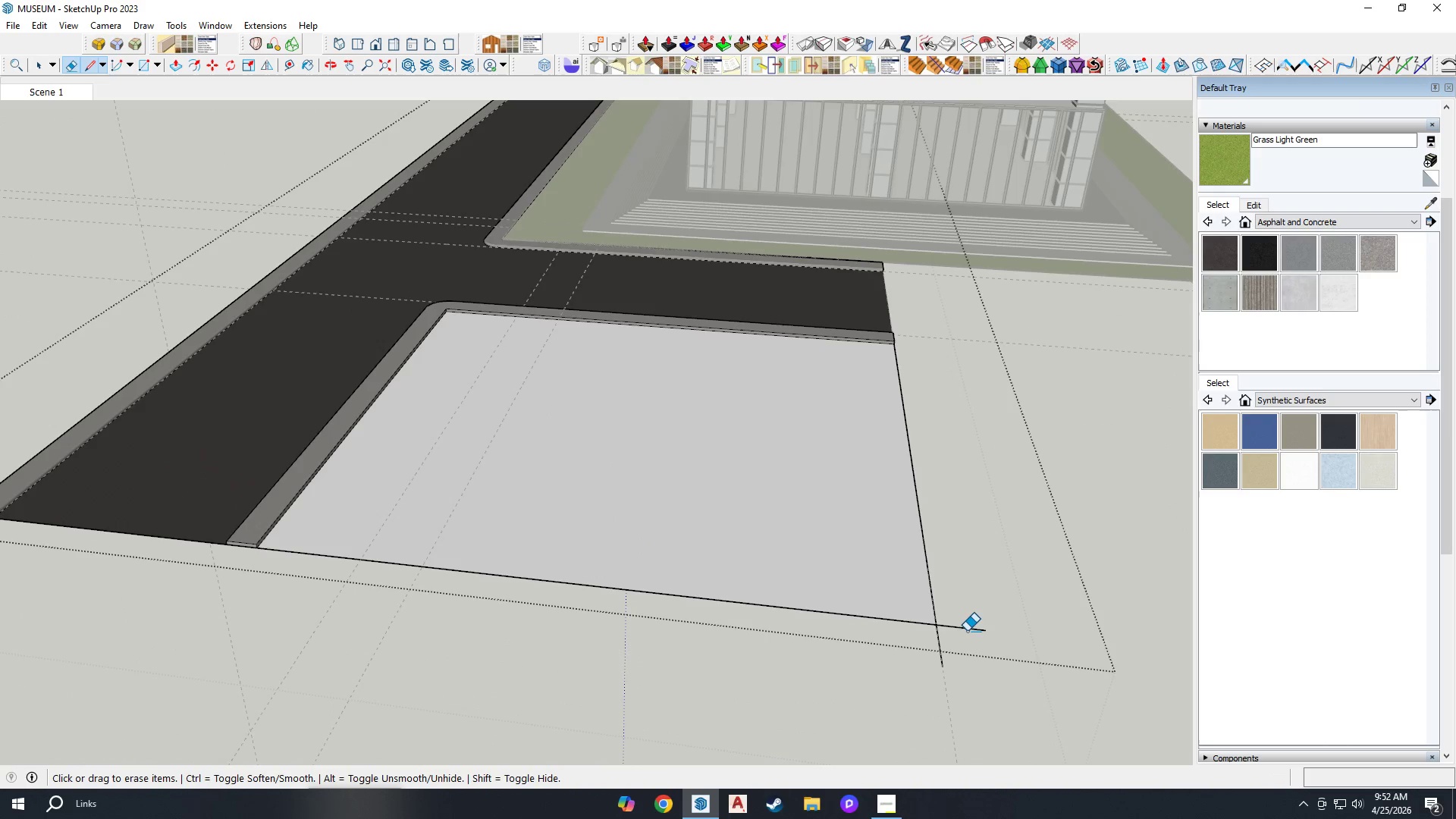 
left_click_drag(start_coordinate=[967, 631], to_coordinate=[966, 617])
 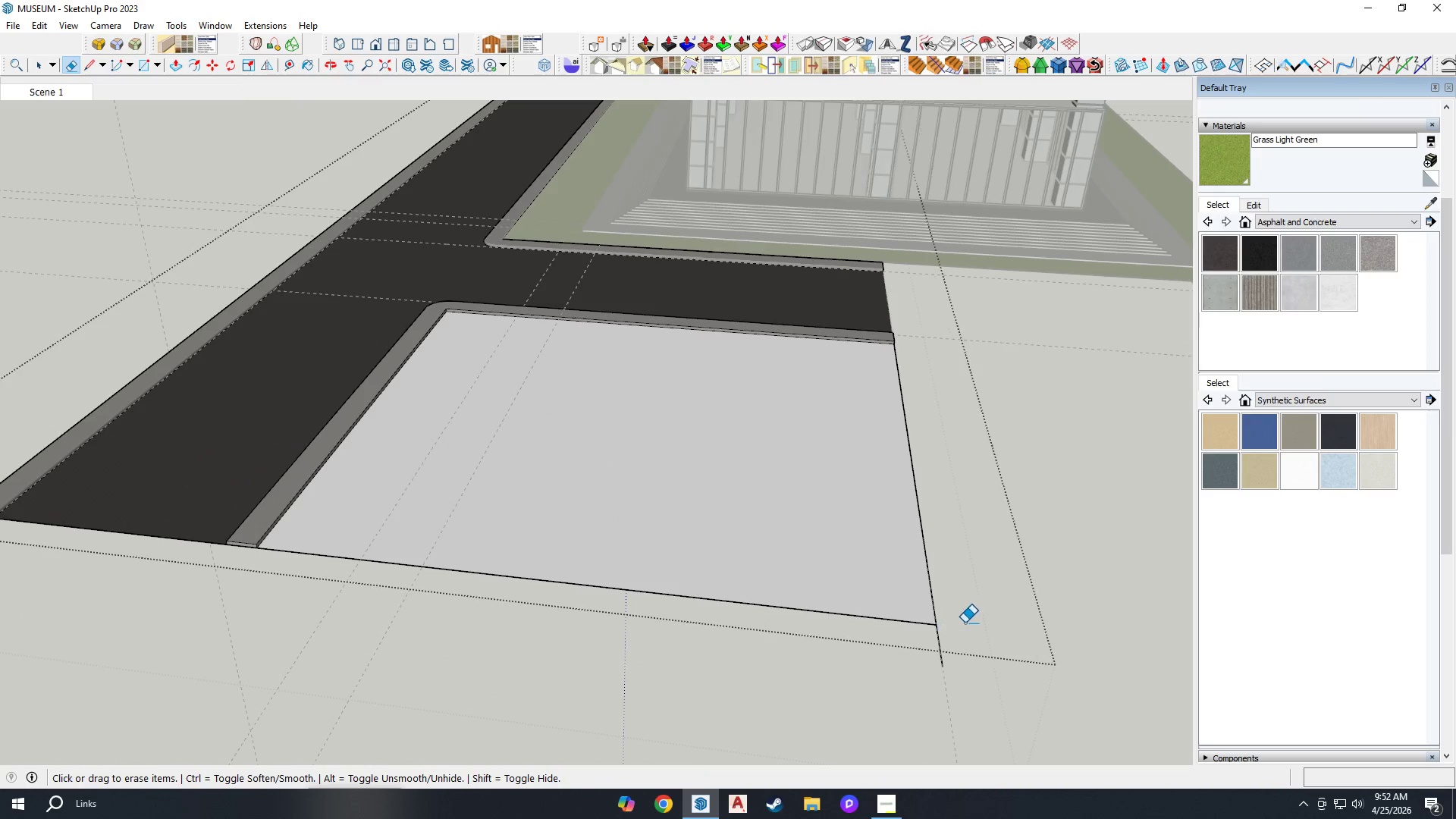 
scroll: coordinate [962, 636], scroll_direction: up, amount: 3.0
 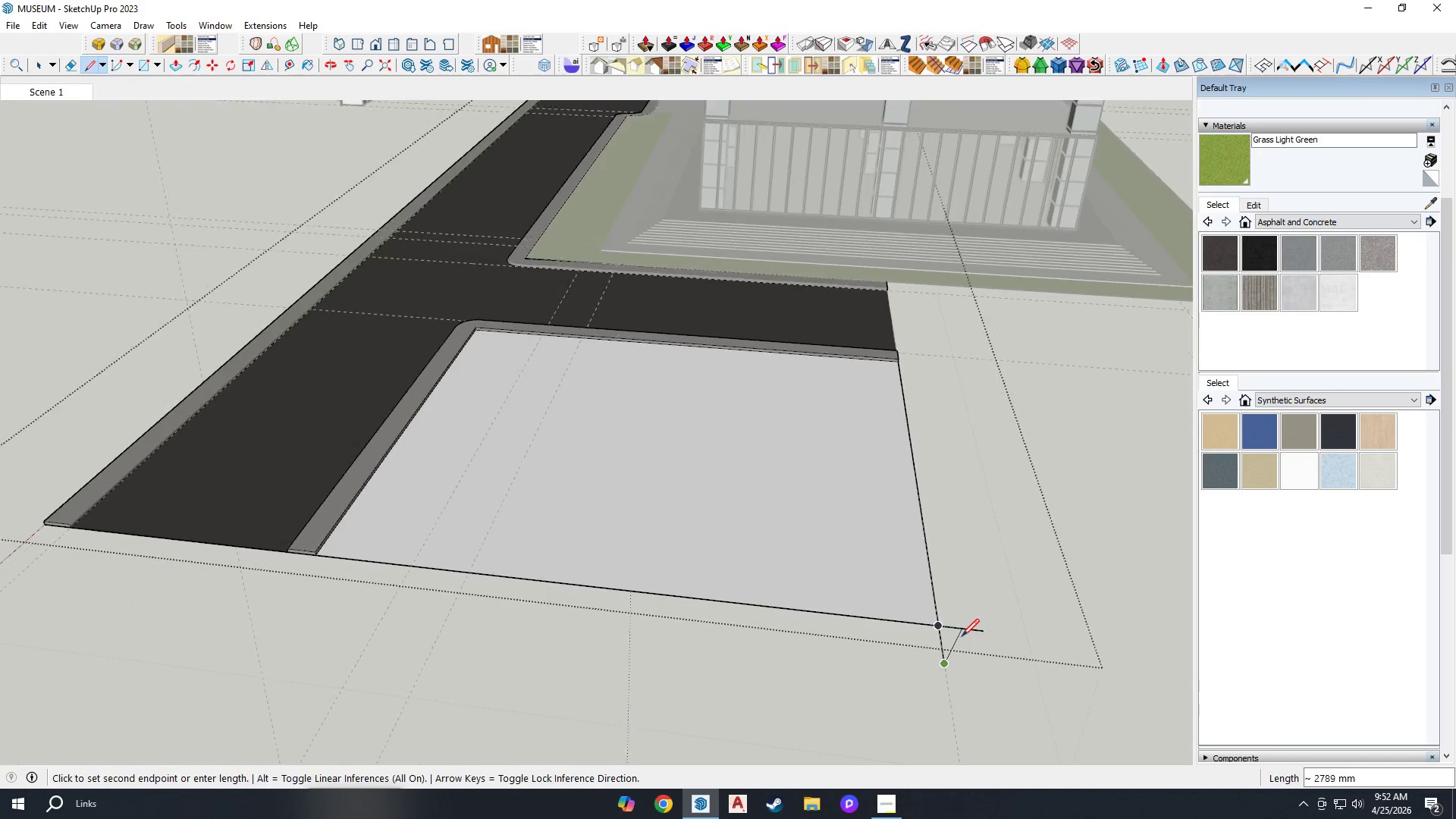 
left_click_drag(start_coordinate=[949, 648], to_coordinate=[919, 656])
 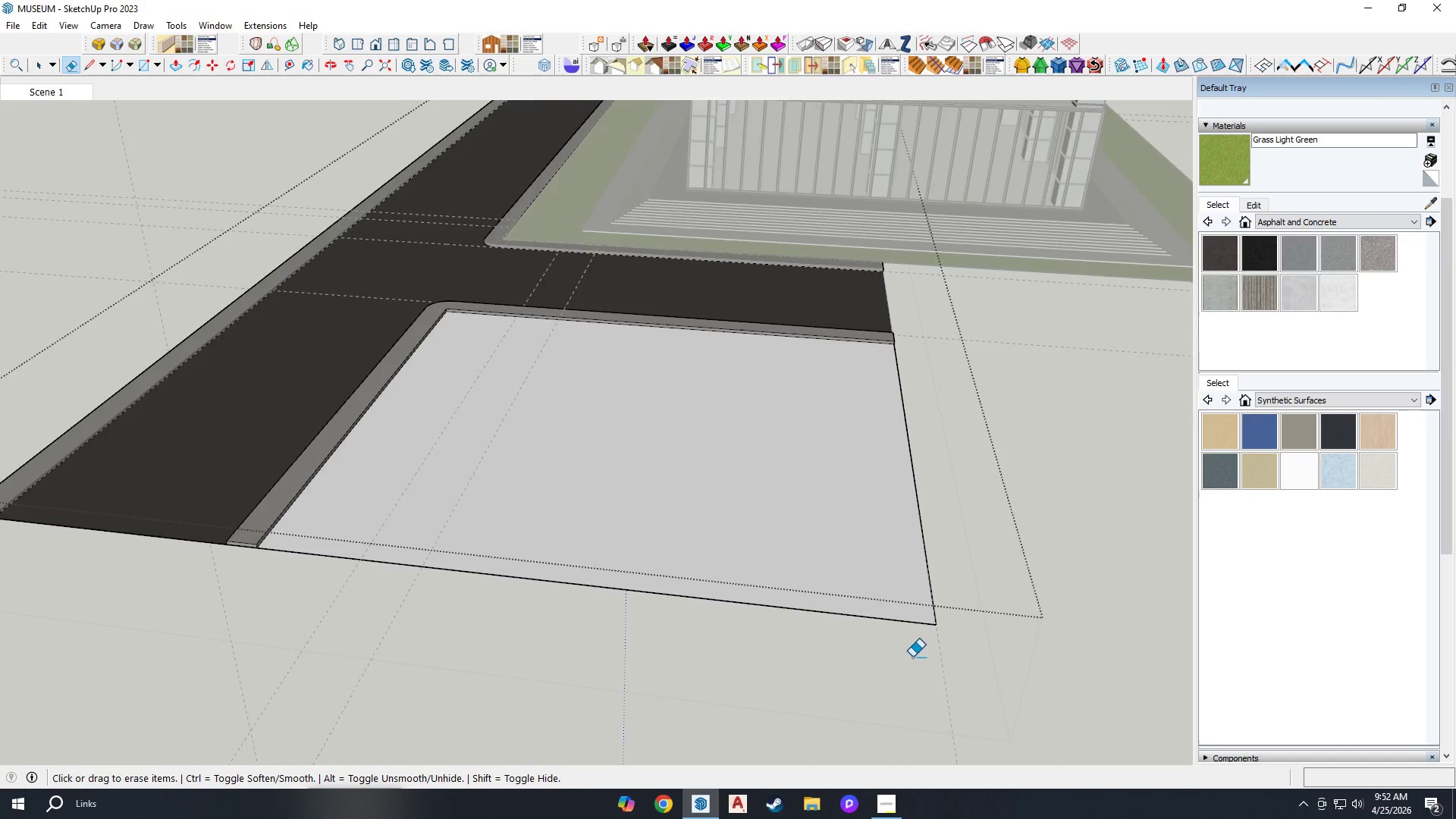 
key(B)
 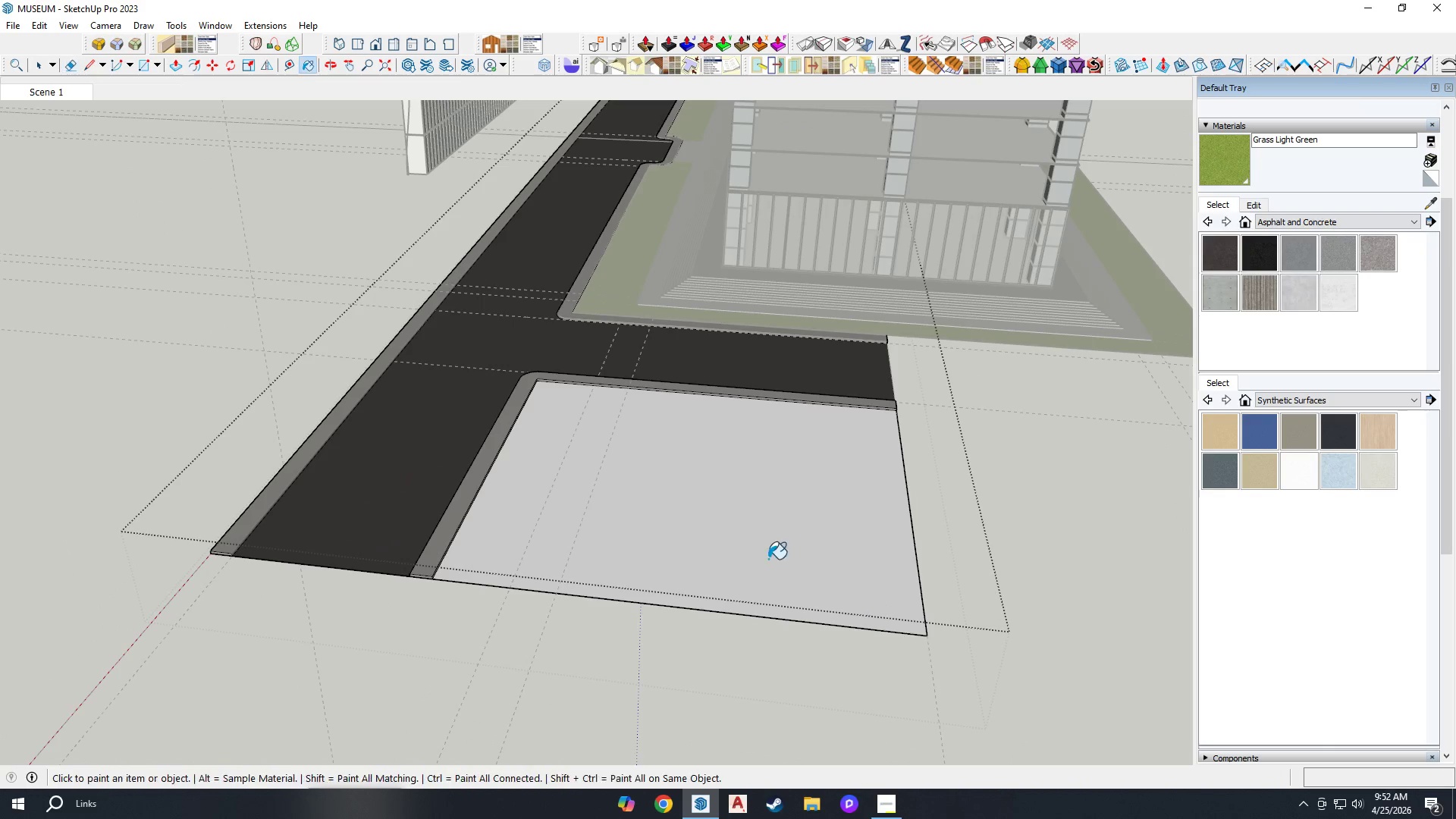 
left_click([704, 537])
 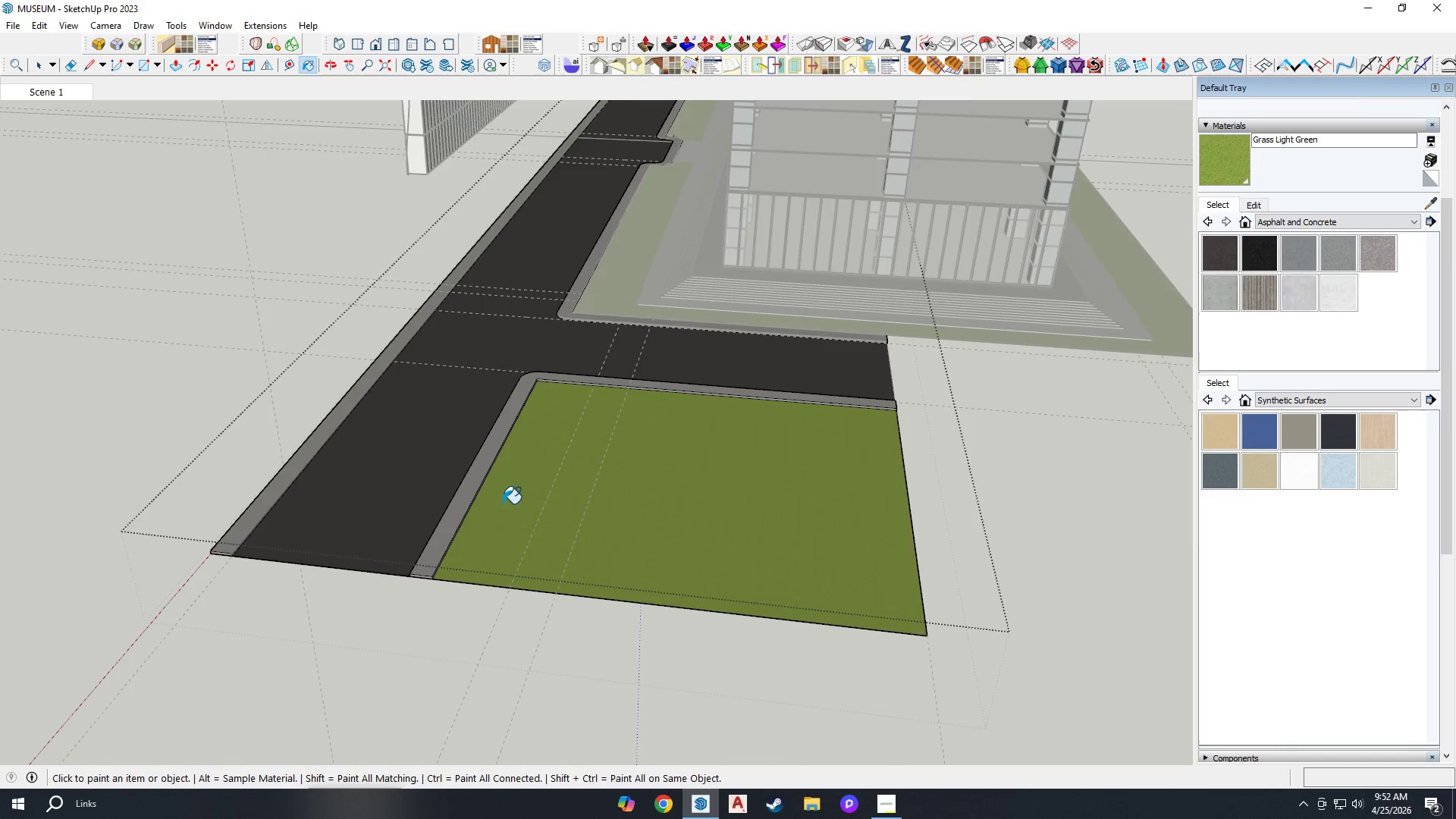 
scroll: coordinate [904, 664], scroll_direction: down, amount: 4.0
 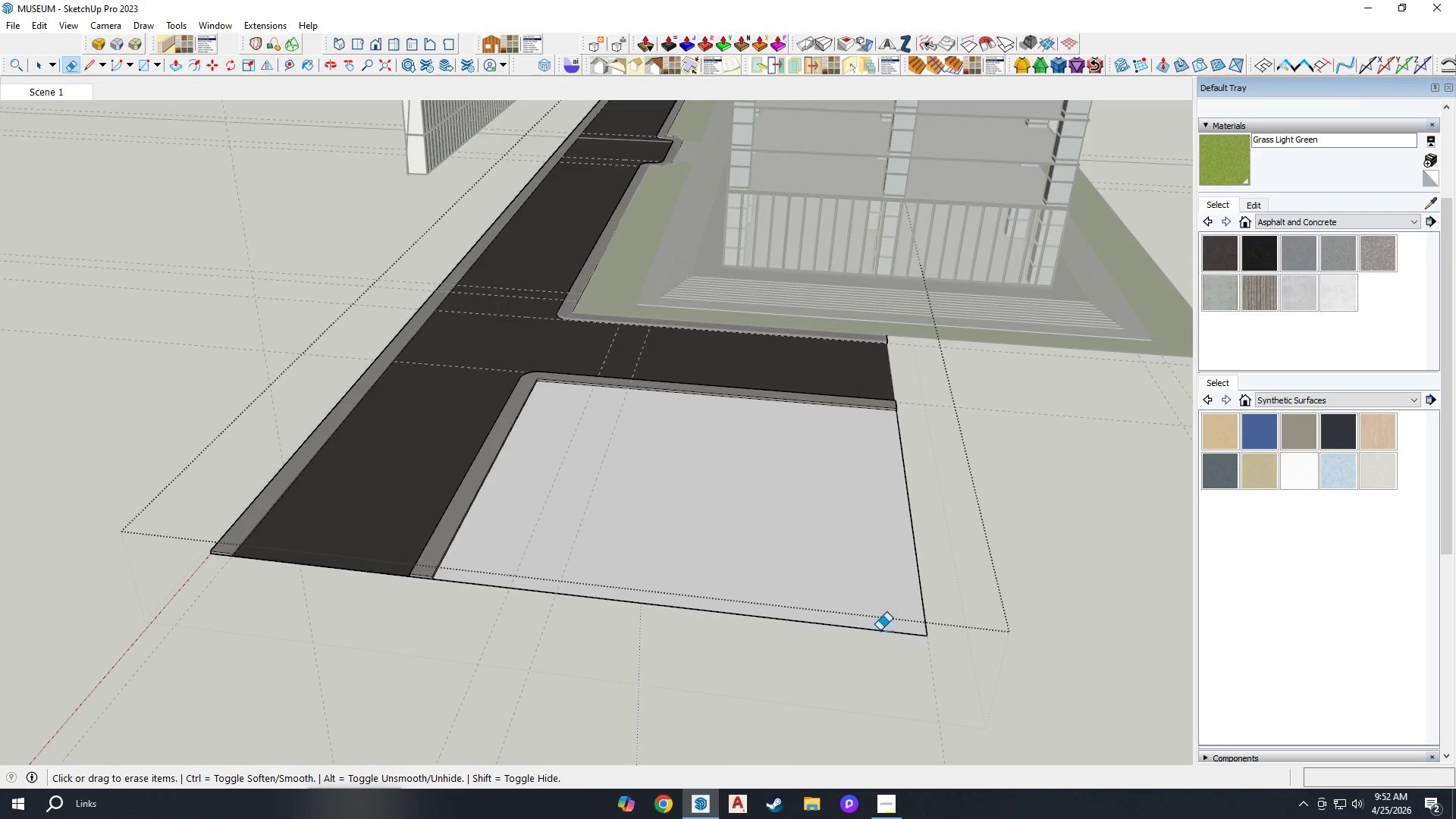 
scroll: coordinate [491, 478], scroll_direction: up, amount: 3.0
 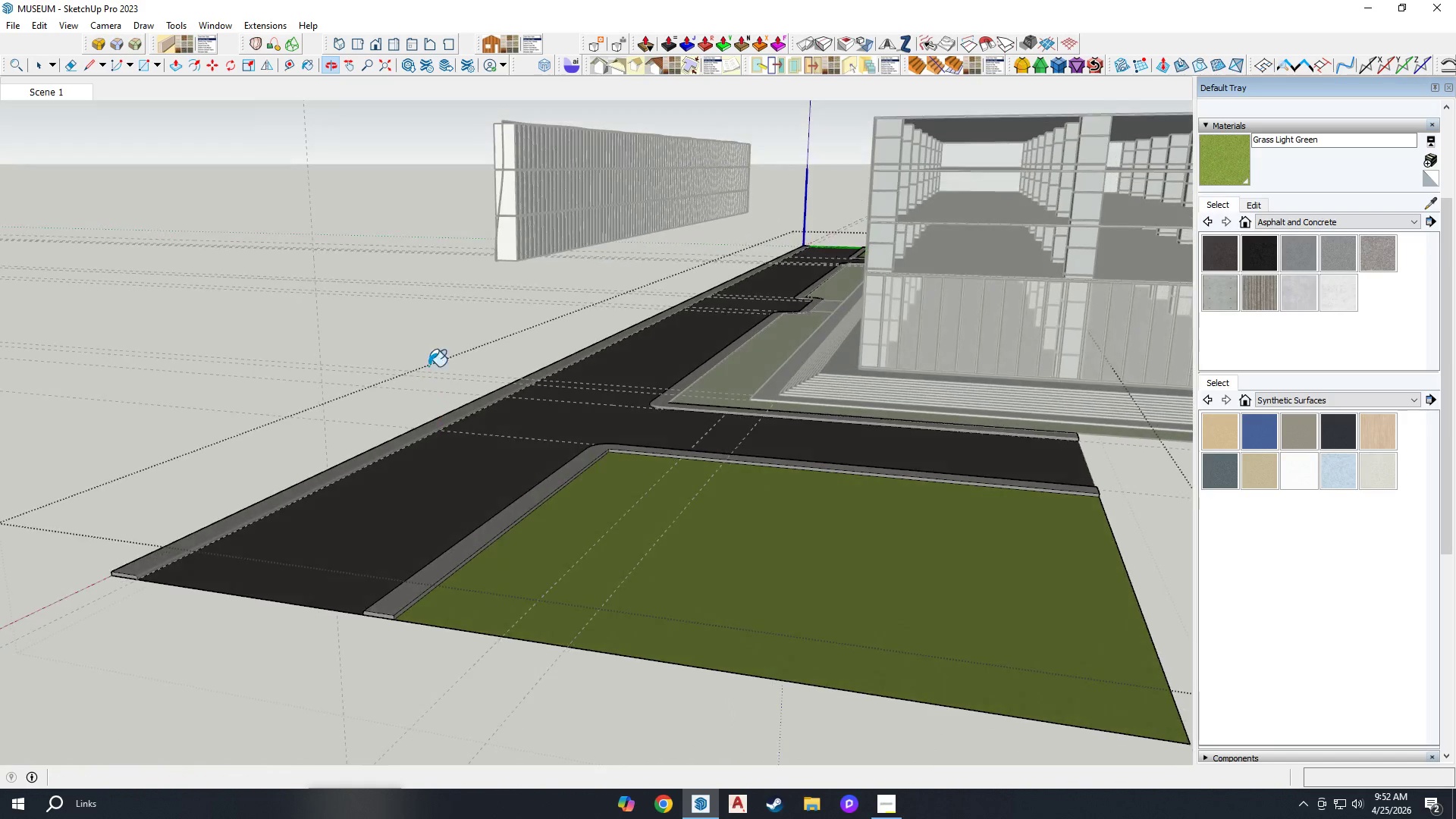 
key(Space)
 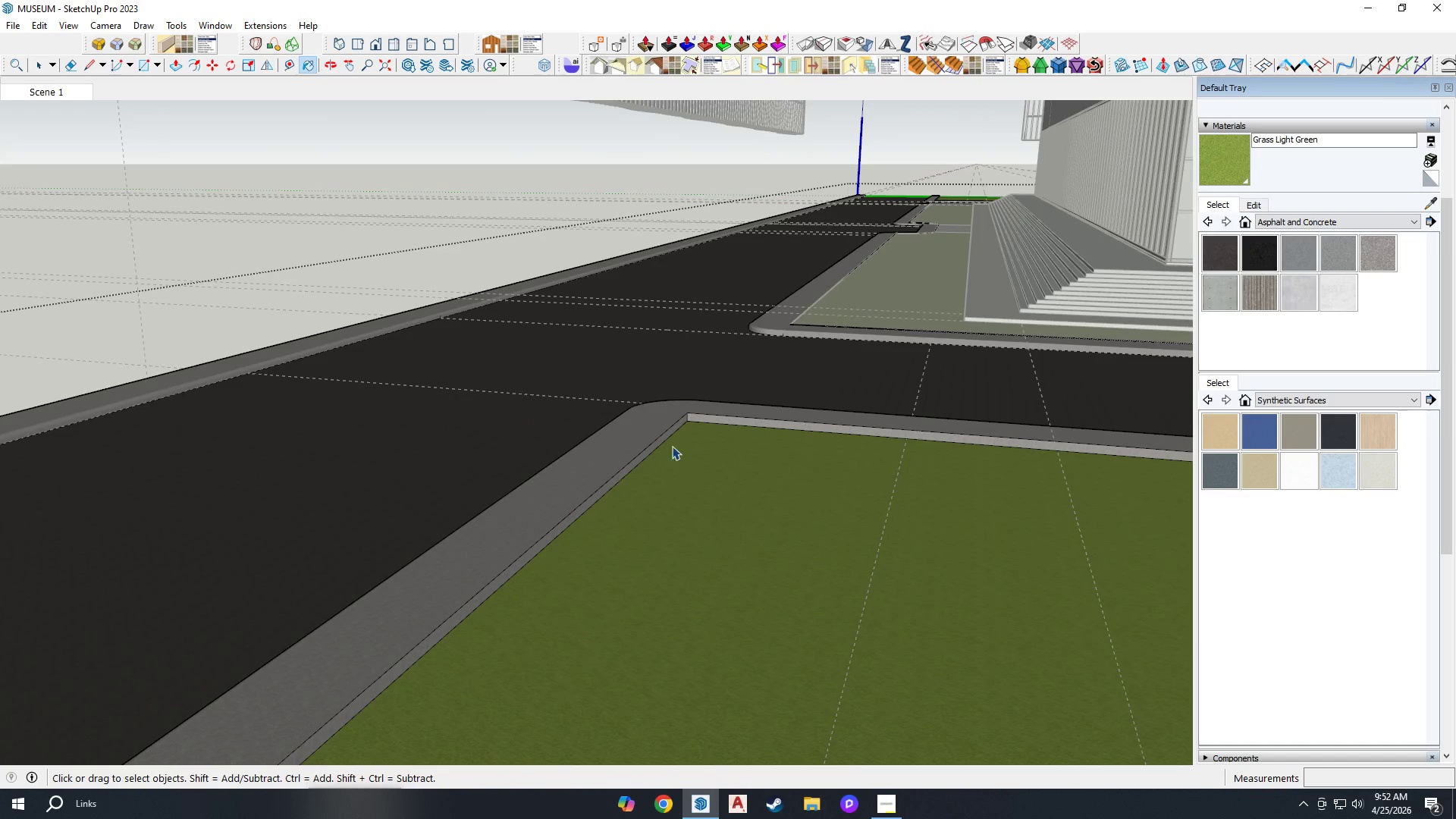 
left_click([669, 441])
 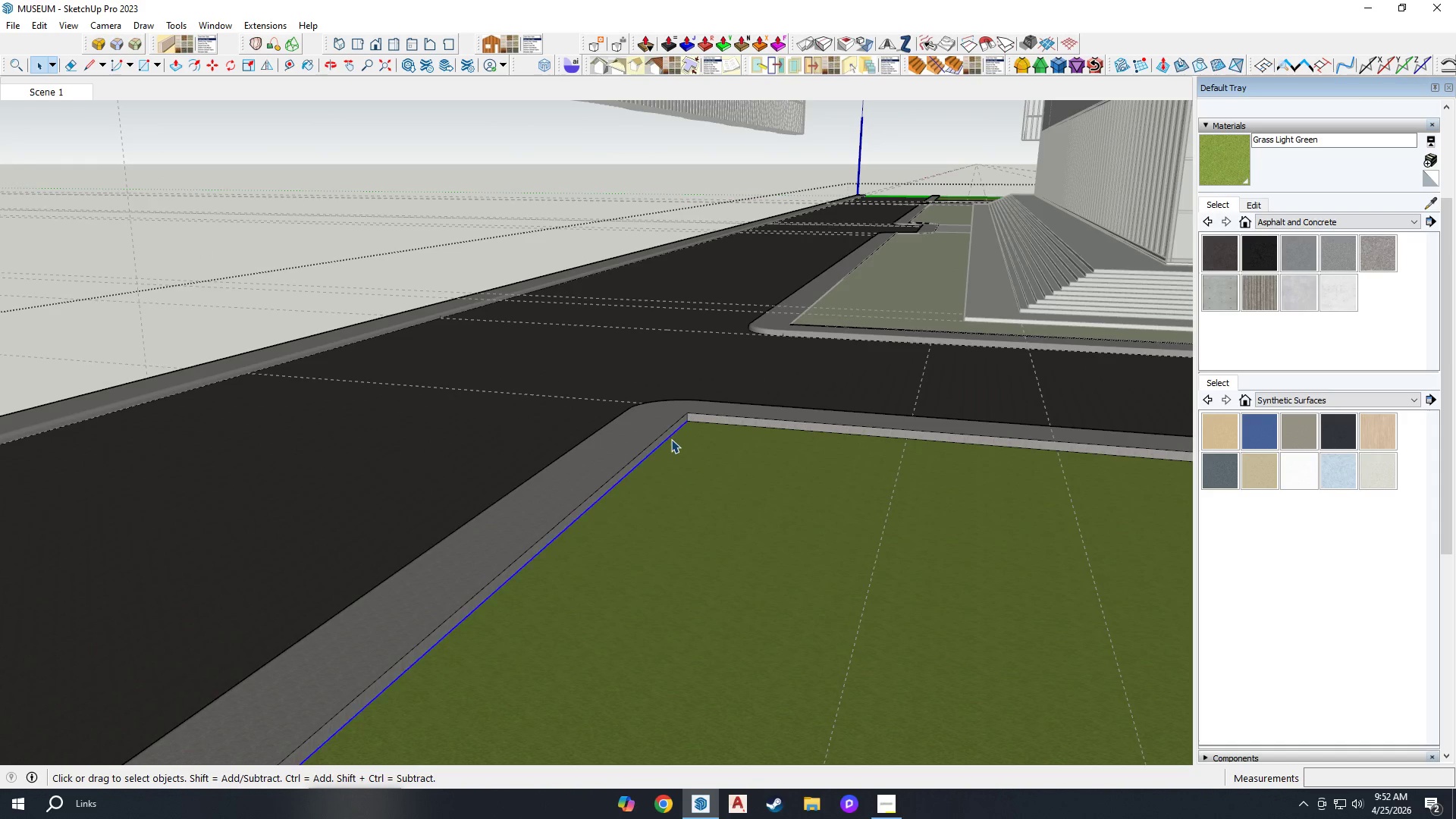 
scroll: coordinate [697, 469], scroll_direction: up, amount: 12.0
 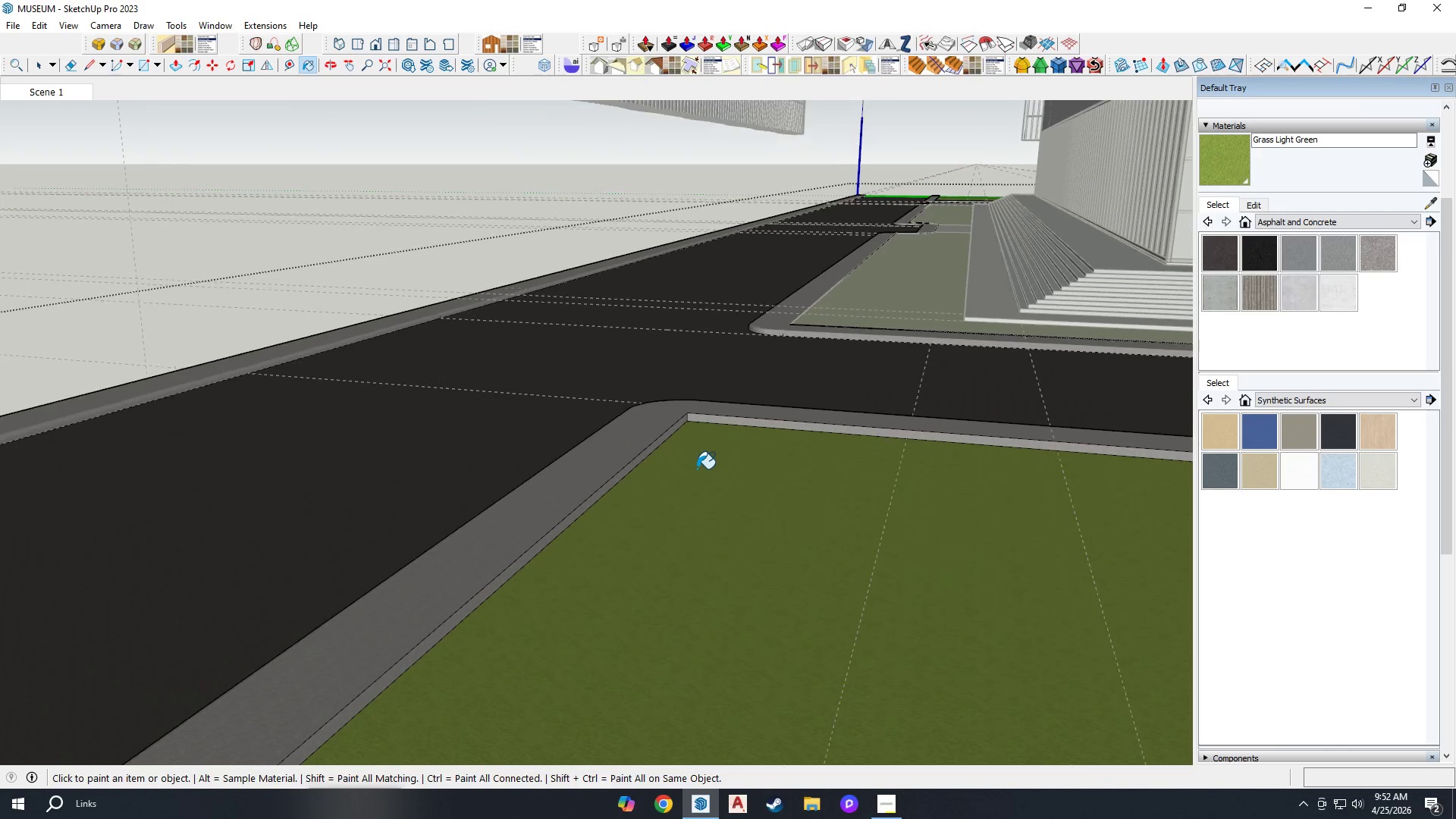 
left_click([709, 450])
 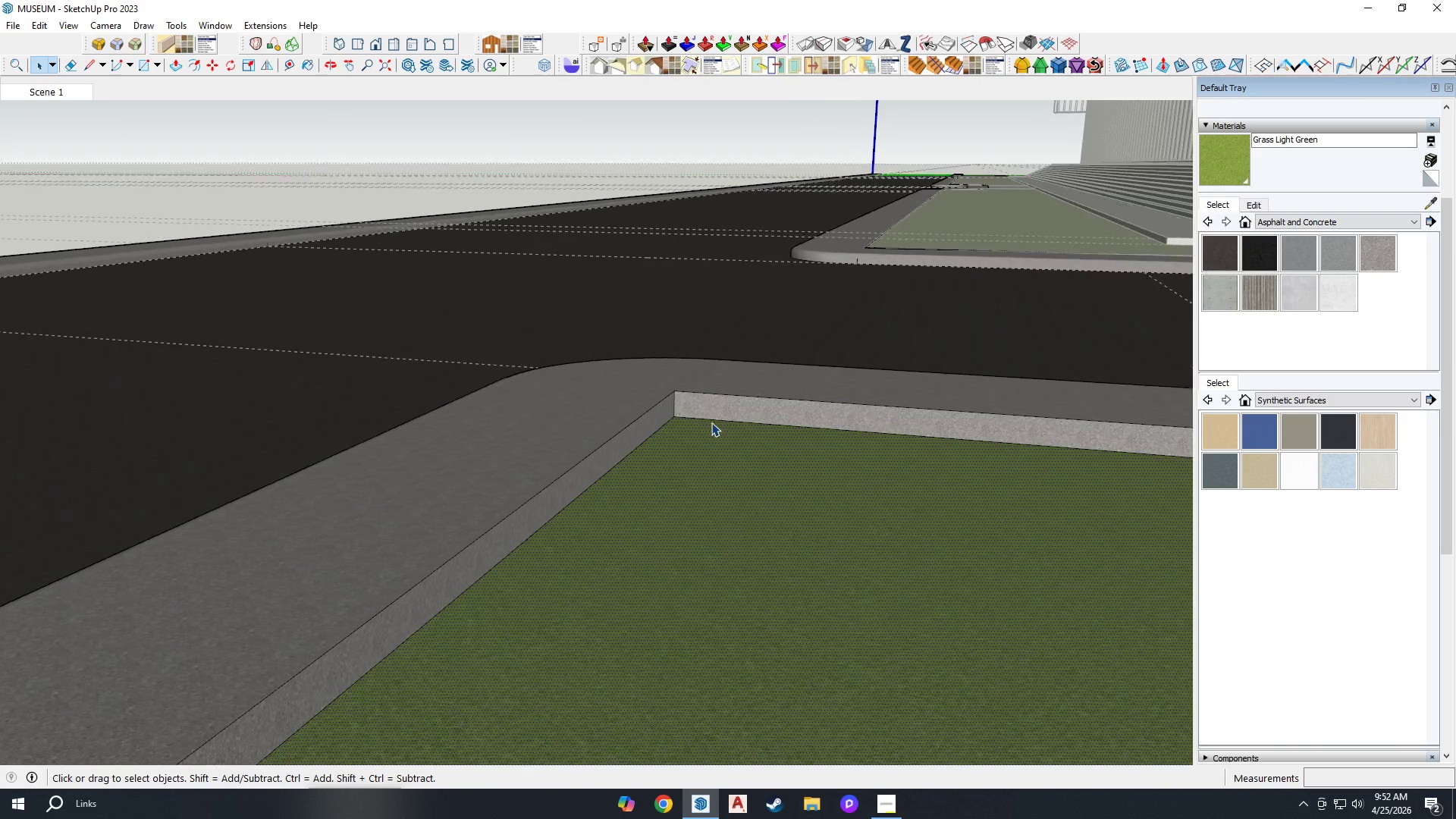 
key(M)
 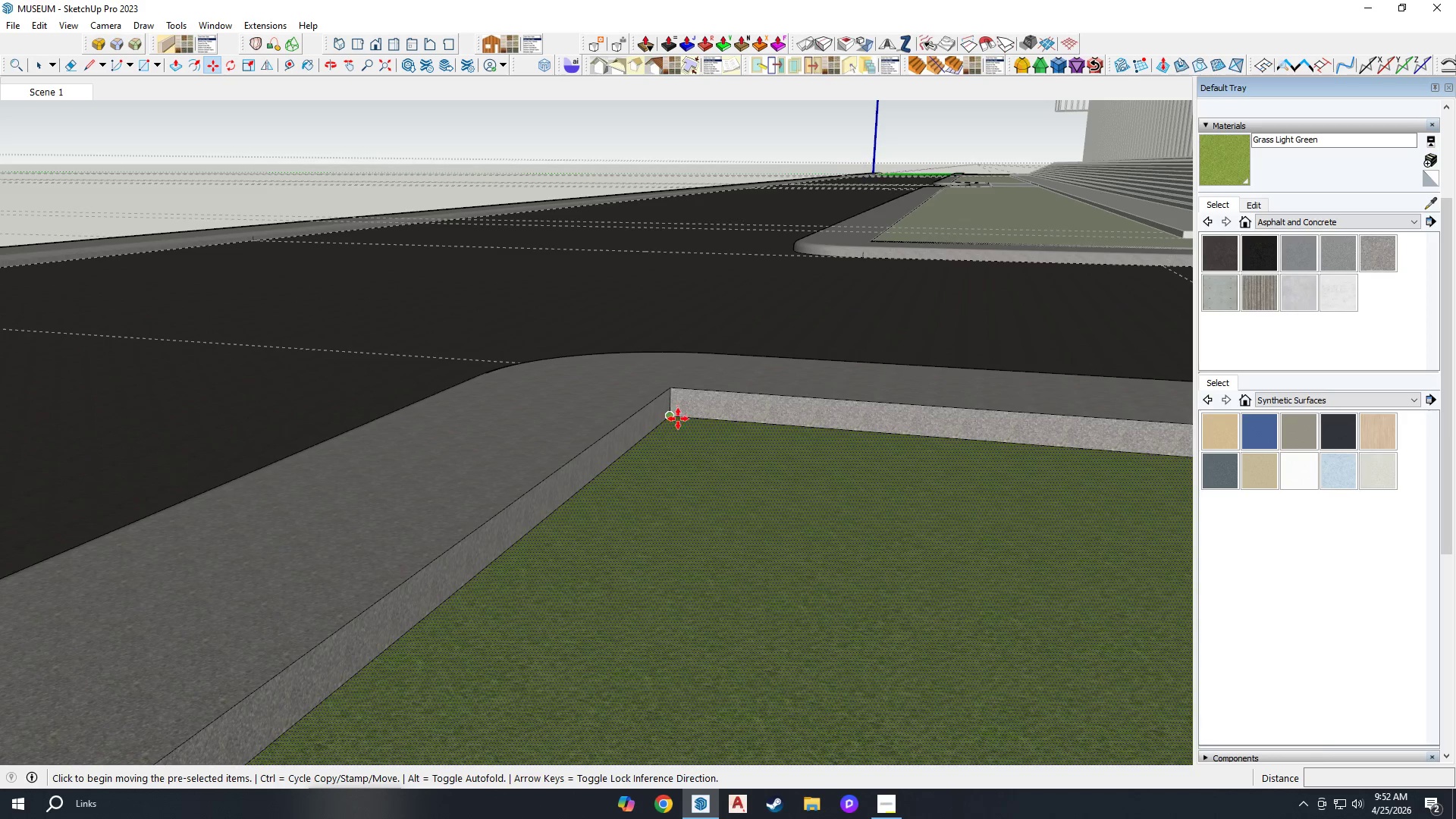 
scroll: coordinate [711, 422], scroll_direction: up, amount: 12.0
 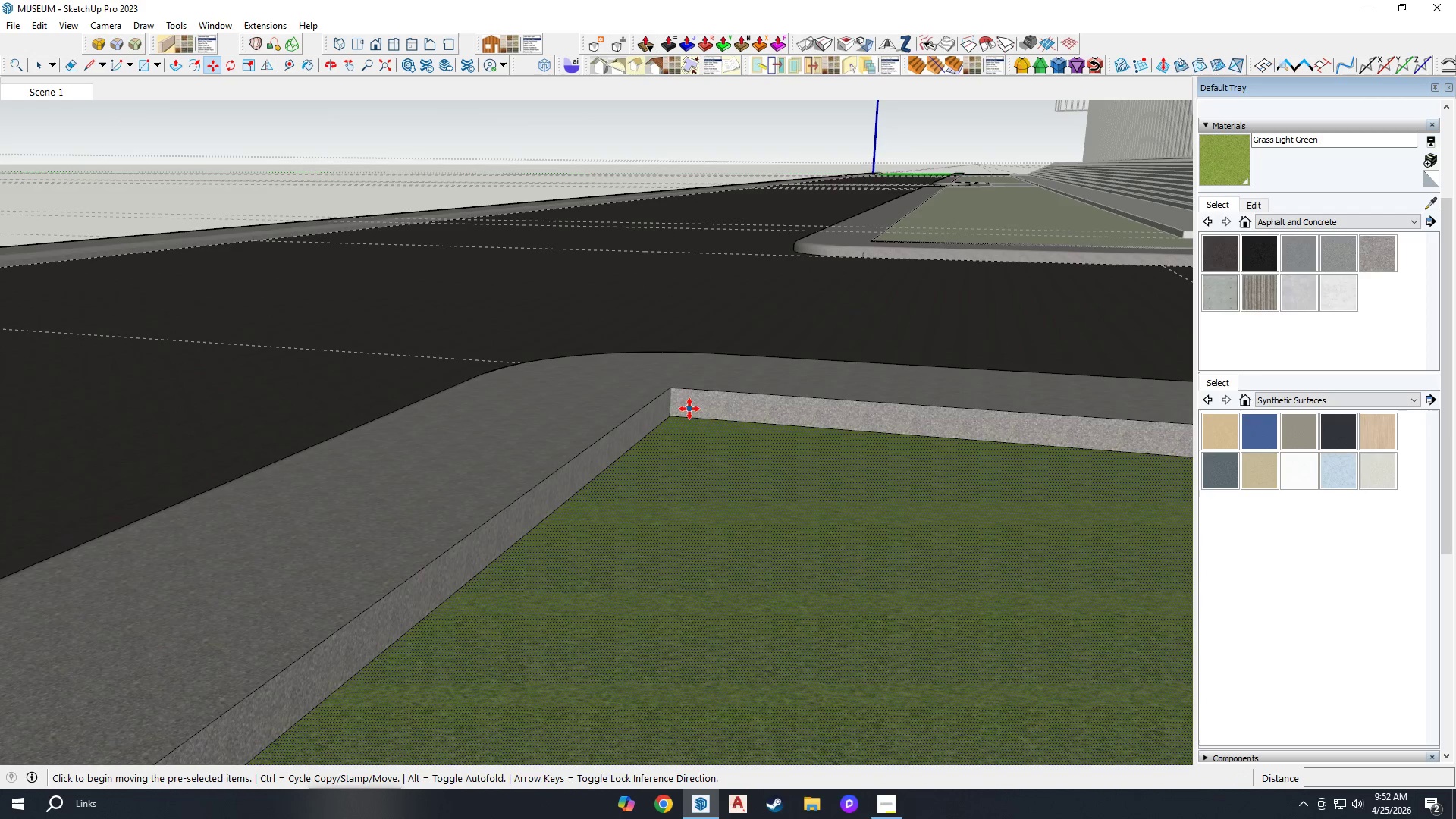 
key(P)
 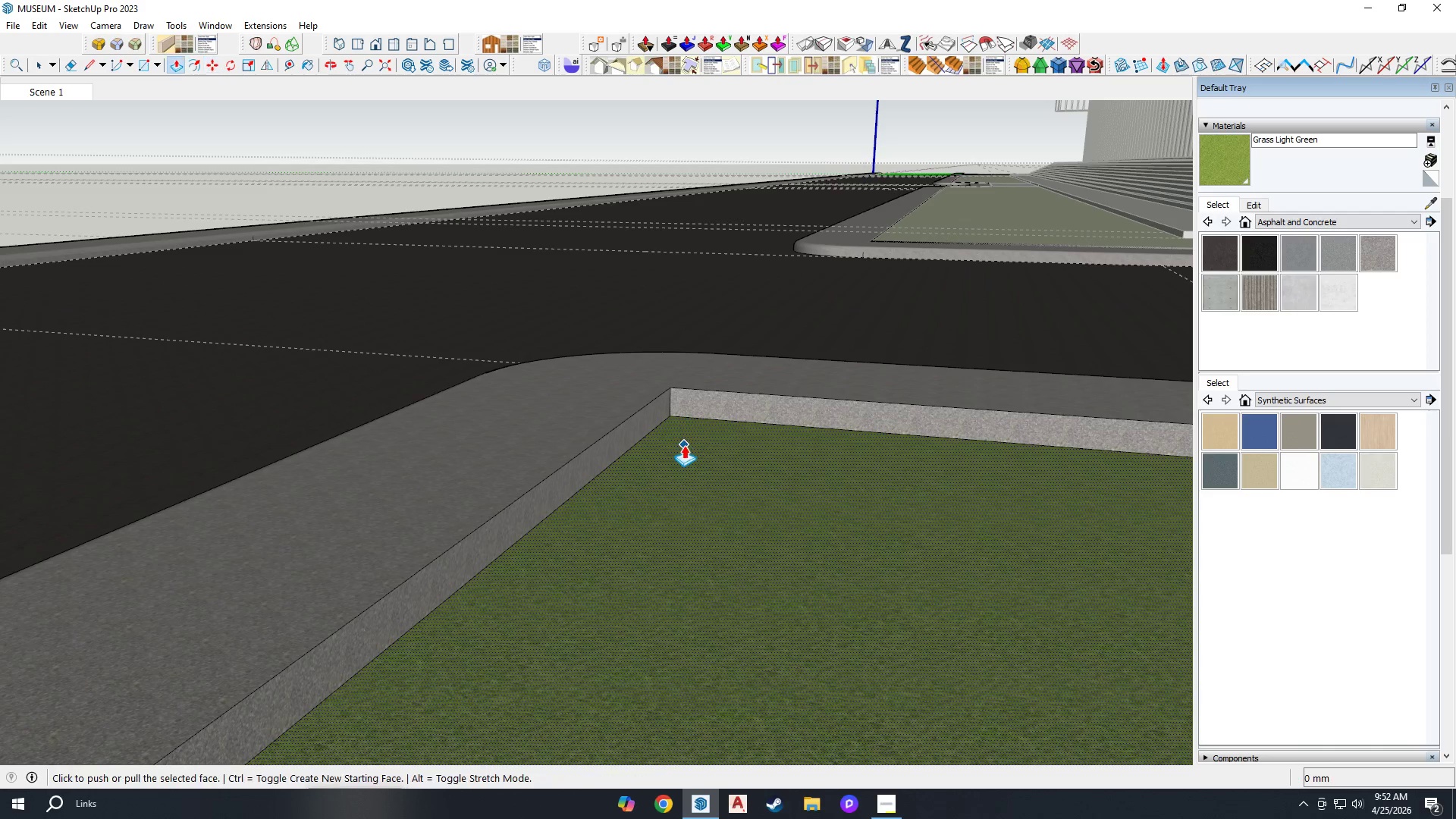 
key(Escape)
 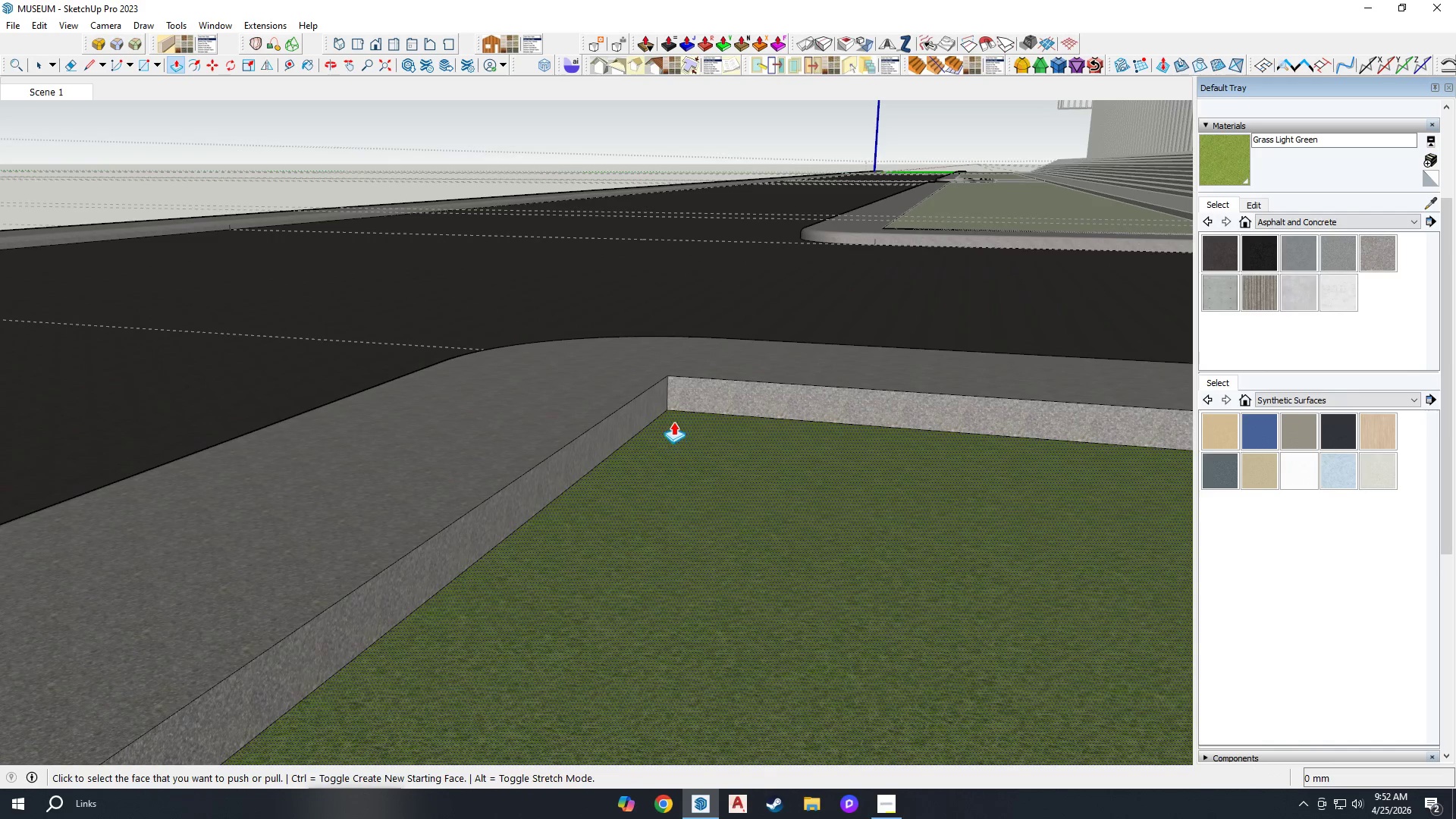 
scroll: coordinate [684, 445], scroll_direction: up, amount: 2.0
 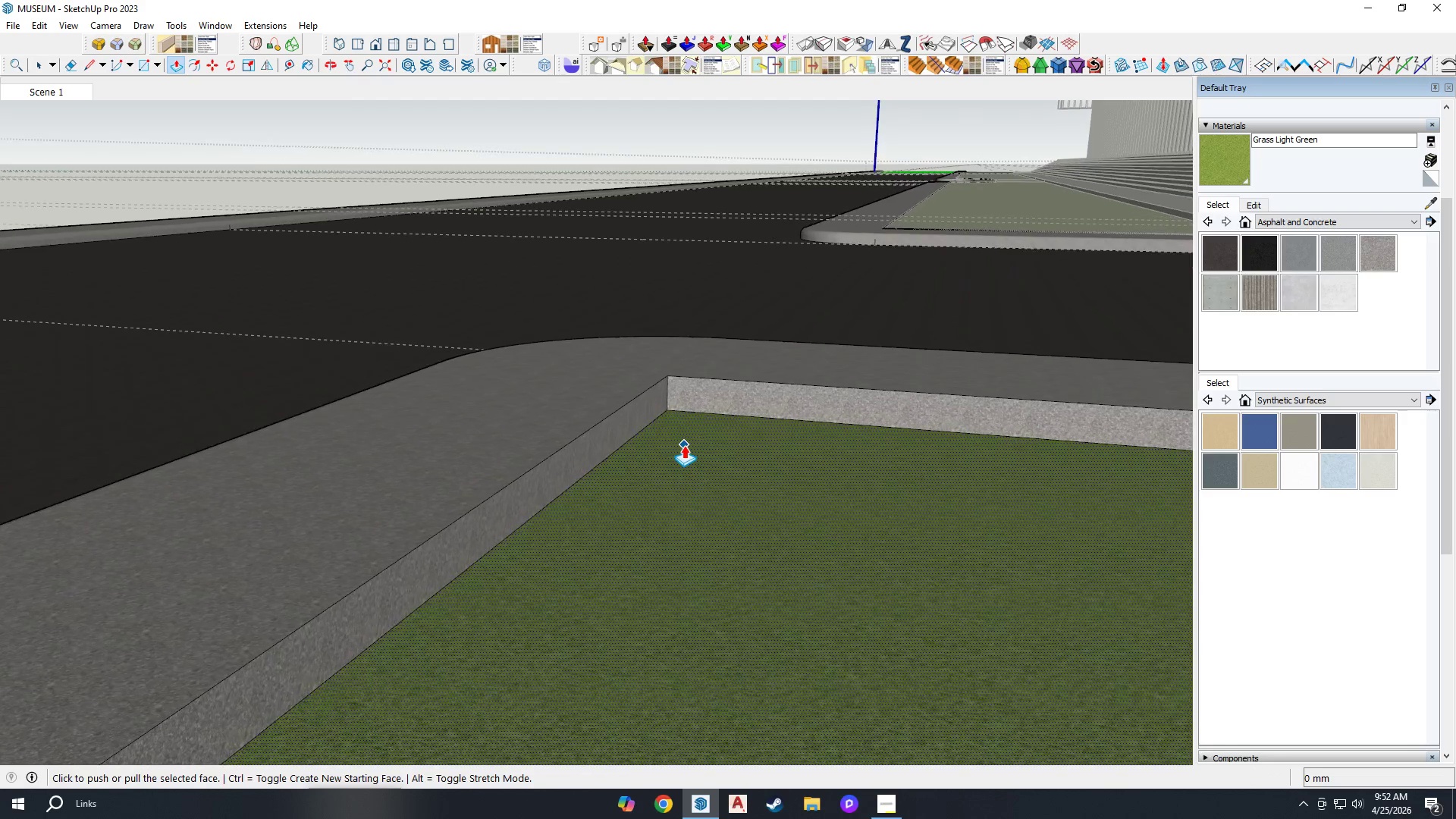 
left_click([673, 420])
 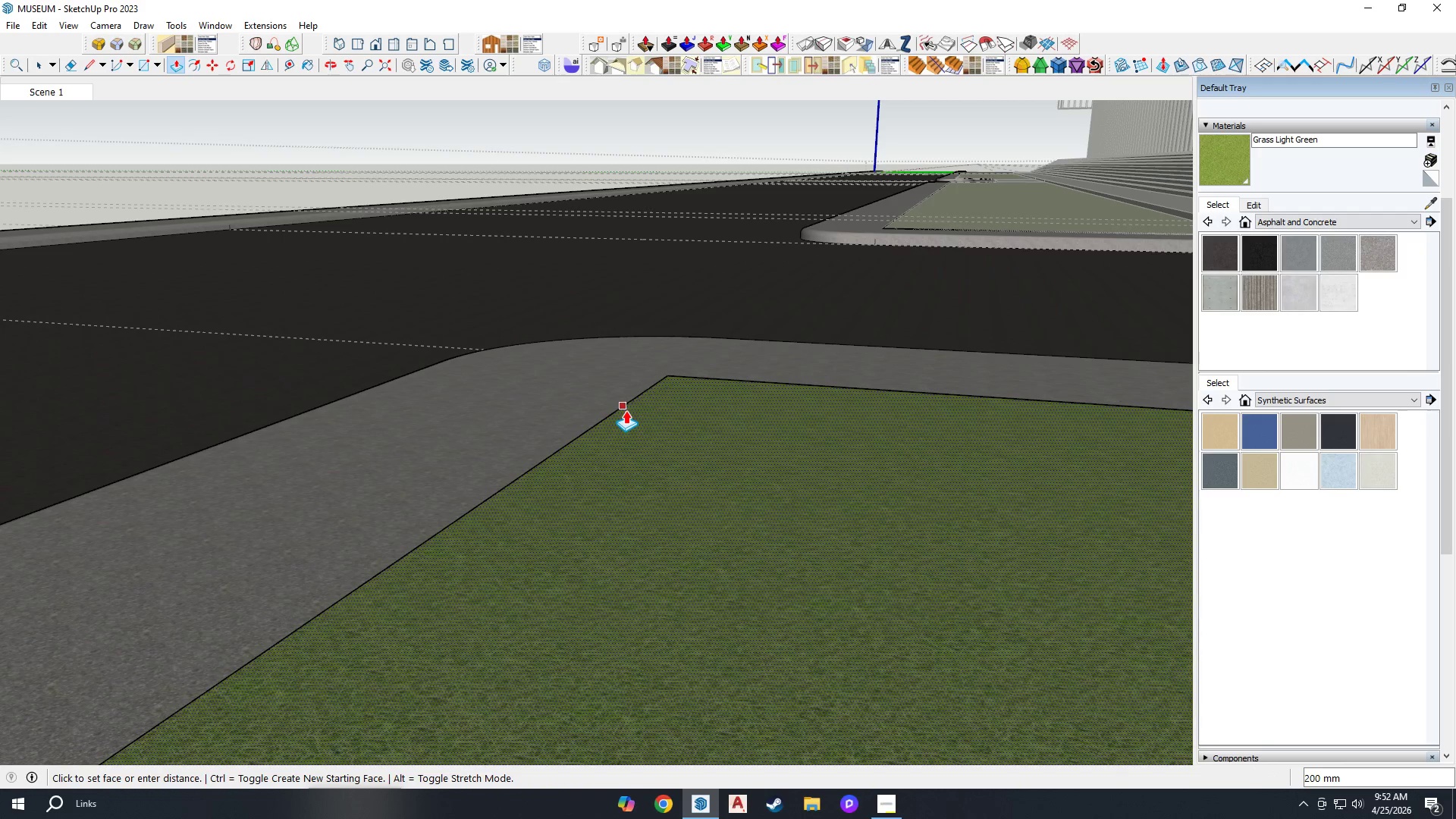 
left_click([625, 410])
 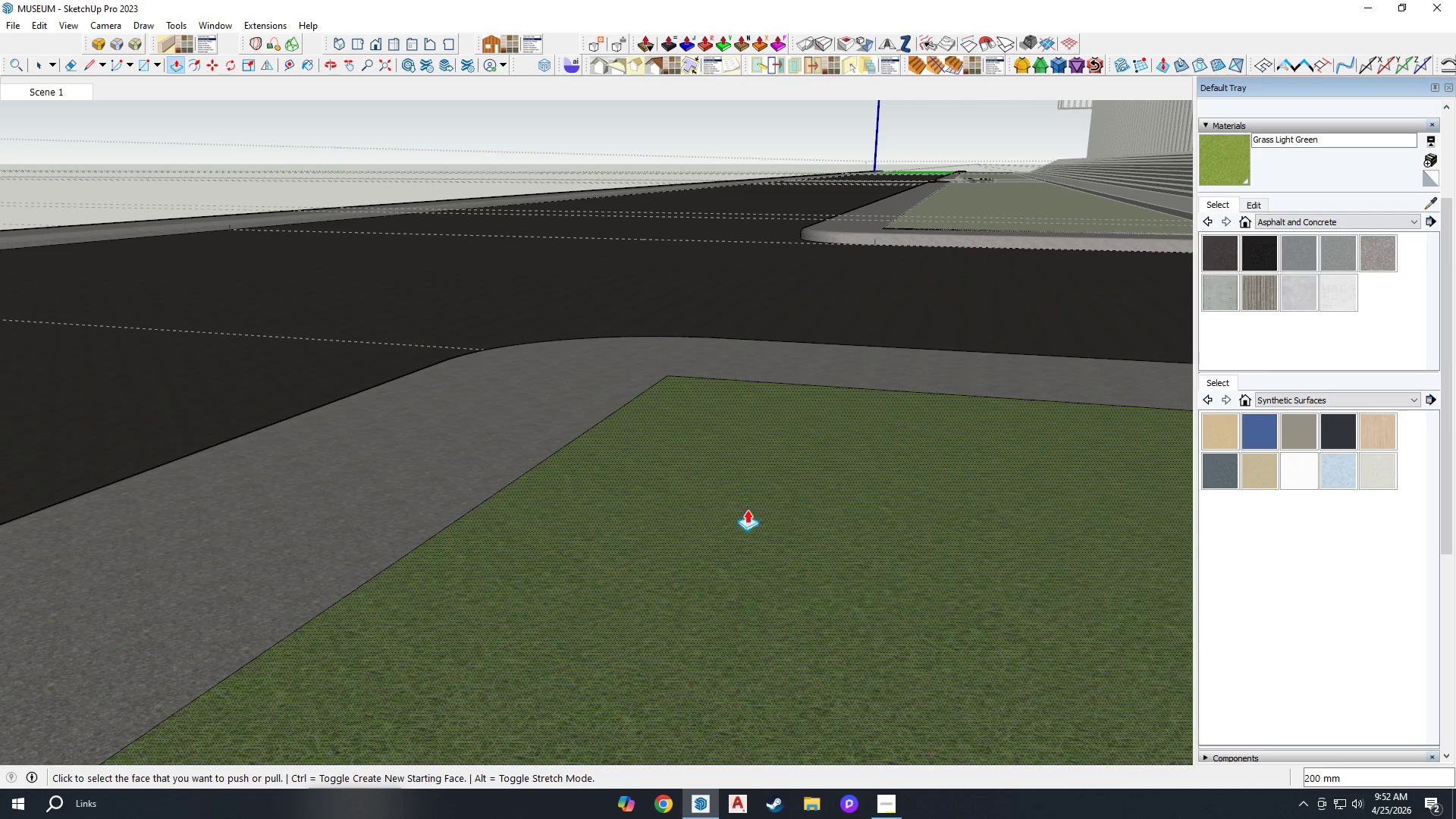 
scroll: coordinate [957, 596], scroll_direction: down, amount: 48.0
 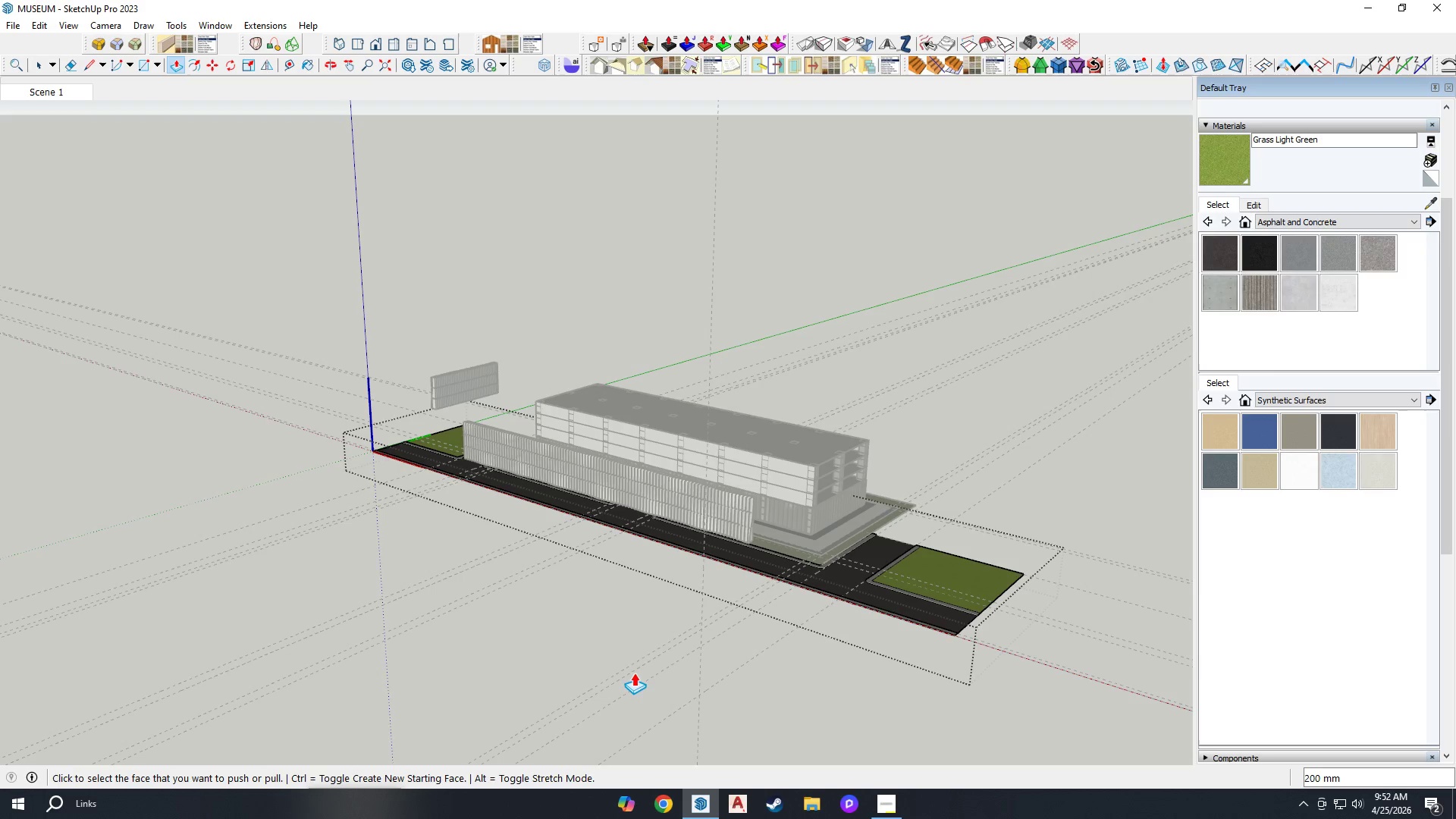 
wait(5.23)
 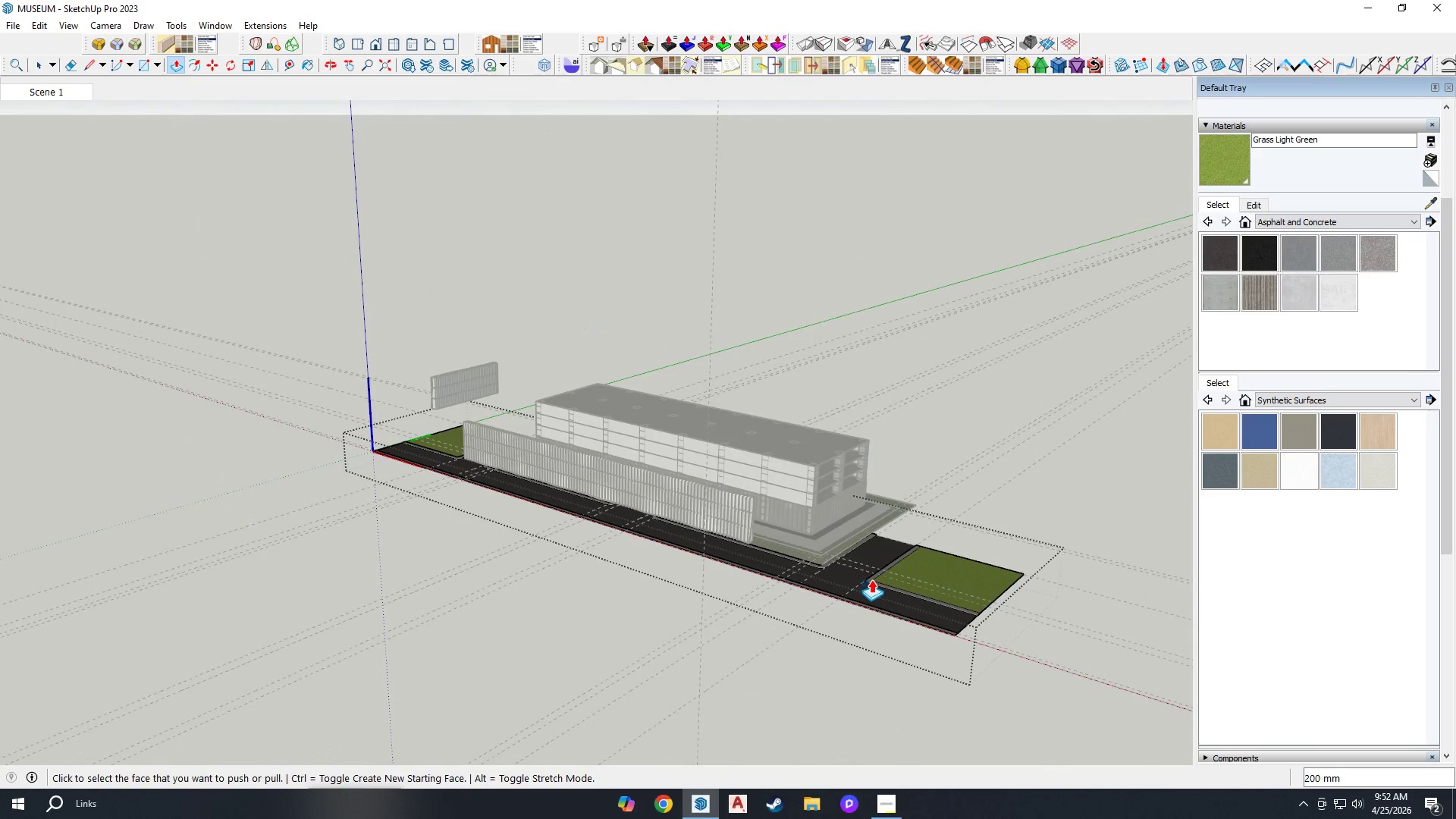 
scroll: coordinate [431, 431], scroll_direction: up, amount: 15.0
 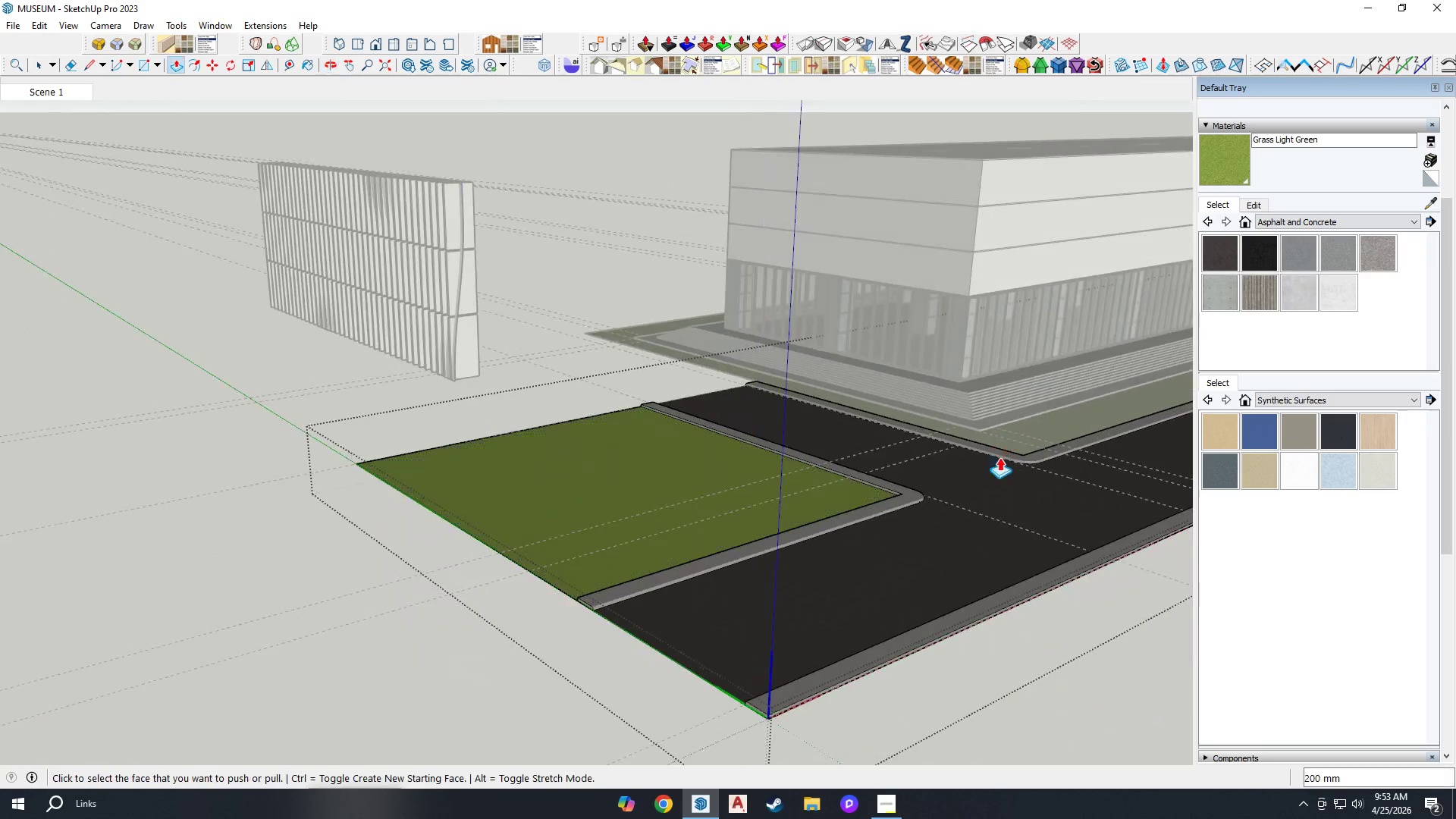 
double_click([872, 513])
 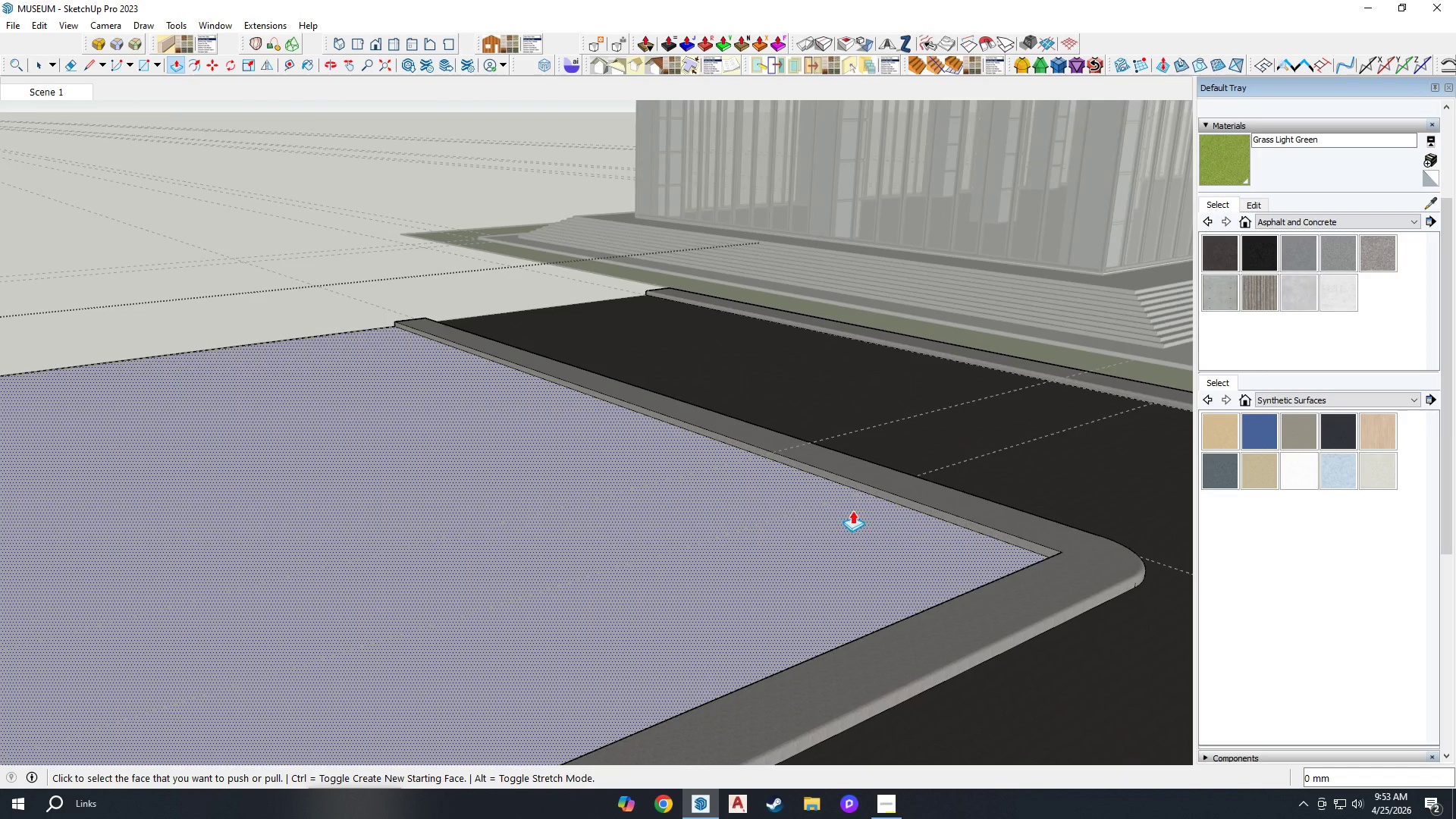 
scroll: coordinate [879, 533], scroll_direction: up, amount: 12.0
 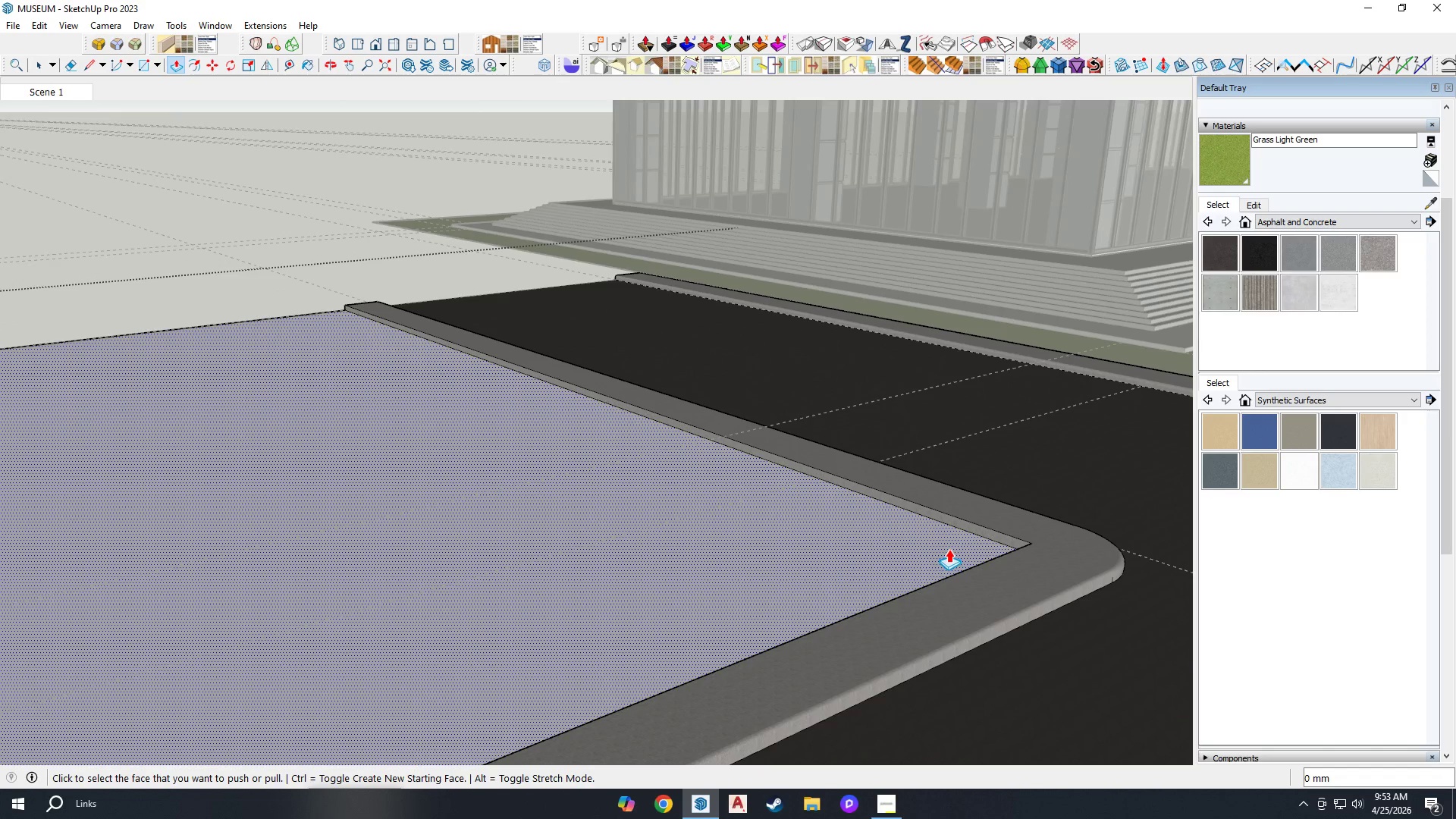 
key(Control+Z)
 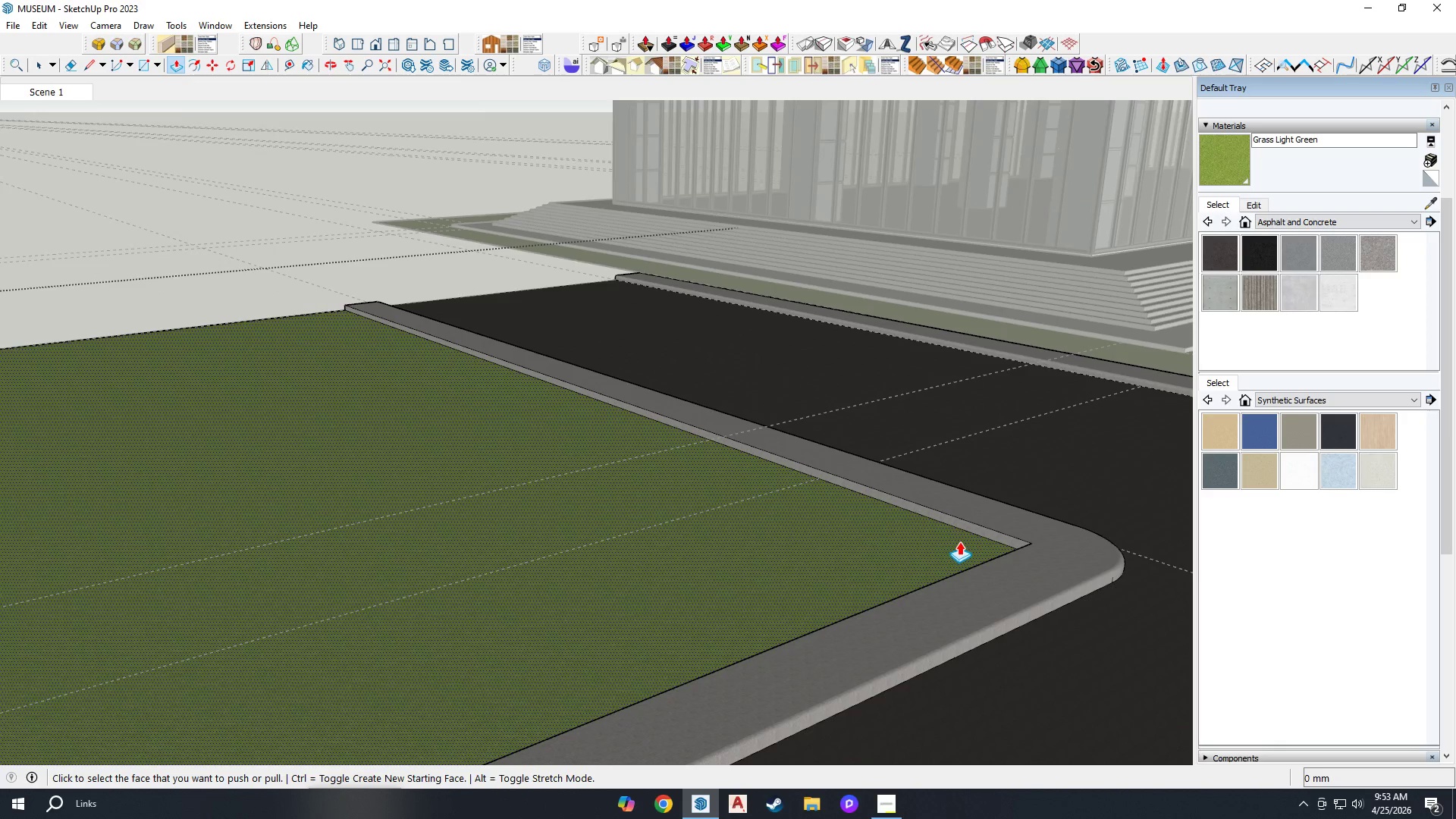 
scroll: coordinate [959, 541], scroll_direction: up, amount: 4.0
 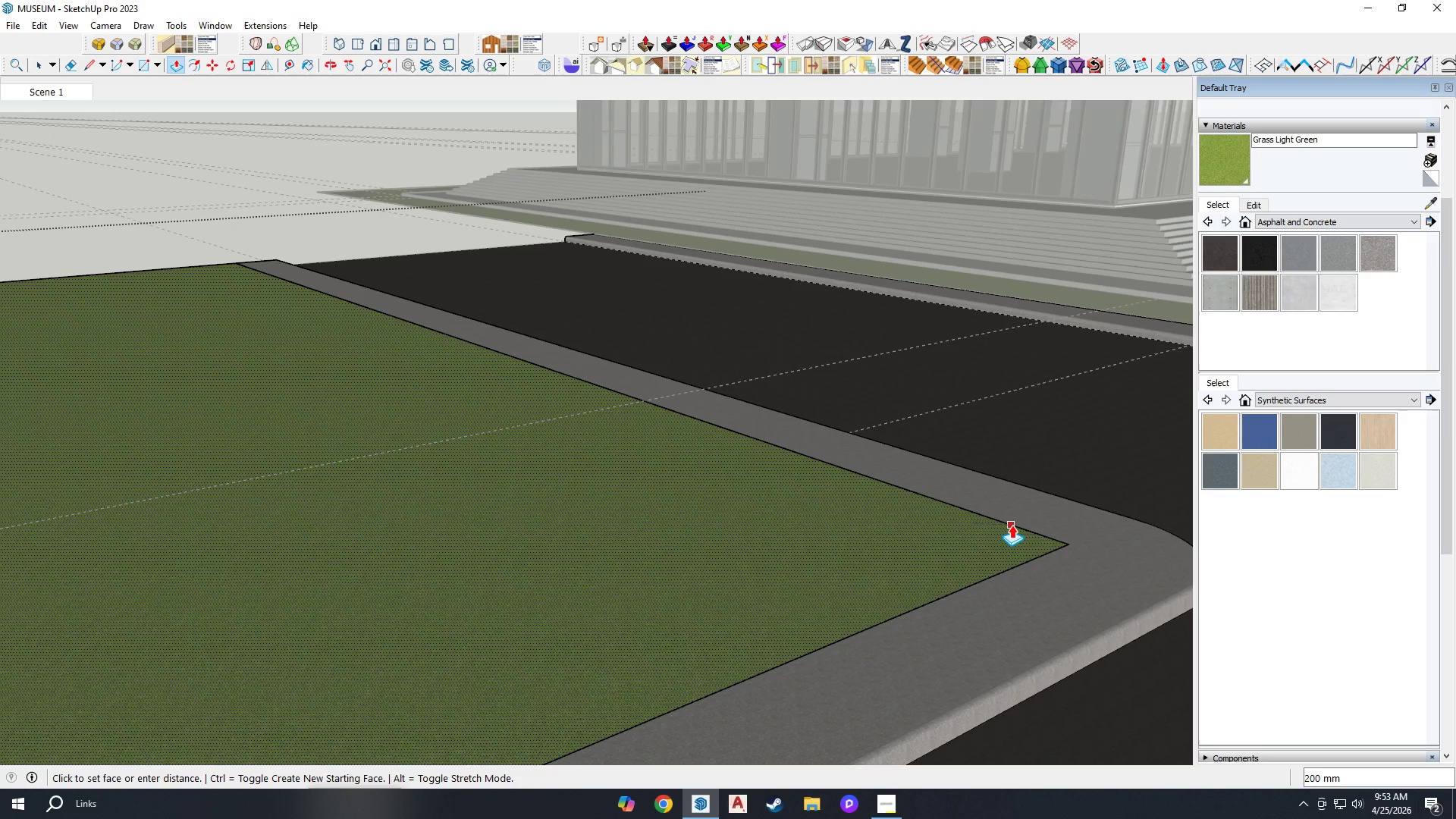 
left_click([1012, 525])
 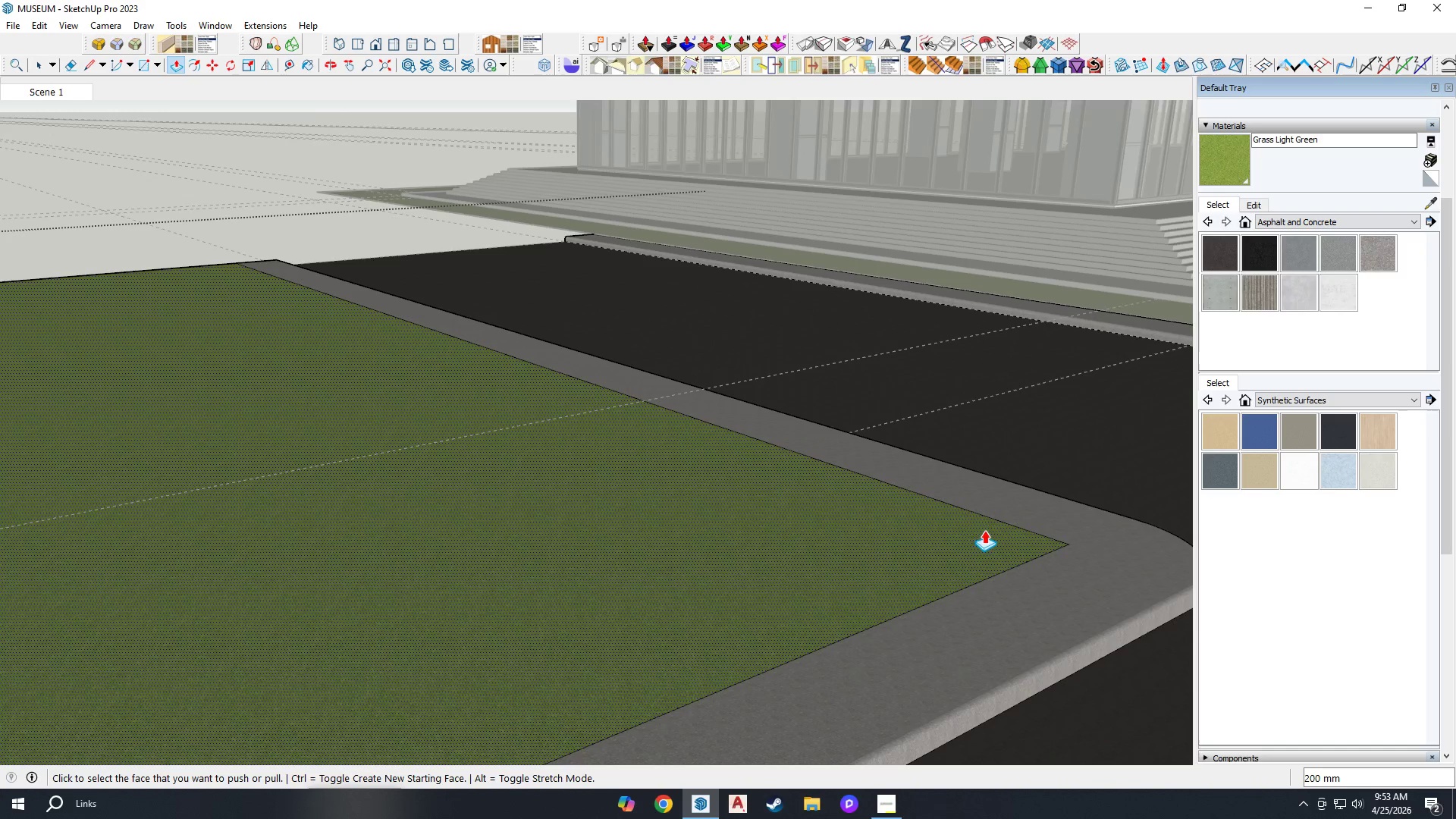 
key(Space)
 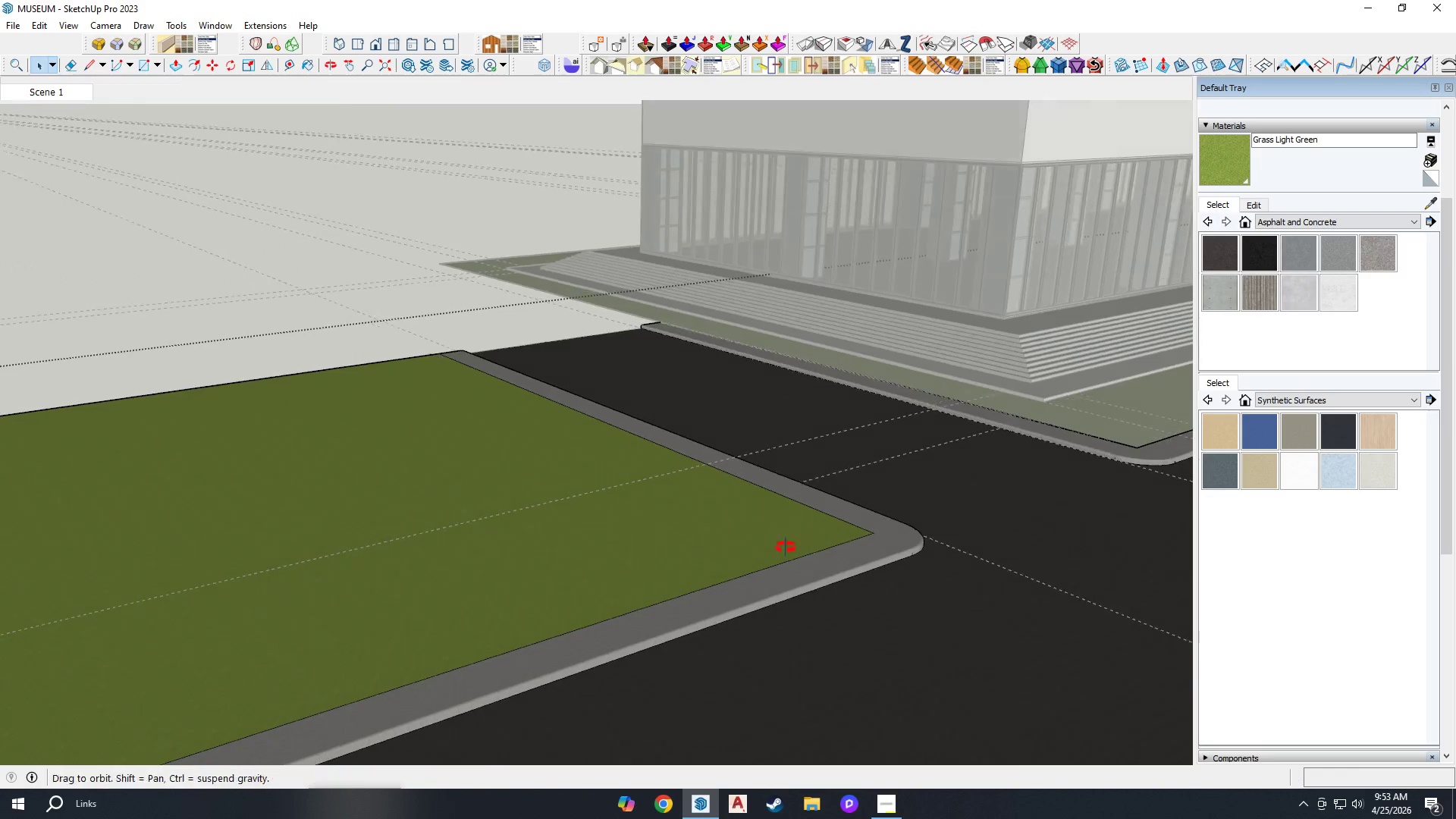 
key(Escape)
 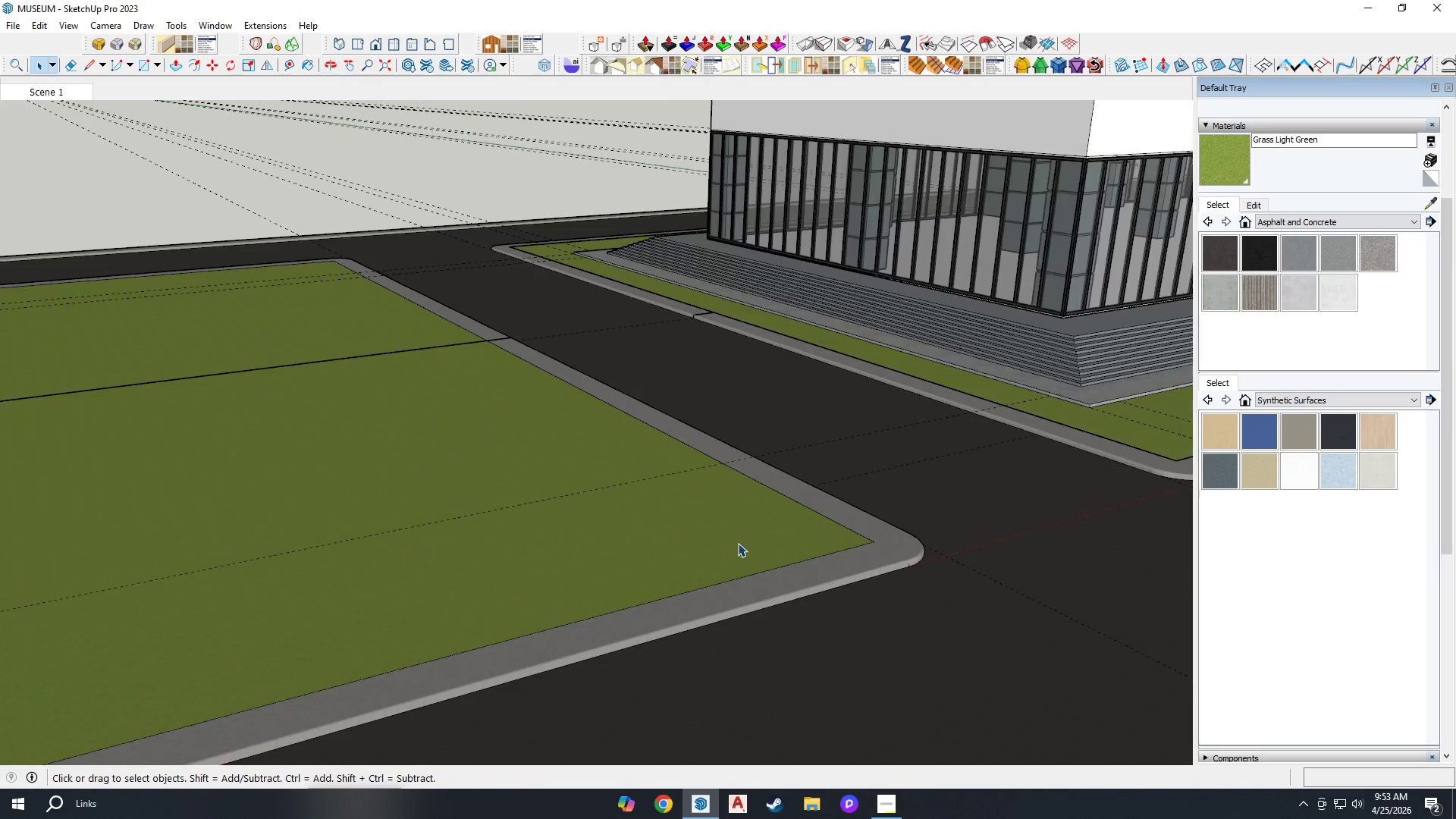 
scroll: coordinate [767, 522], scroll_direction: down, amount: 10.0
 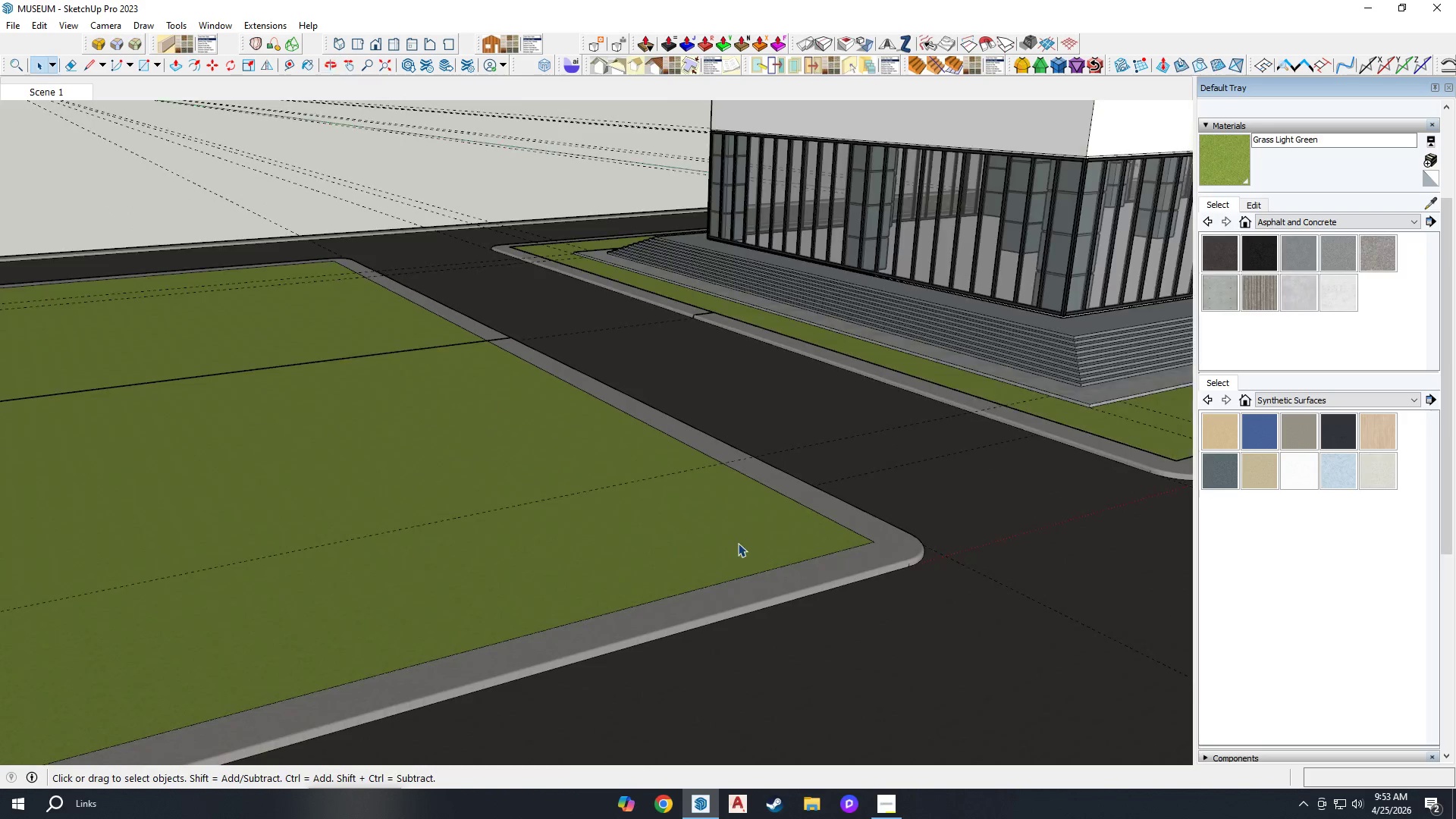 
key(Escape)
 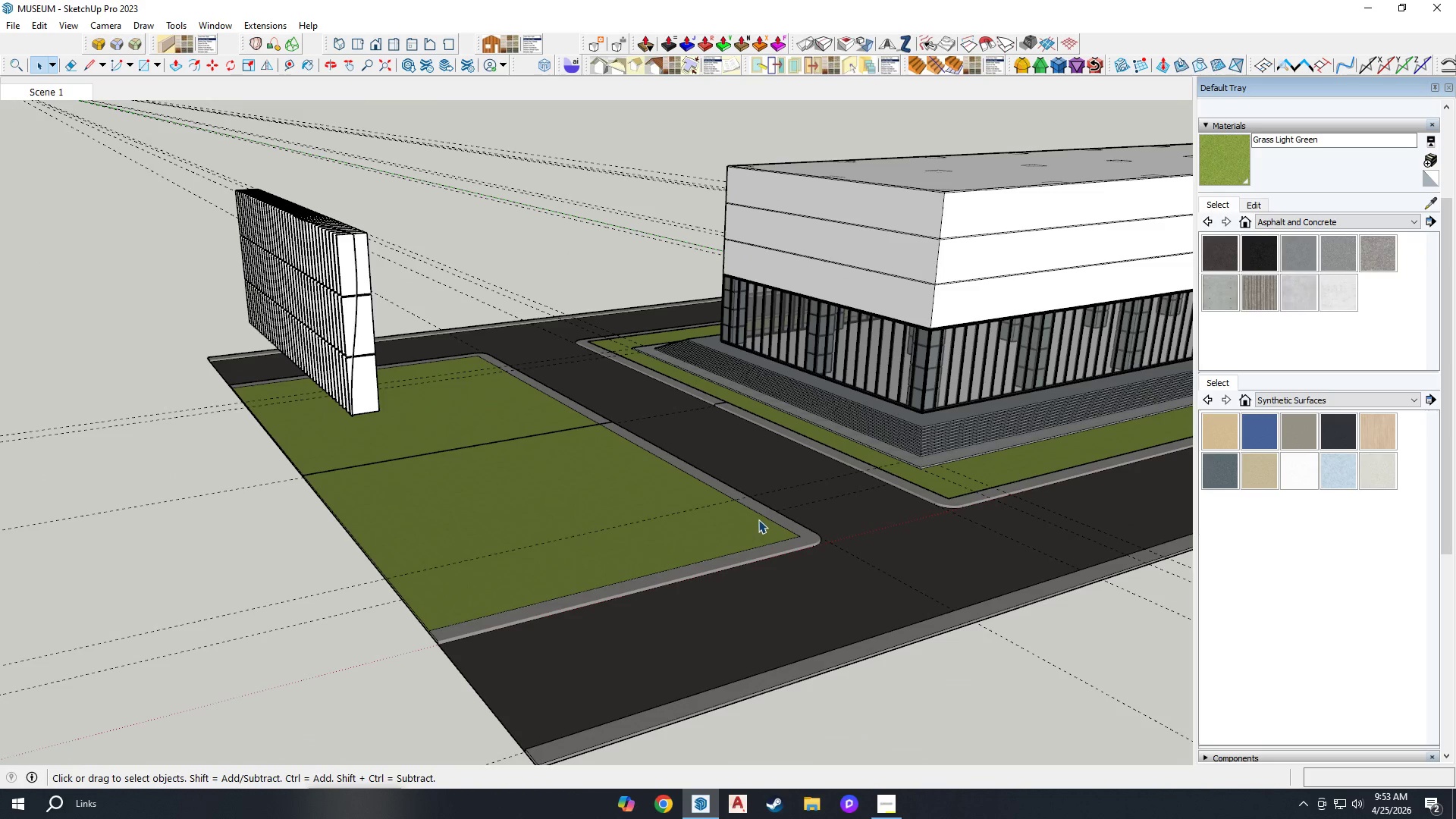 
key(Escape)
 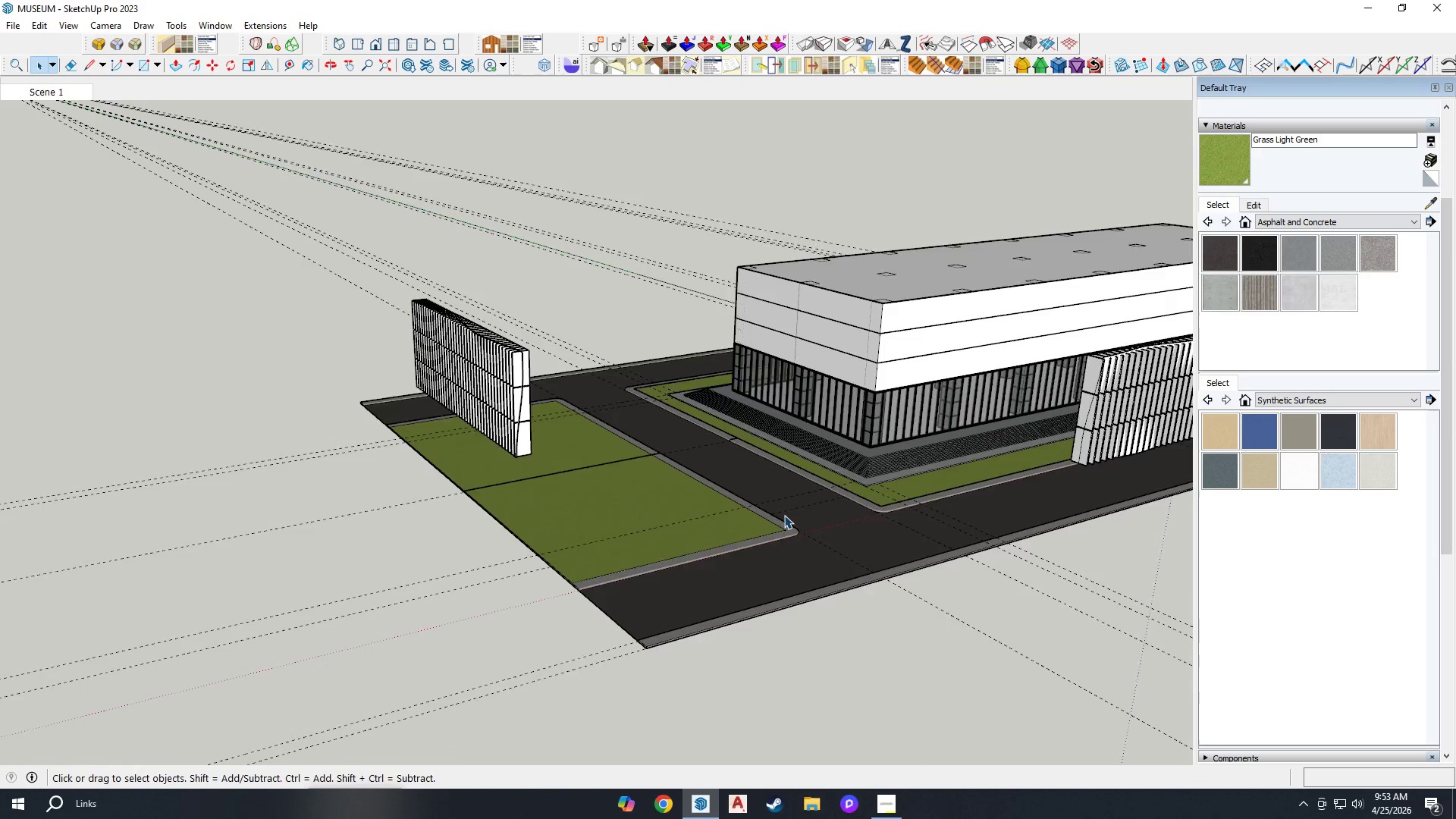 
key(H)
 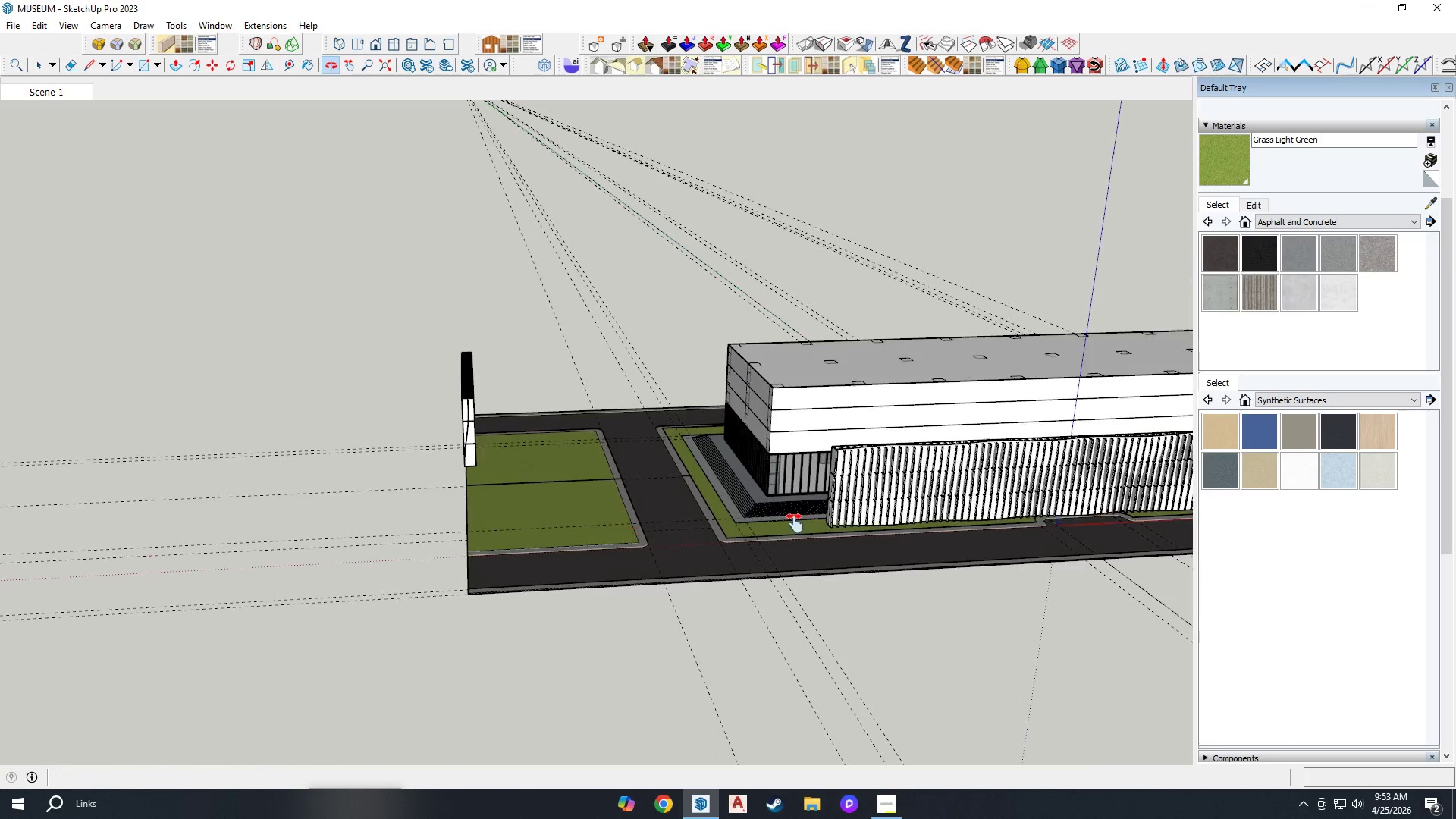 
left_click_drag(start_coordinate=[885, 523], to_coordinate=[463, 525])
 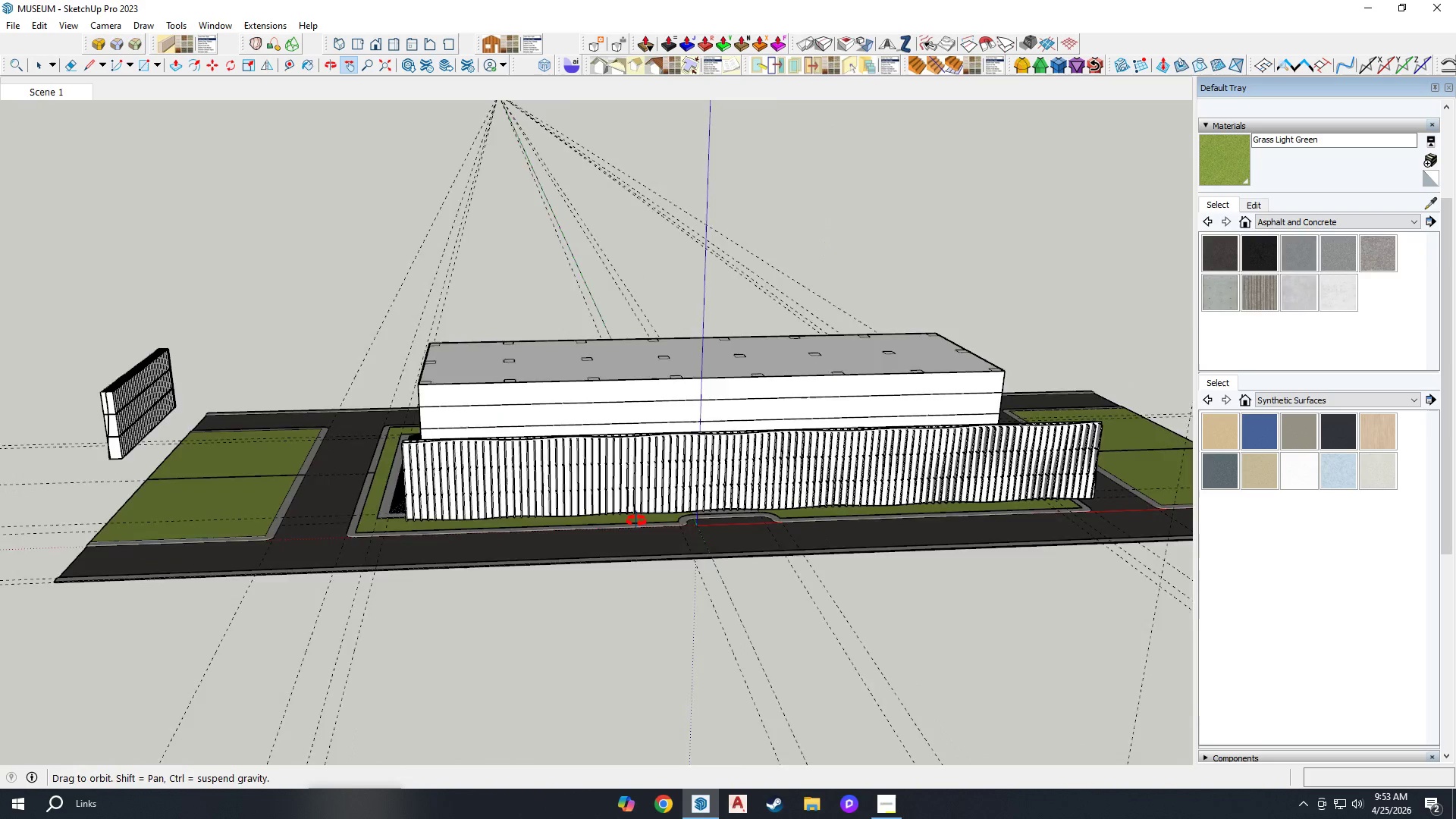 
scroll: coordinate [635, 532], scroll_direction: down, amount: 18.0
 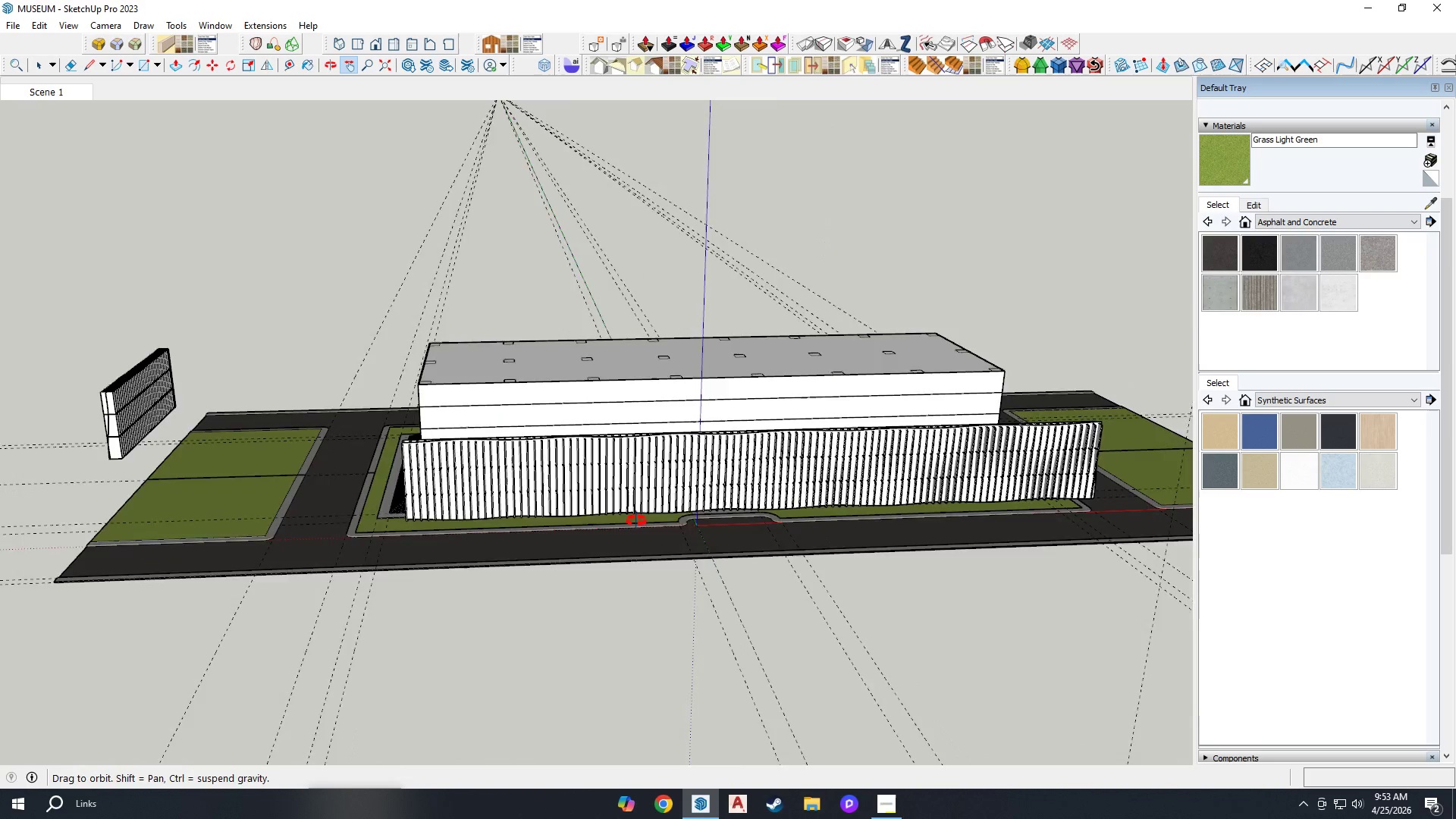 
key(Space)
 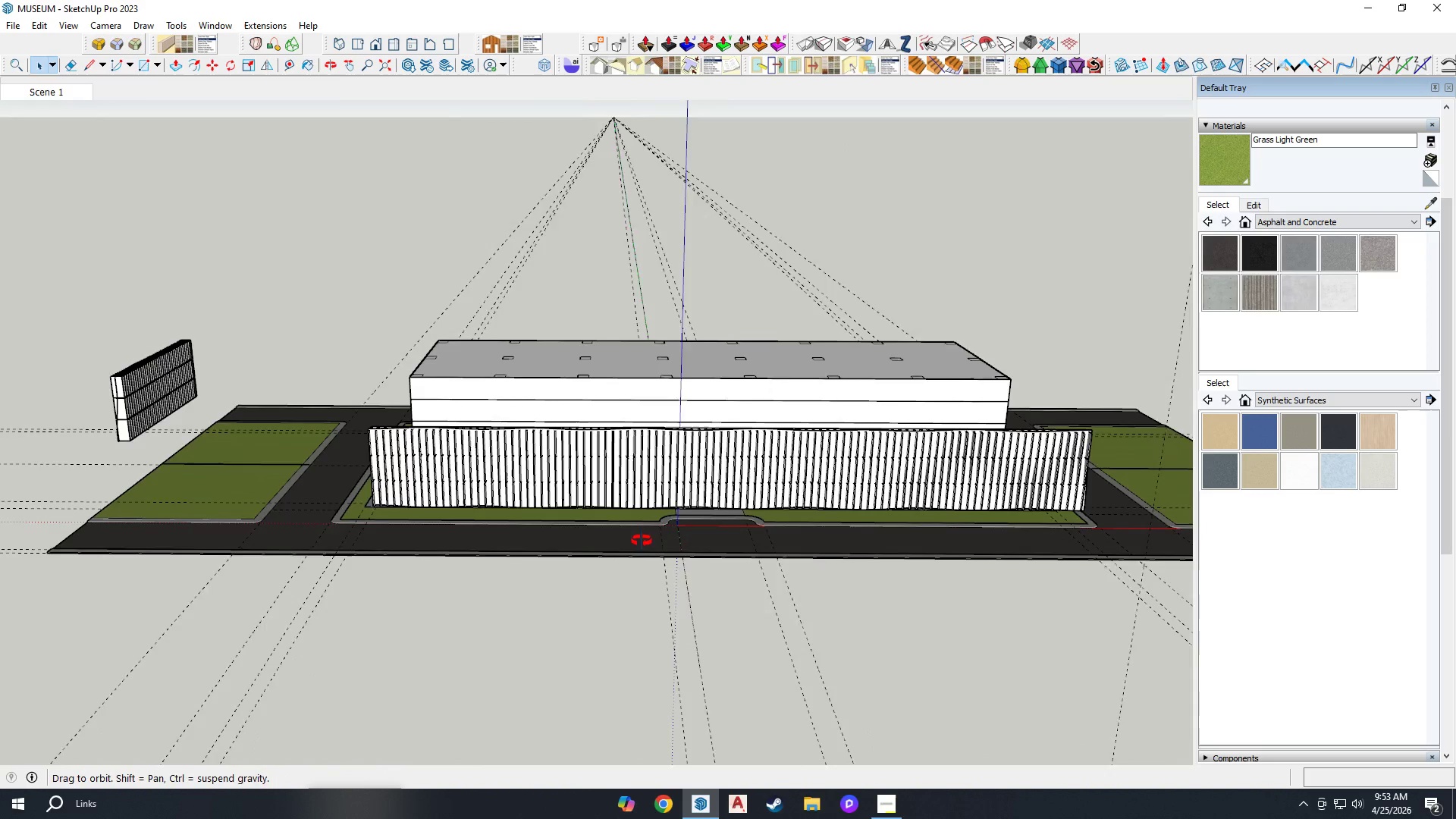 
key(Control+S)
 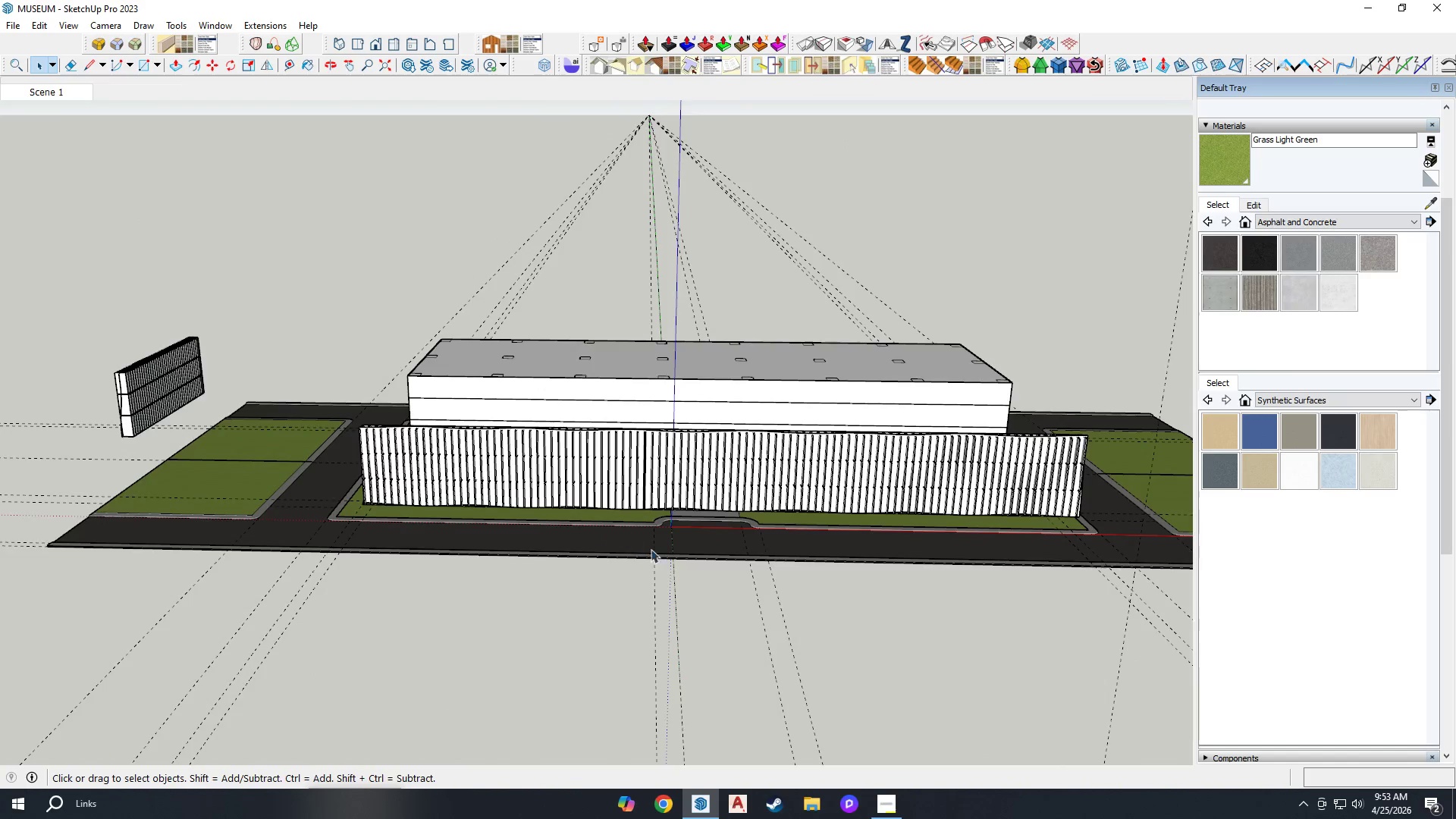 
scroll: coordinate [657, 530], scroll_direction: up, amount: 5.0
 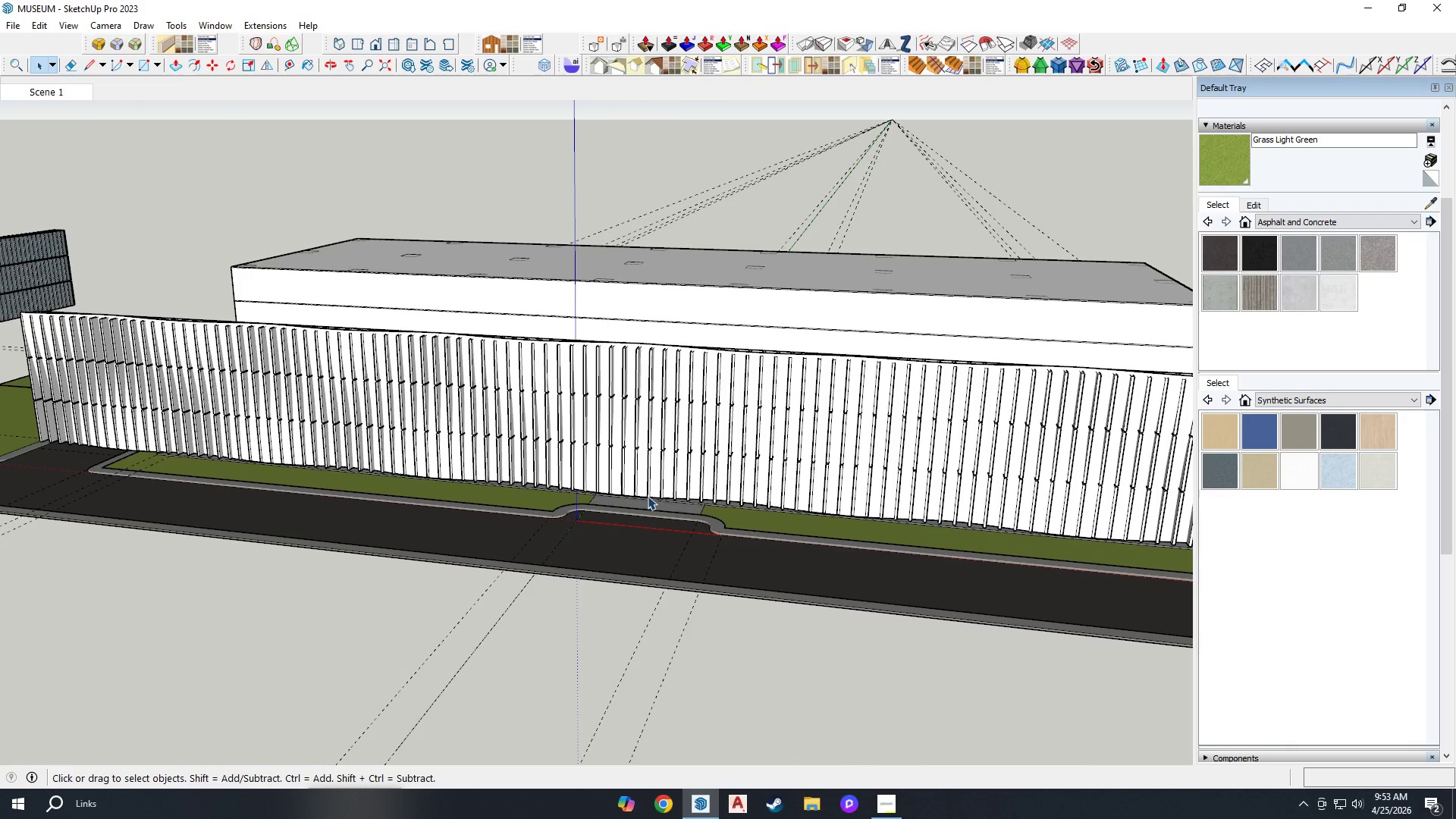 
key(H)
 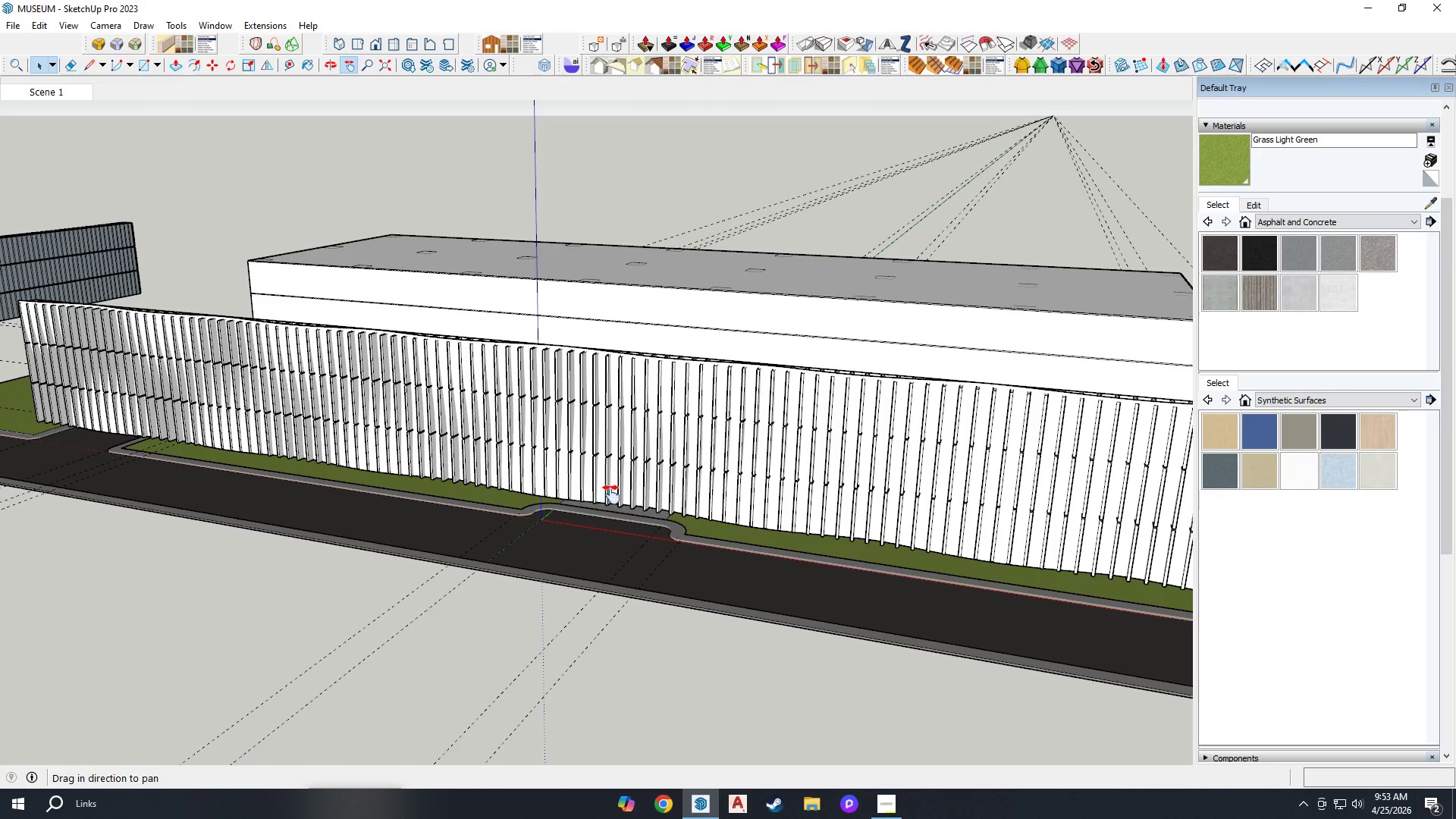 
scroll: coordinate [615, 496], scroll_direction: down, amount: 3.0
 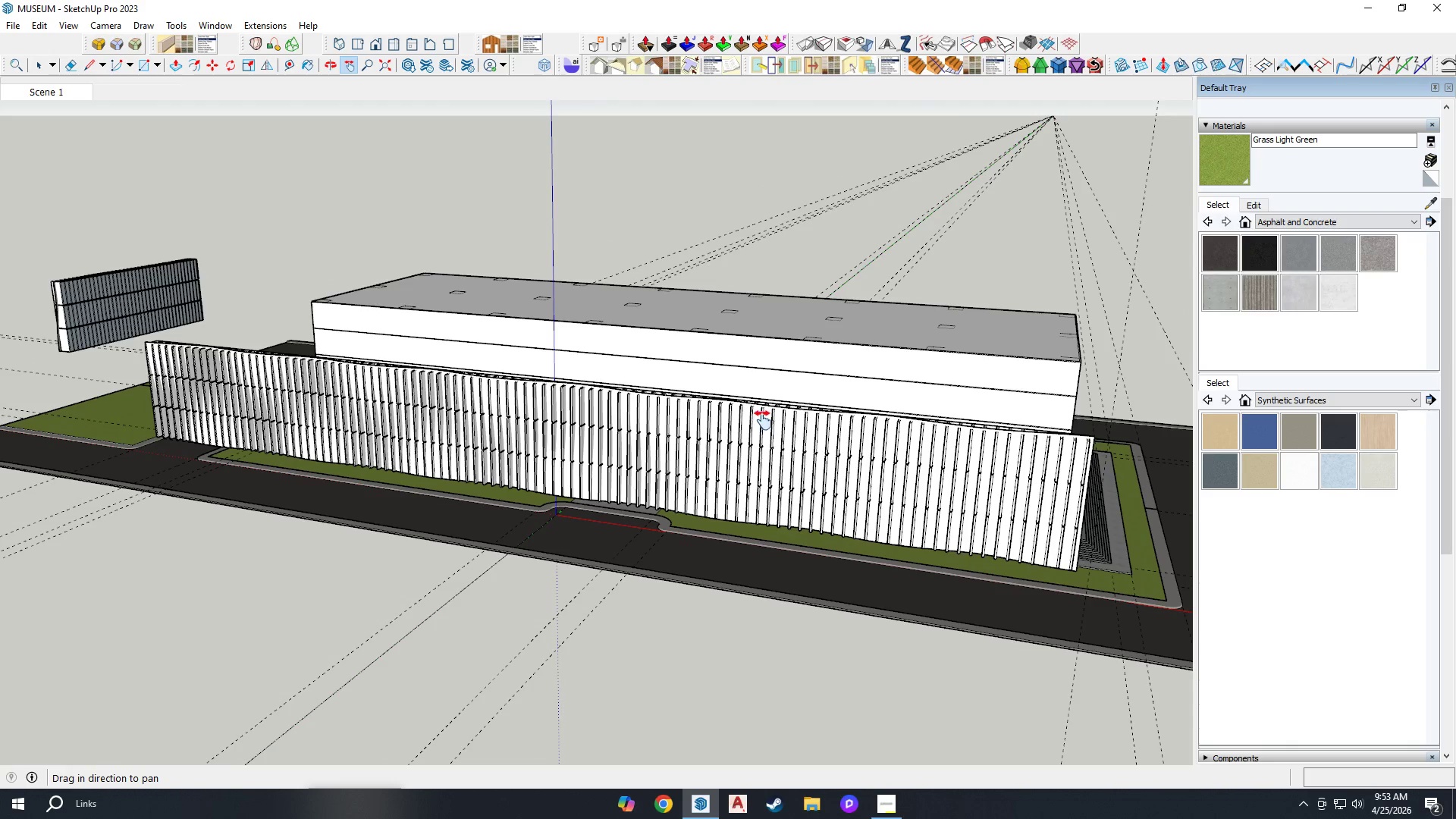 
left_click_drag(start_coordinate=[757, 410], to_coordinate=[536, 447])
 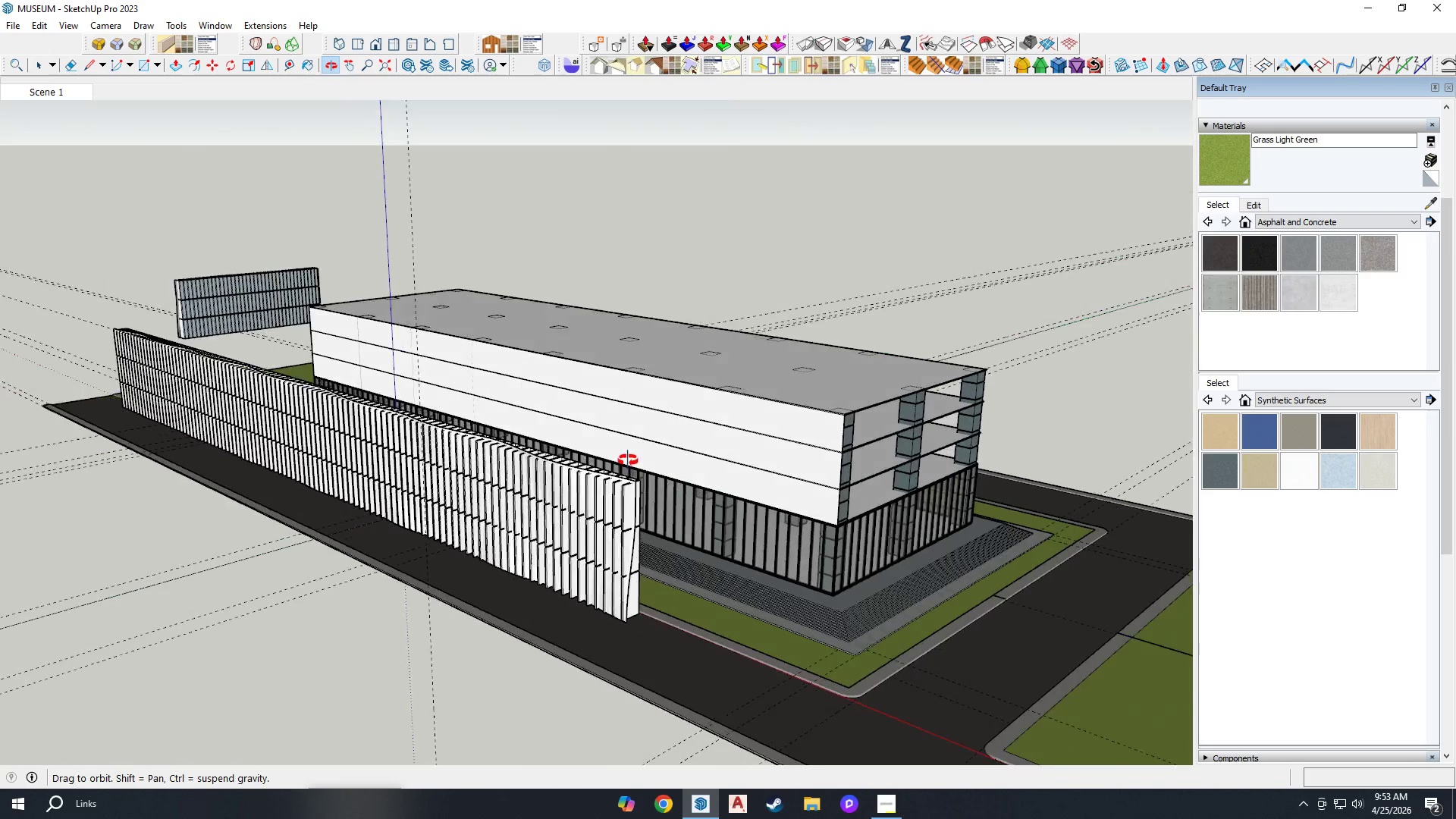 
scroll: coordinate [799, 467], scroll_direction: up, amount: 7.0
 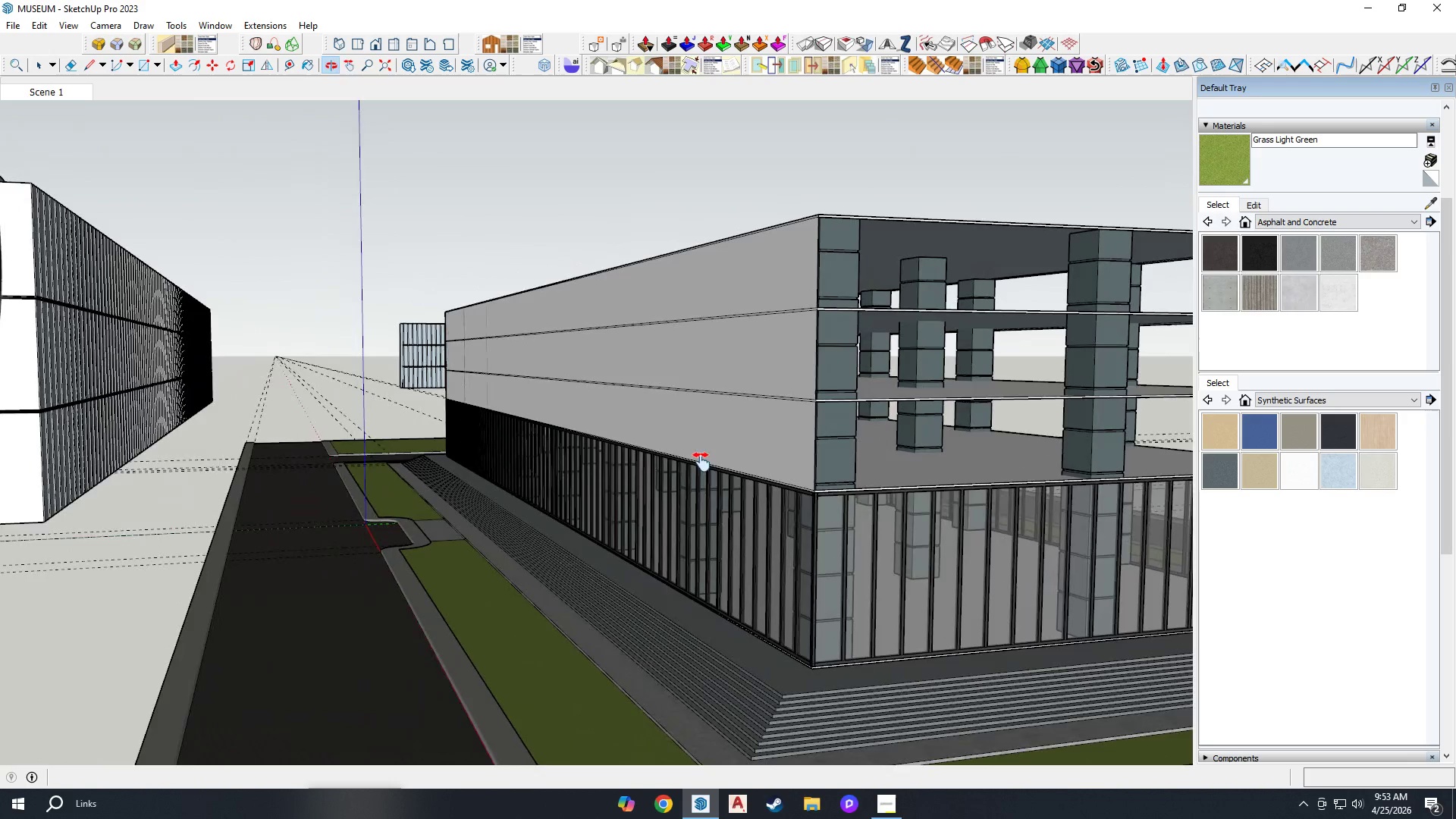 
left_click_drag(start_coordinate=[703, 520], to_coordinate=[720, 479])
 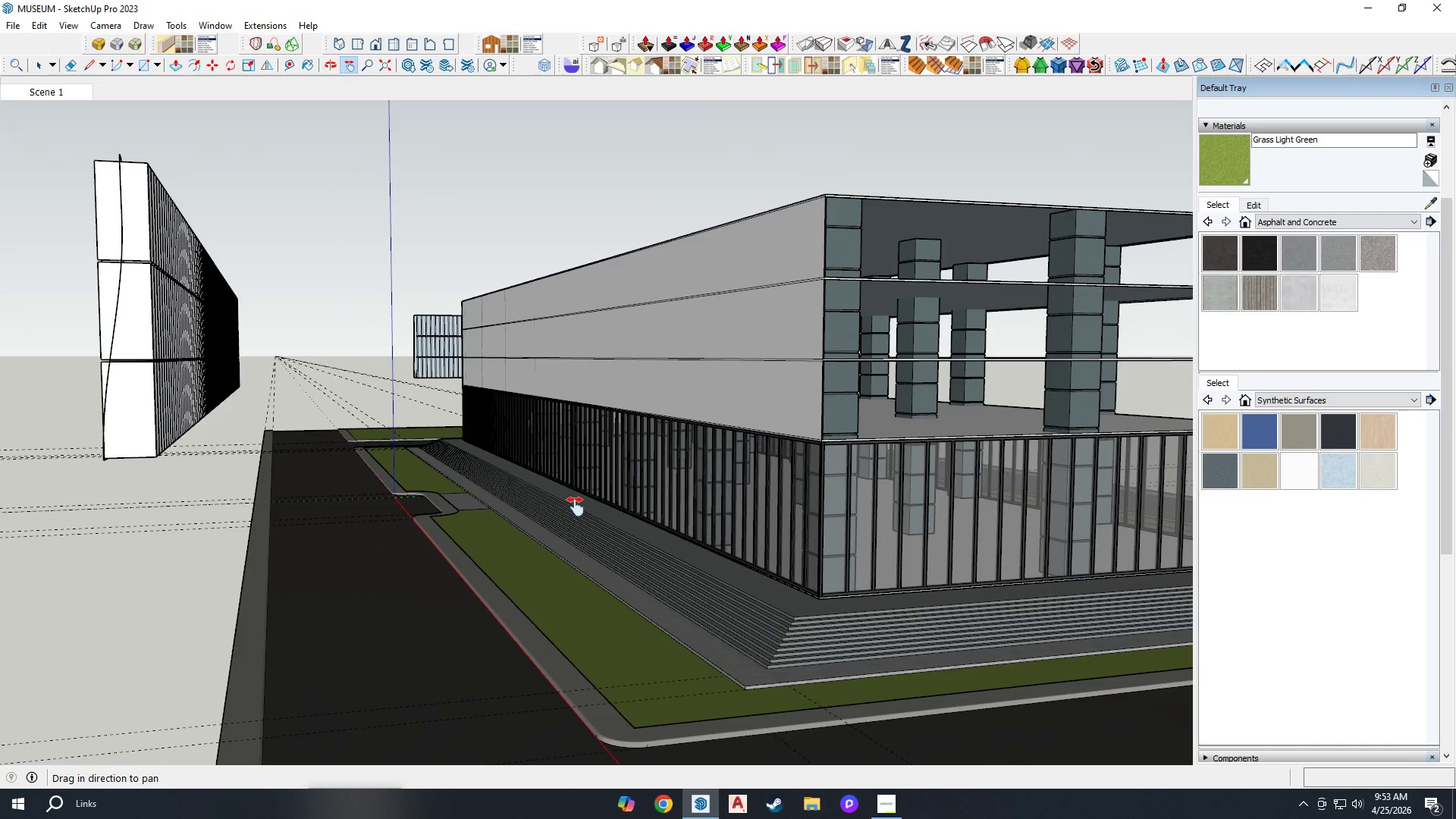 
scroll: coordinate [702, 458], scroll_direction: down, amount: 1.0
 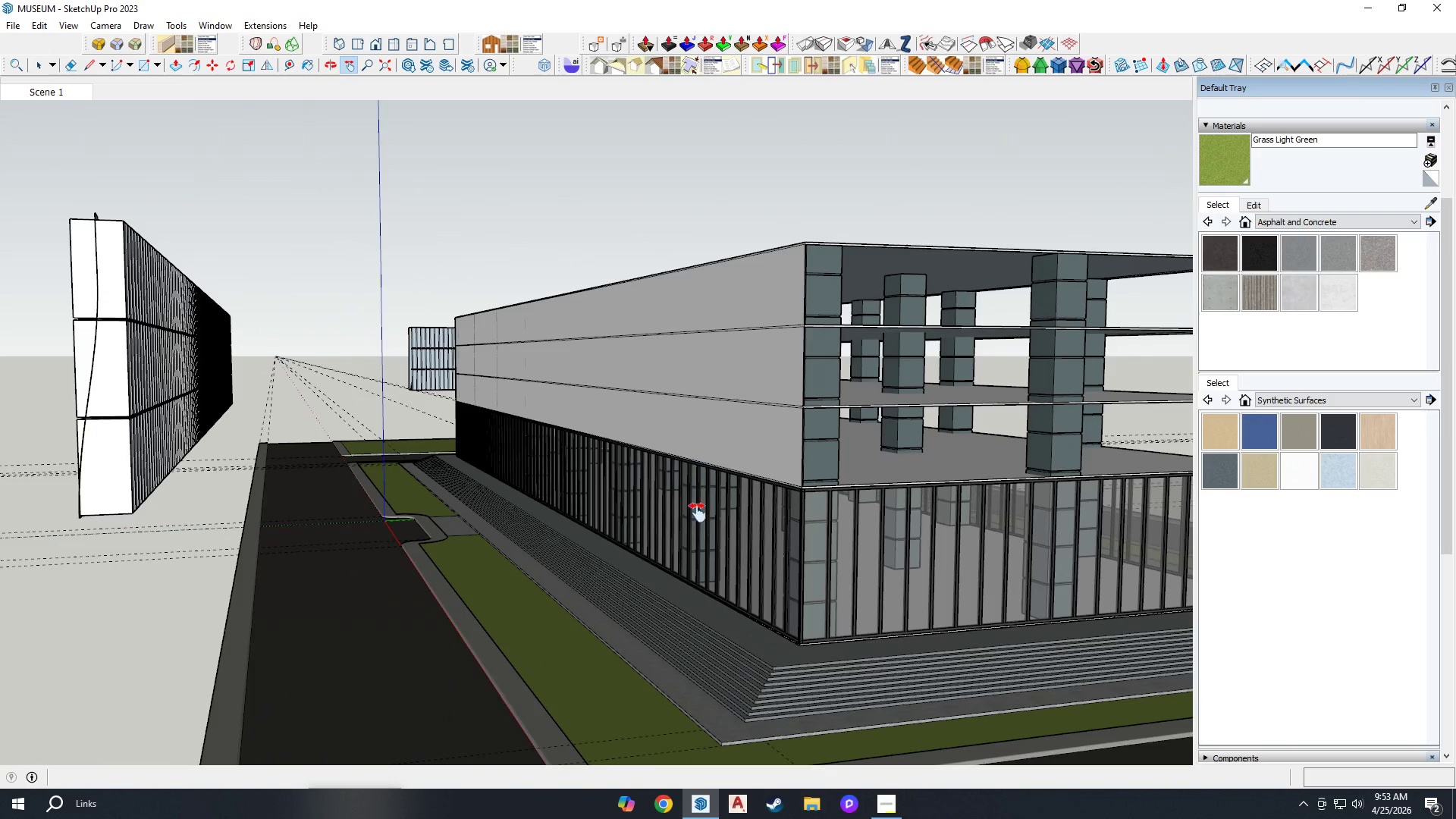 
left_click_drag(start_coordinate=[525, 459], to_coordinate=[624, 484])
 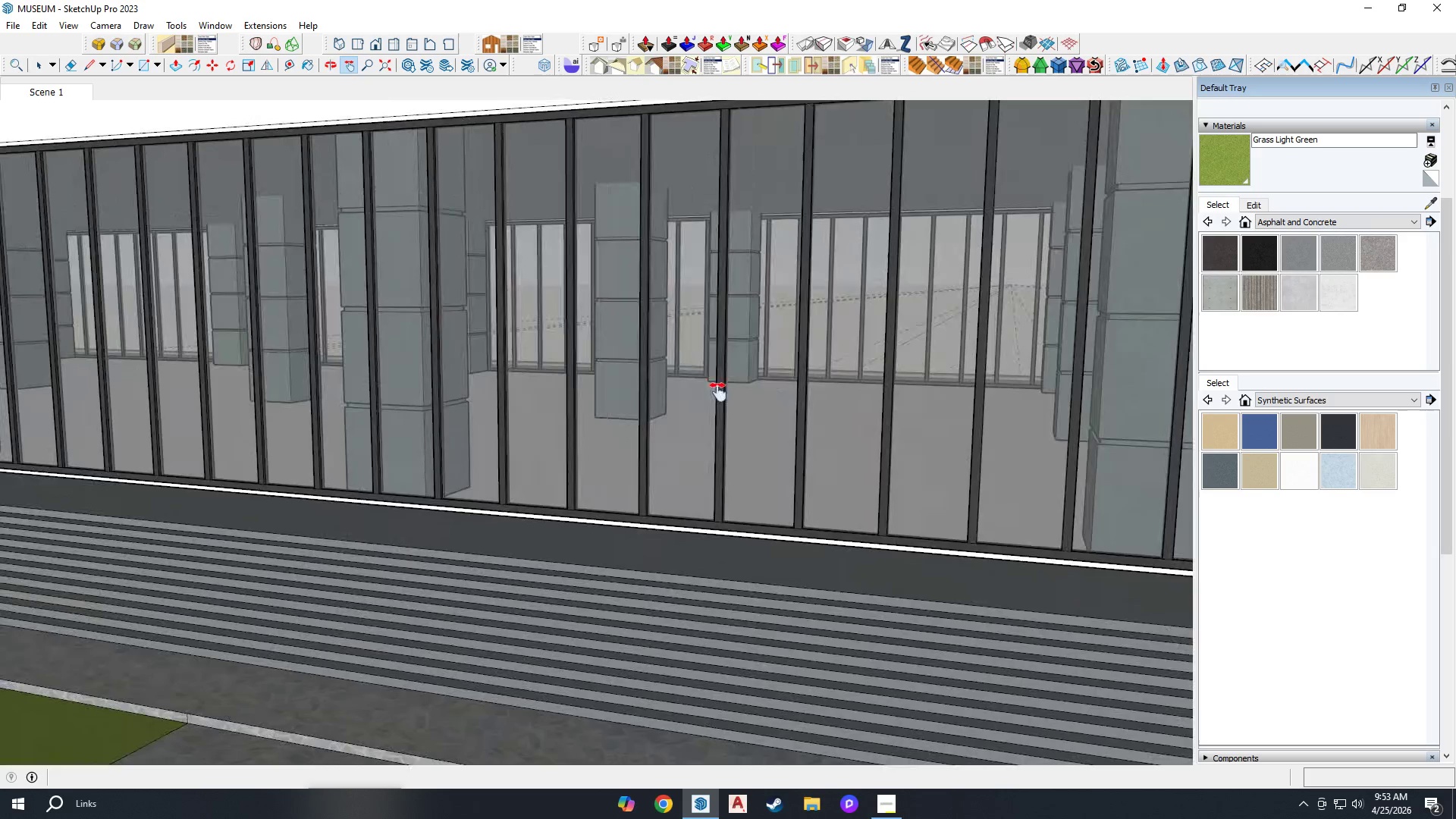 
scroll: coordinate [571, 419], scroll_direction: up, amount: 17.0
 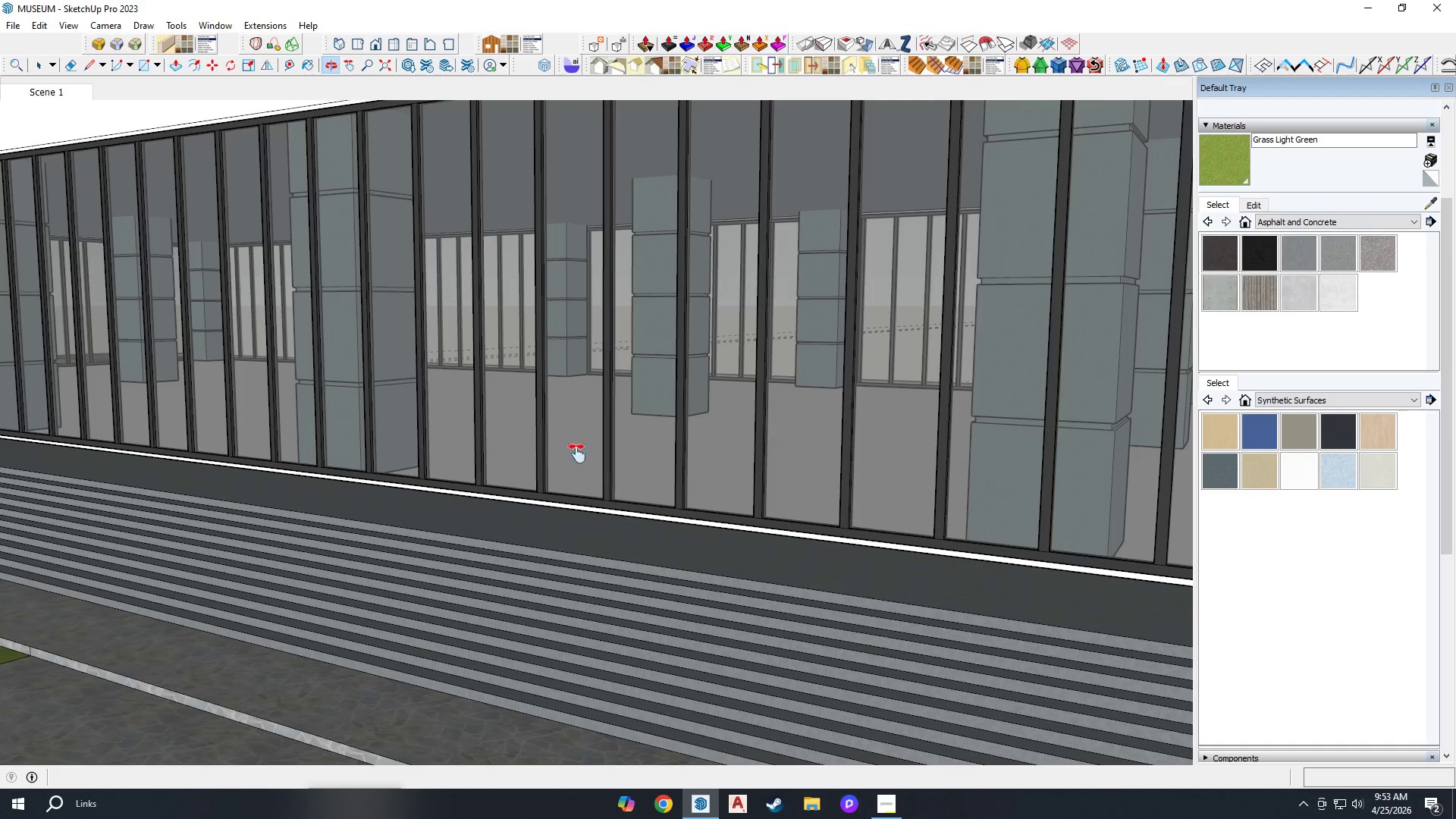 
key(Space)
 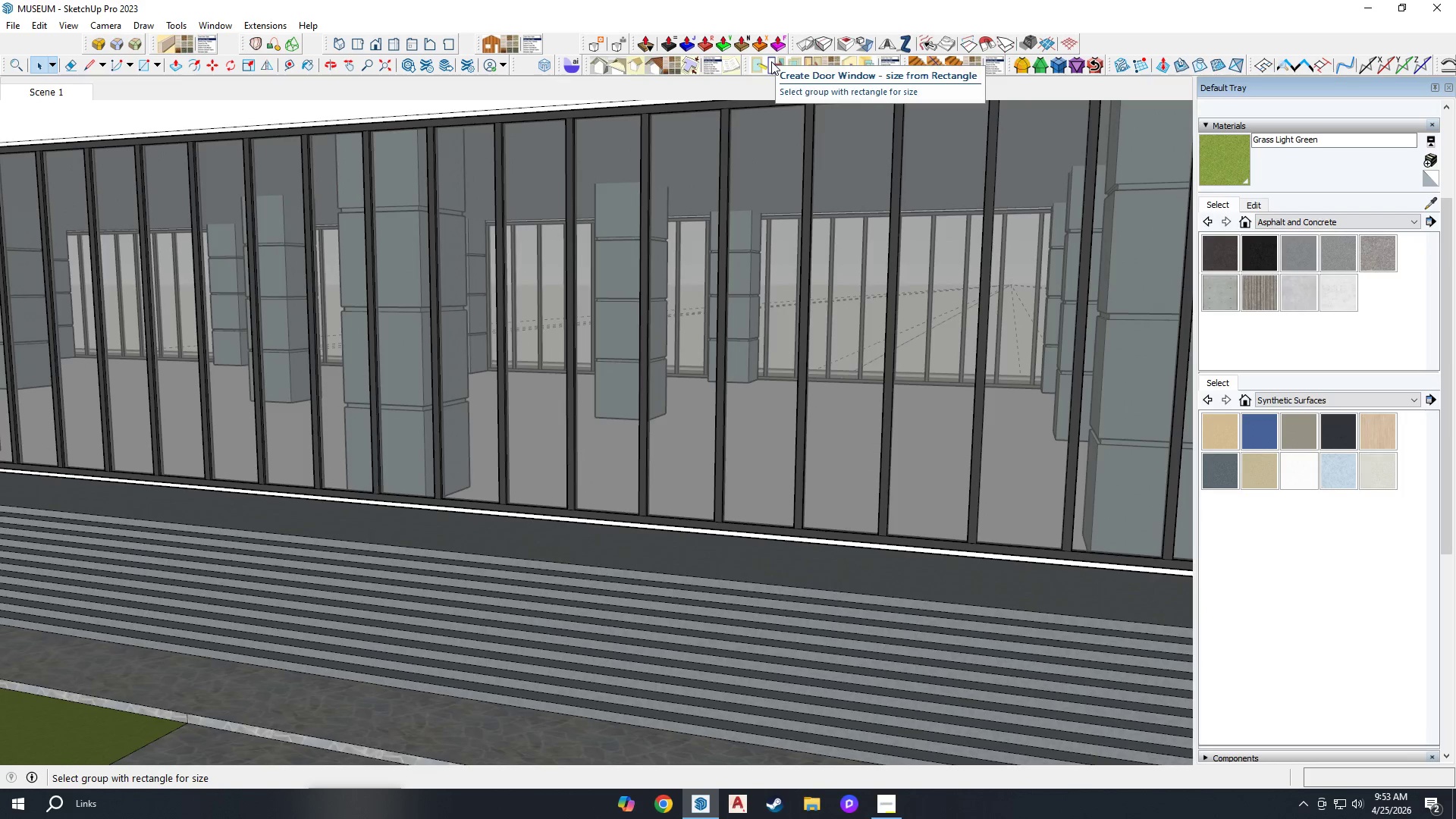 
left_click([771, 61])
 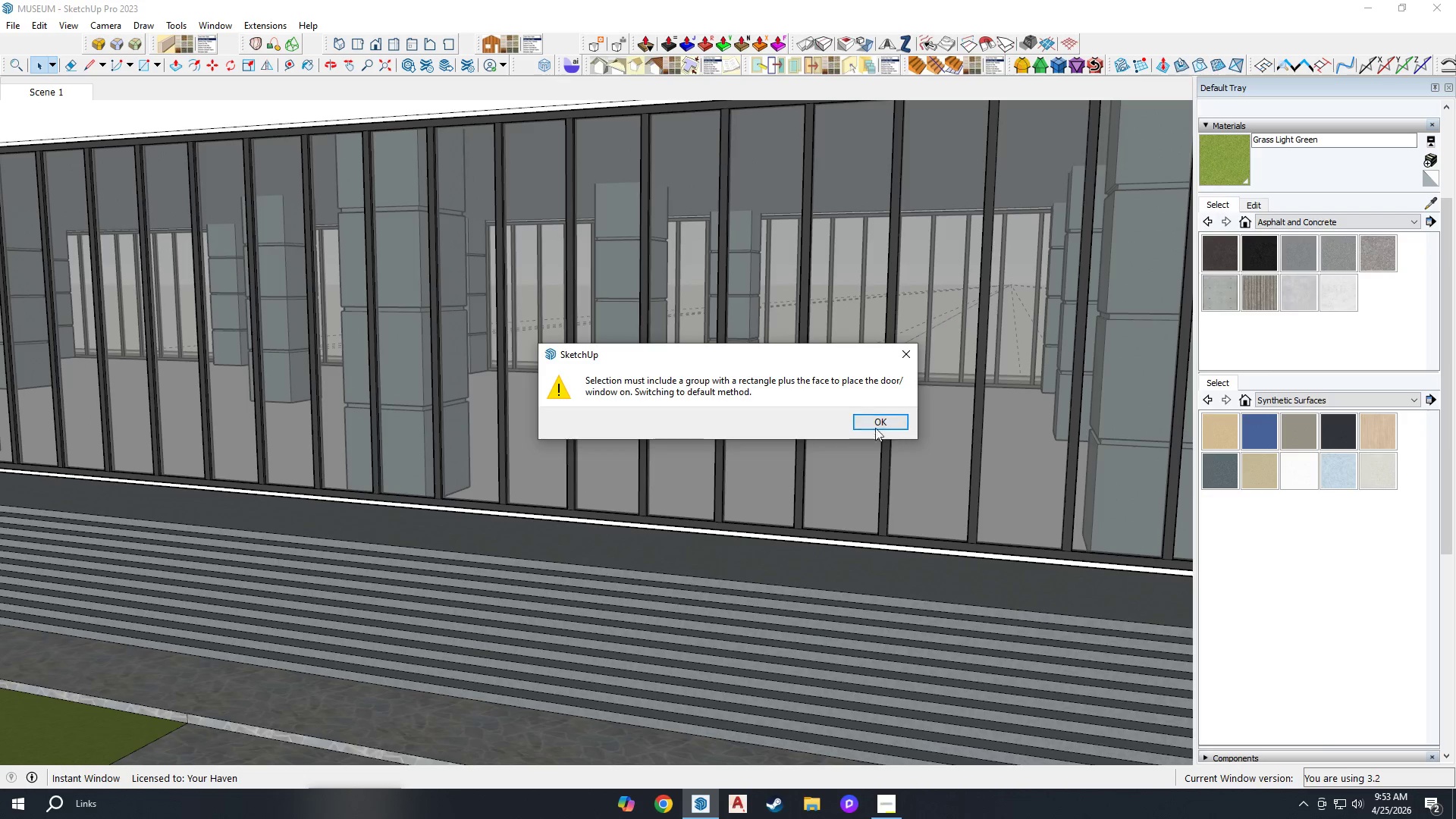 
left_click([888, 423])
 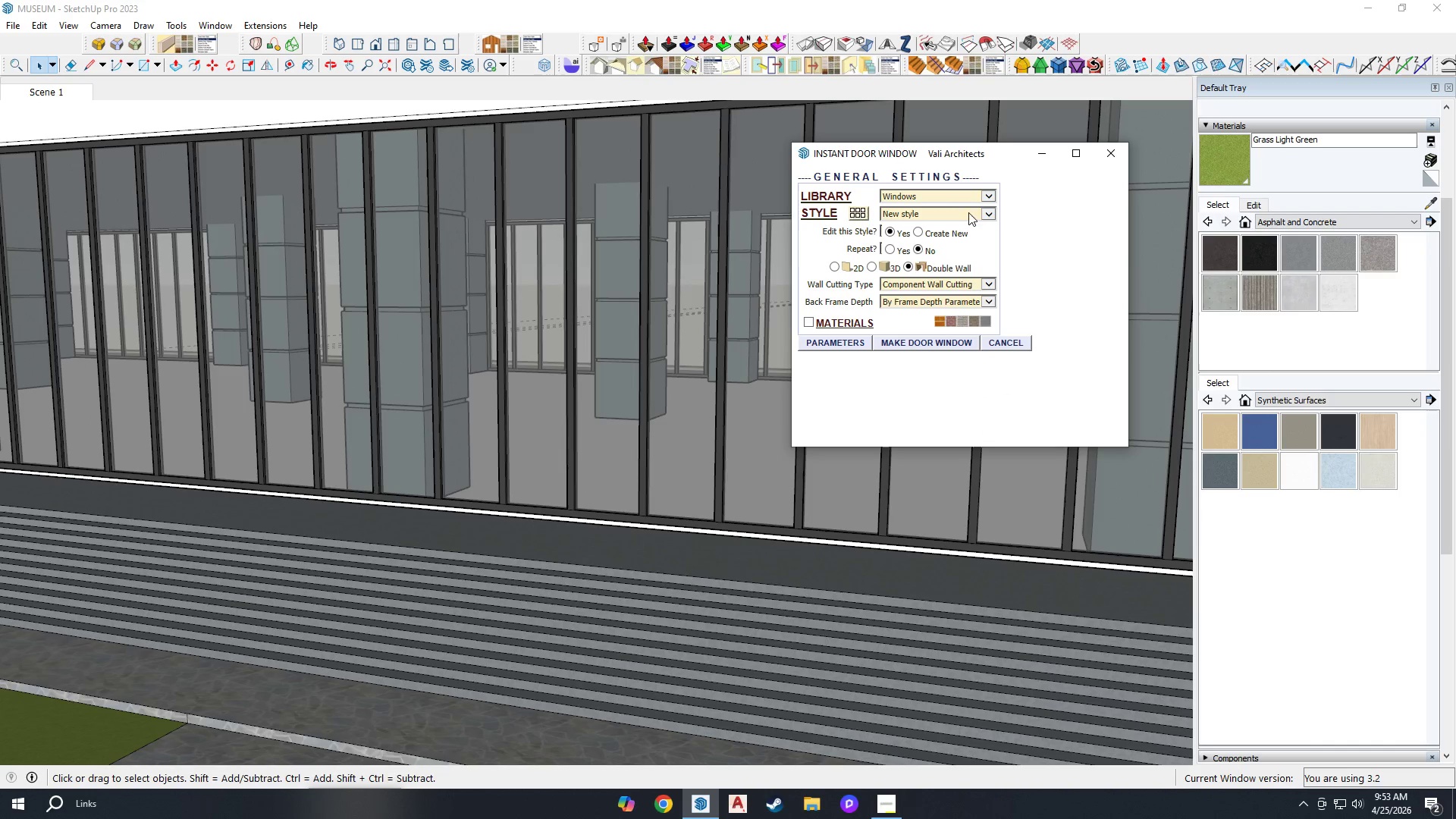 
left_click([991, 197])
 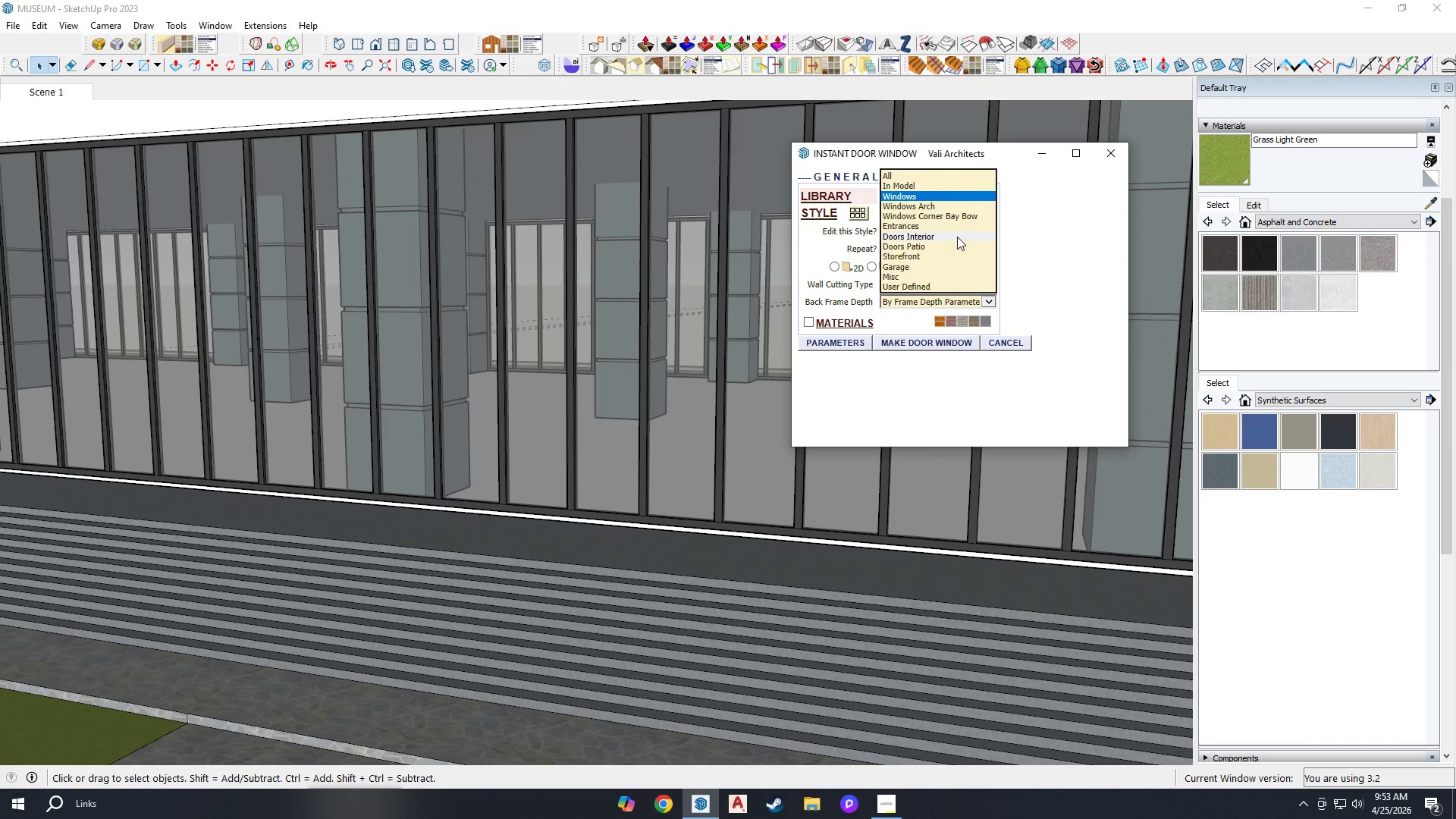 
wait(6.64)
 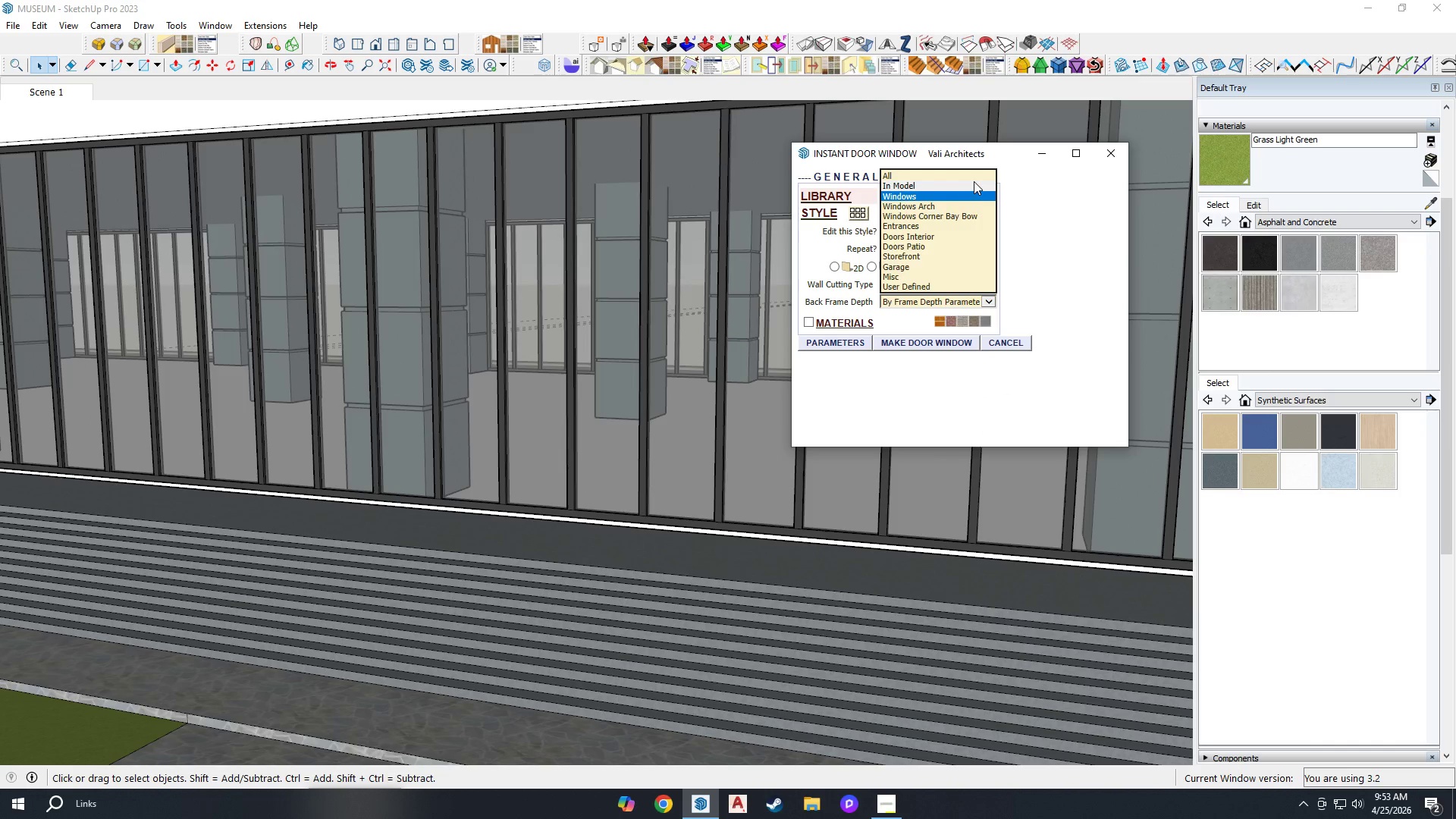 
left_click([957, 229])
 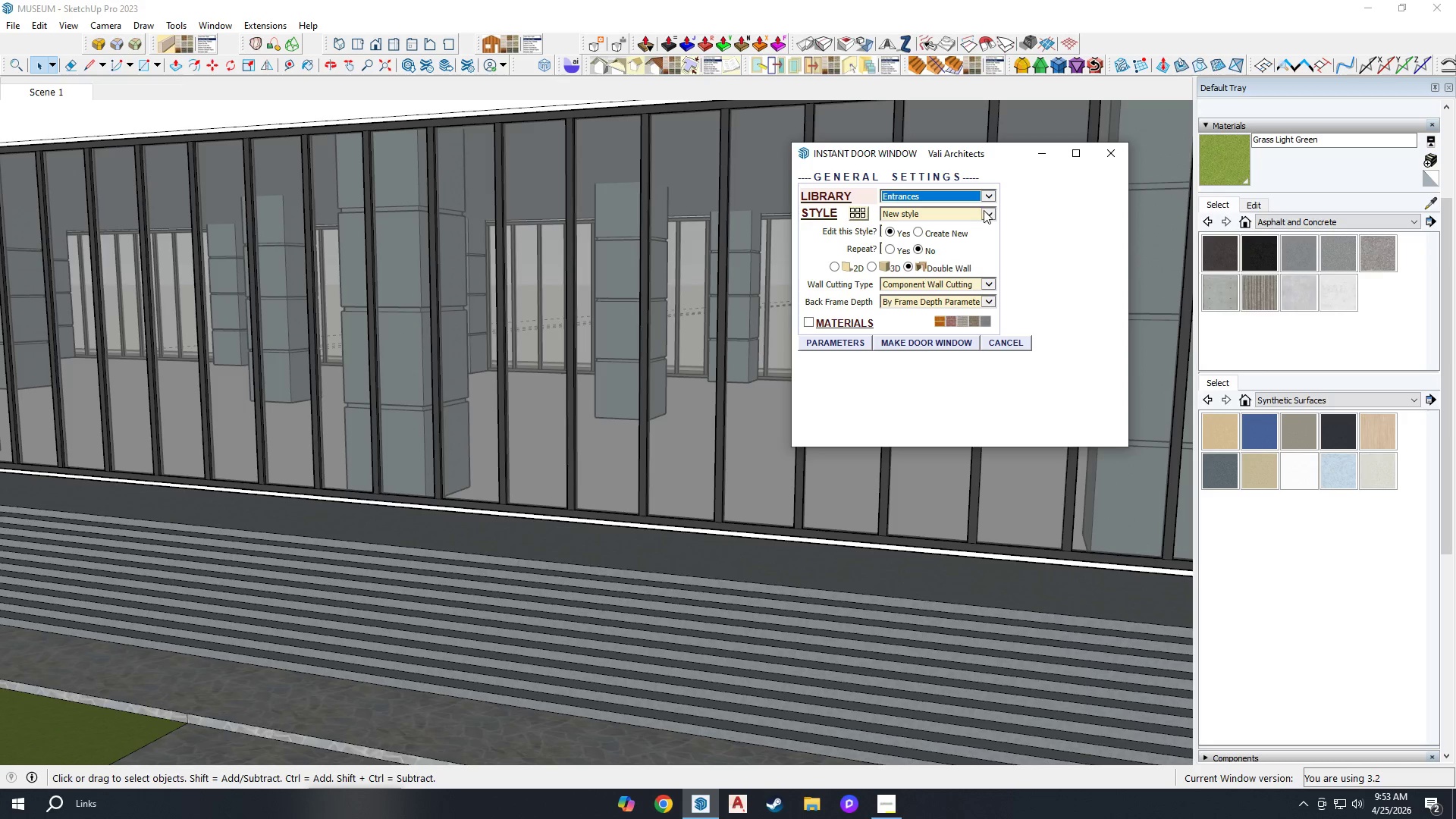 
left_click([991, 212])
 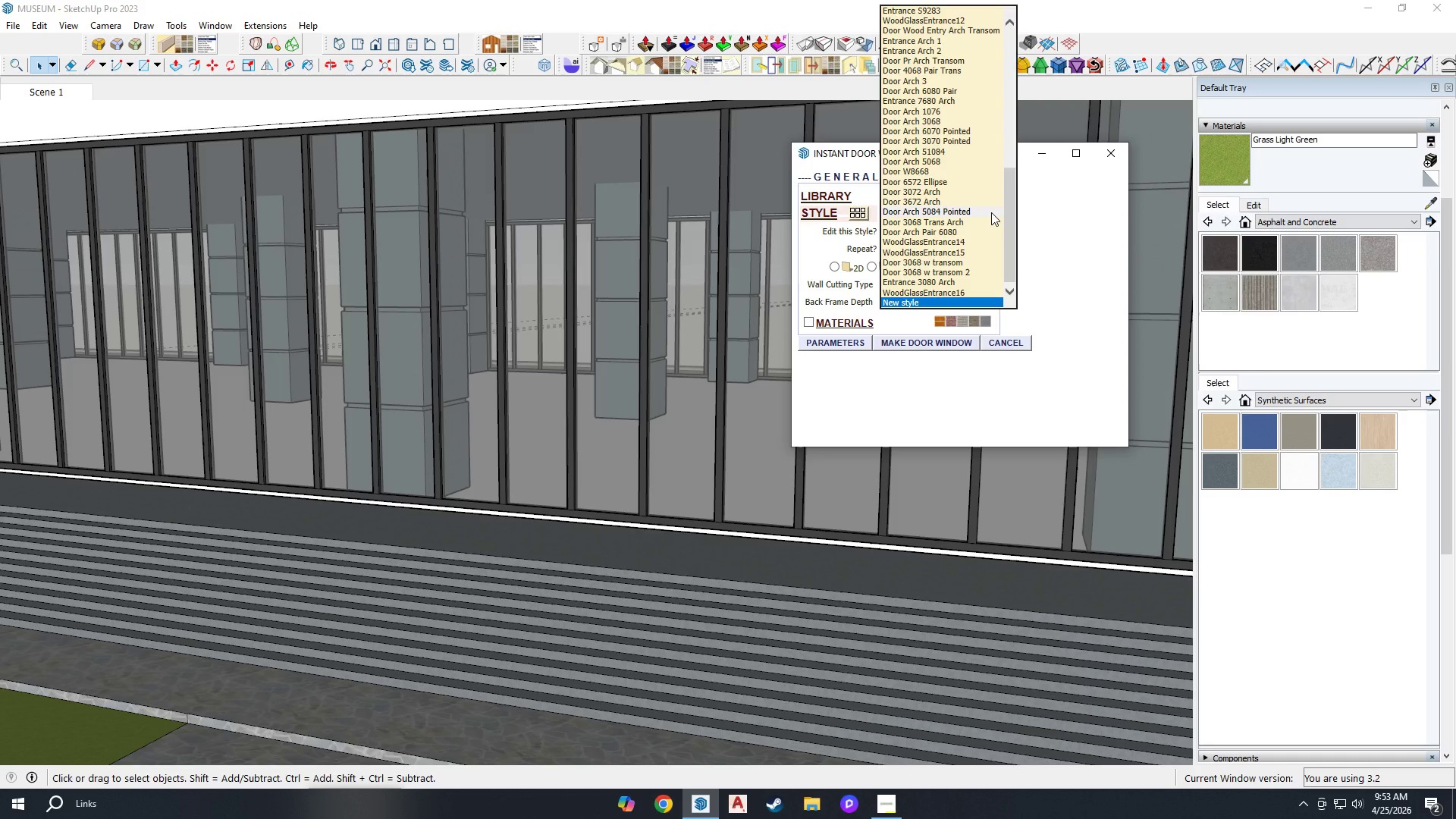 
wait(16.75)
 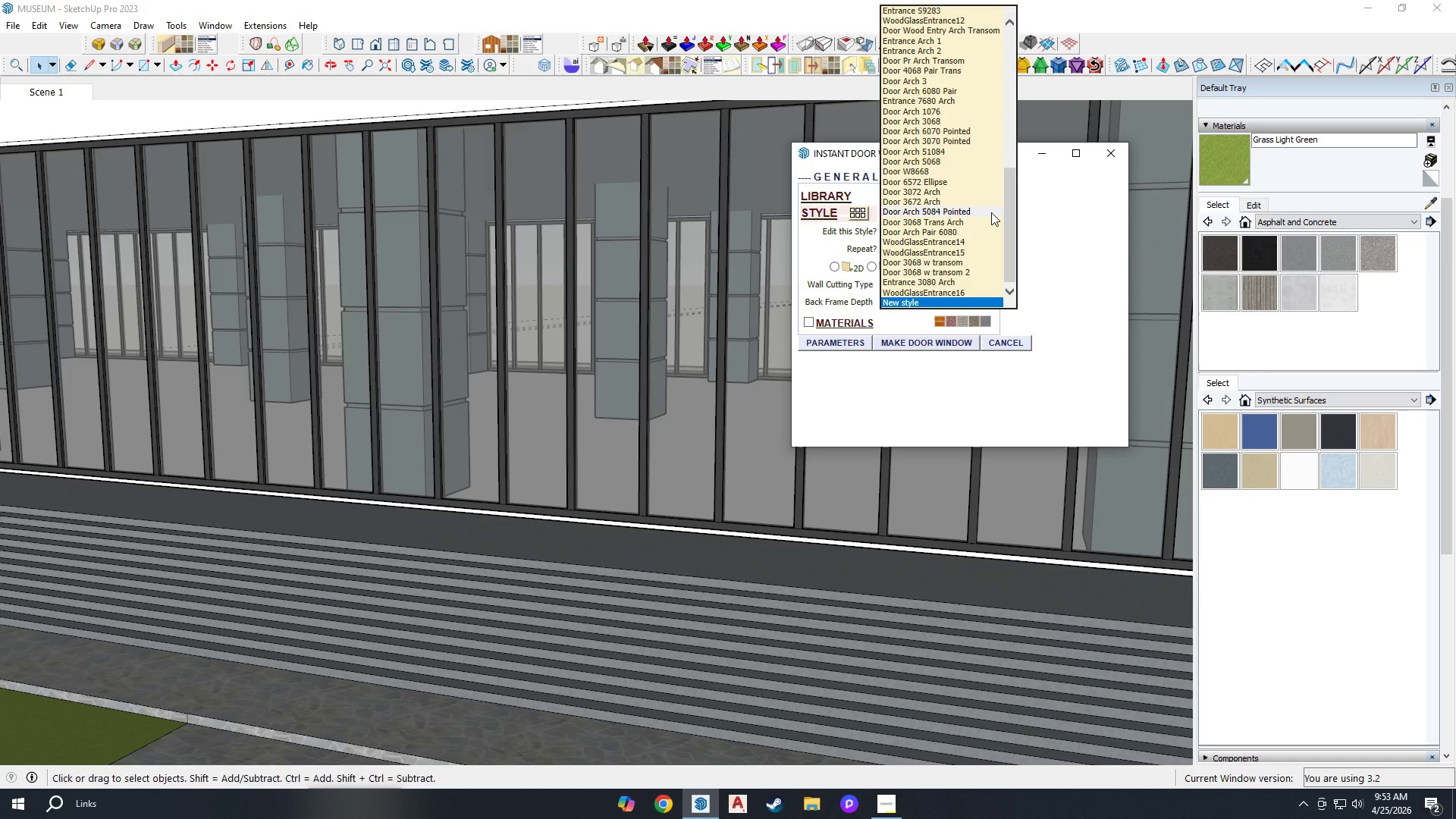 
scroll: coordinate [932, 94], scroll_direction: up, amount: 24.0
 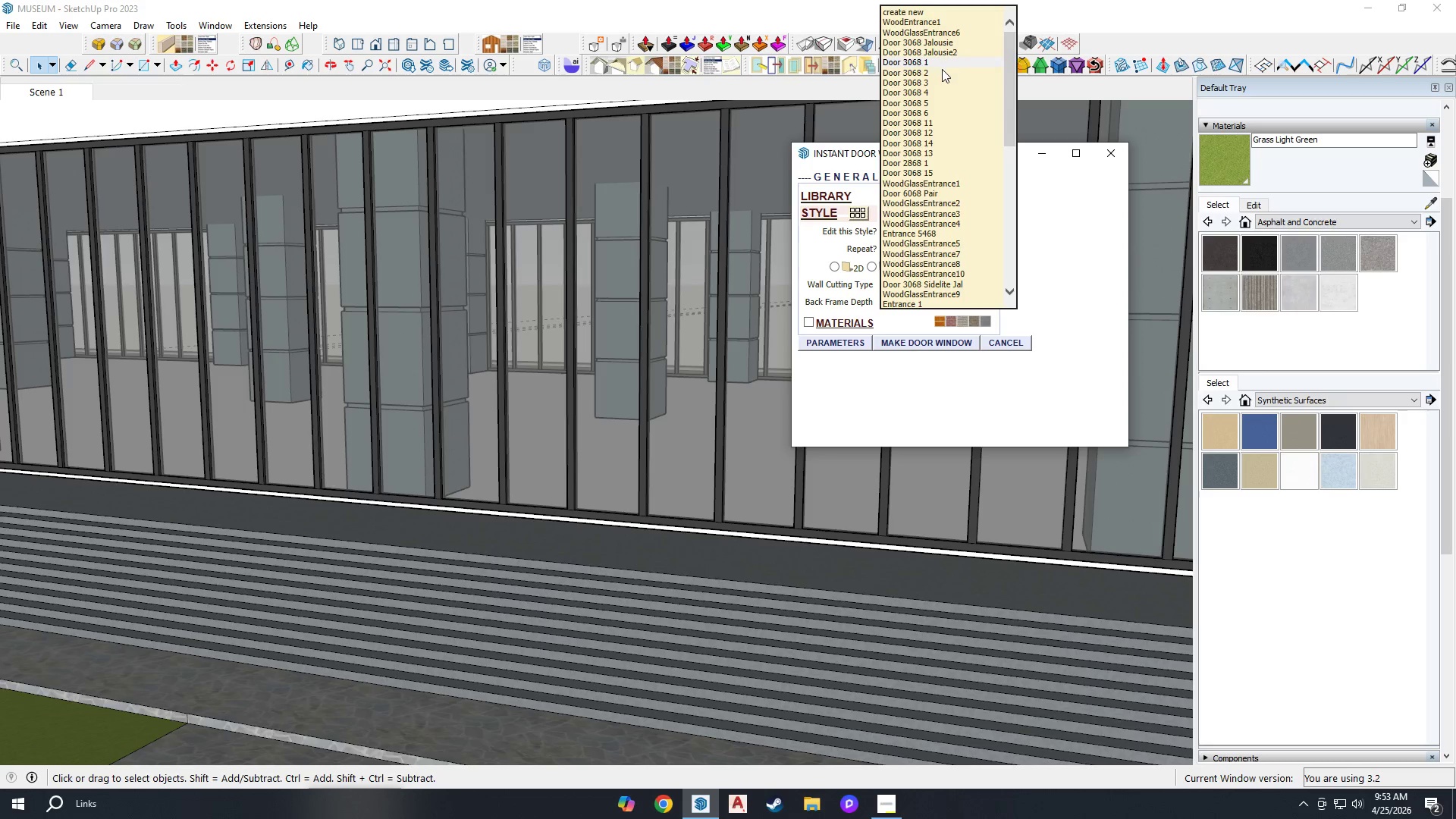 
left_click([940, 64])
 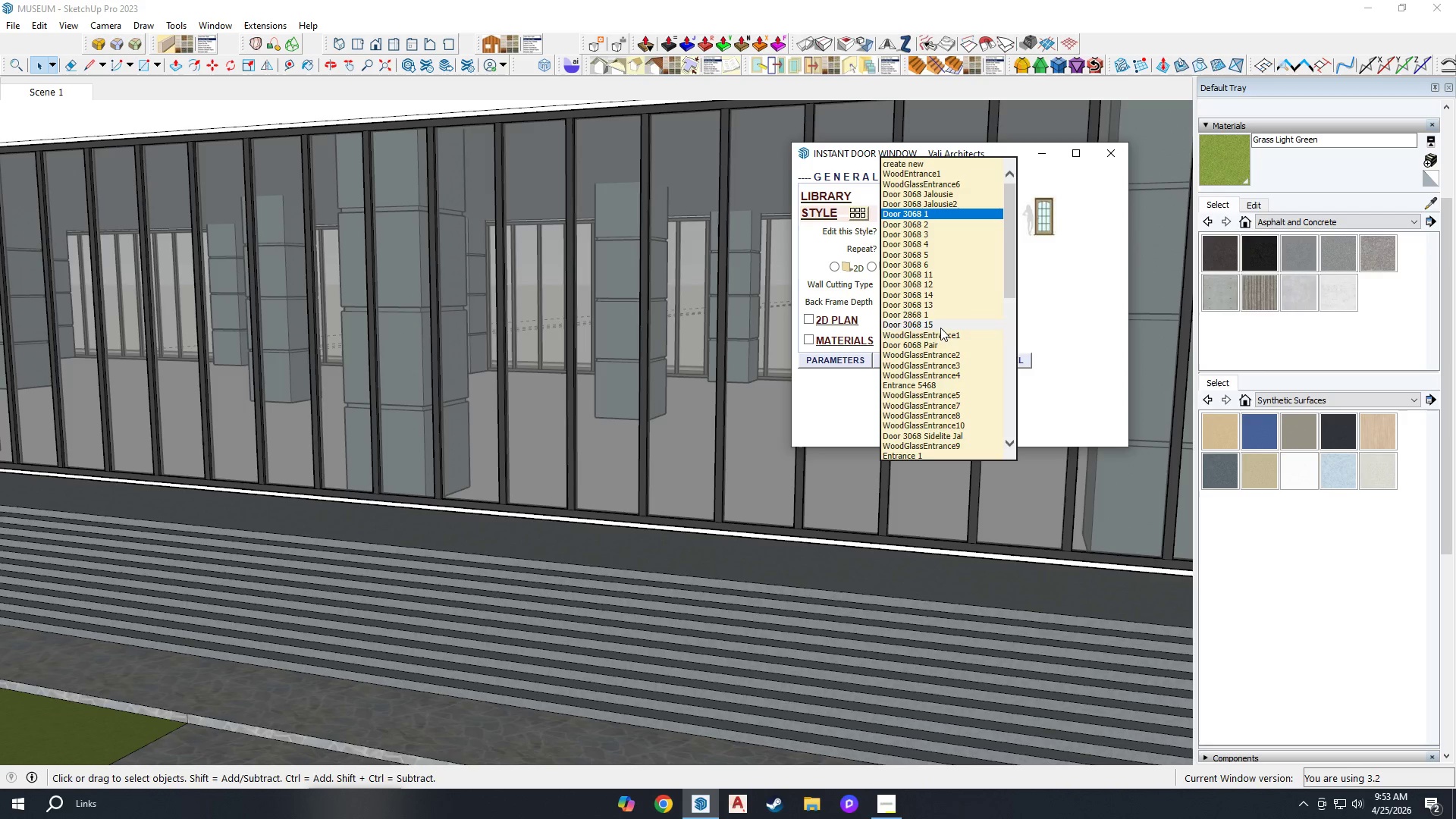 
left_click([943, 345])
 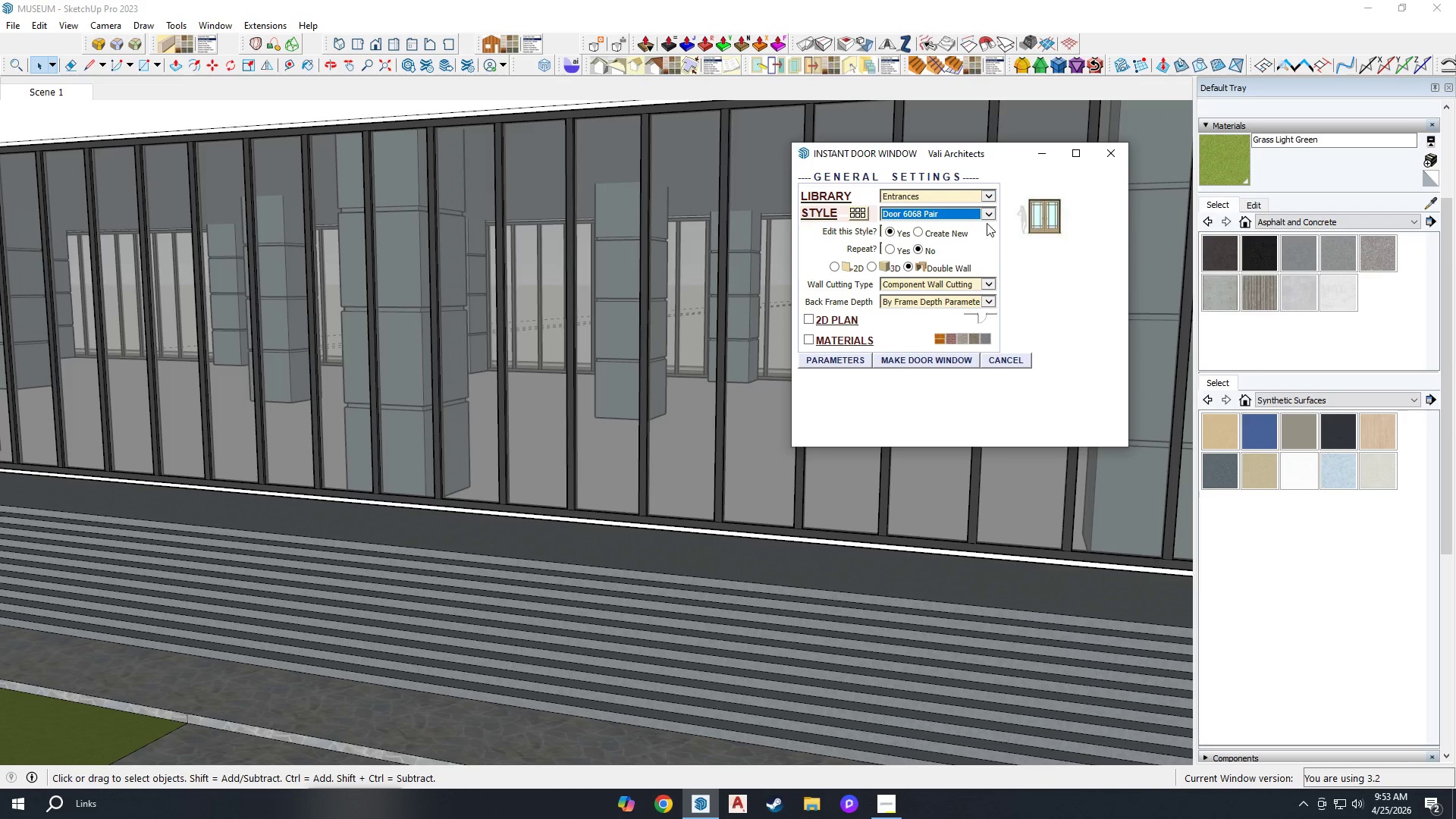 
left_click([989, 216])
 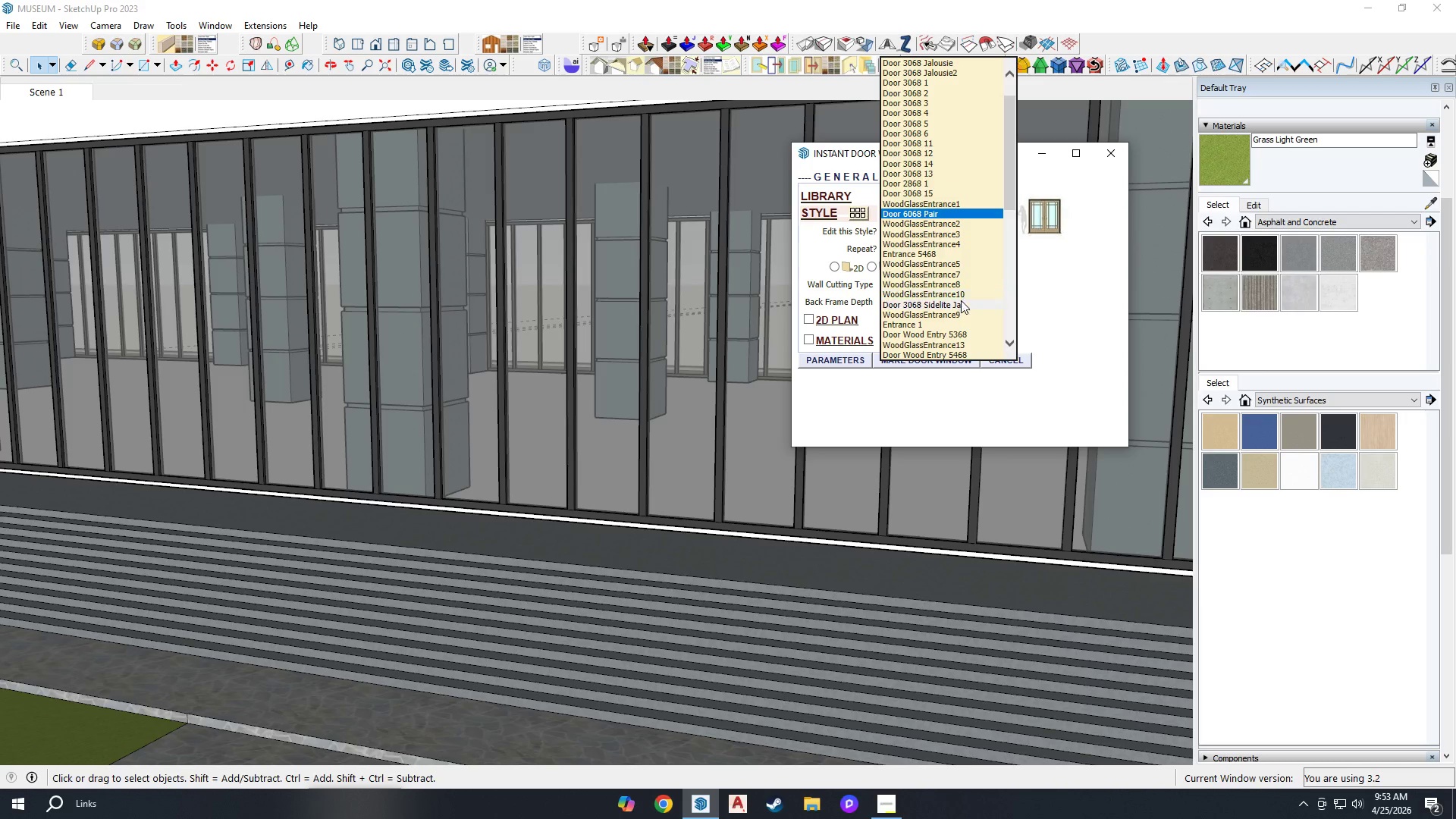 
scroll: coordinate [959, 305], scroll_direction: down, amount: 1.0
 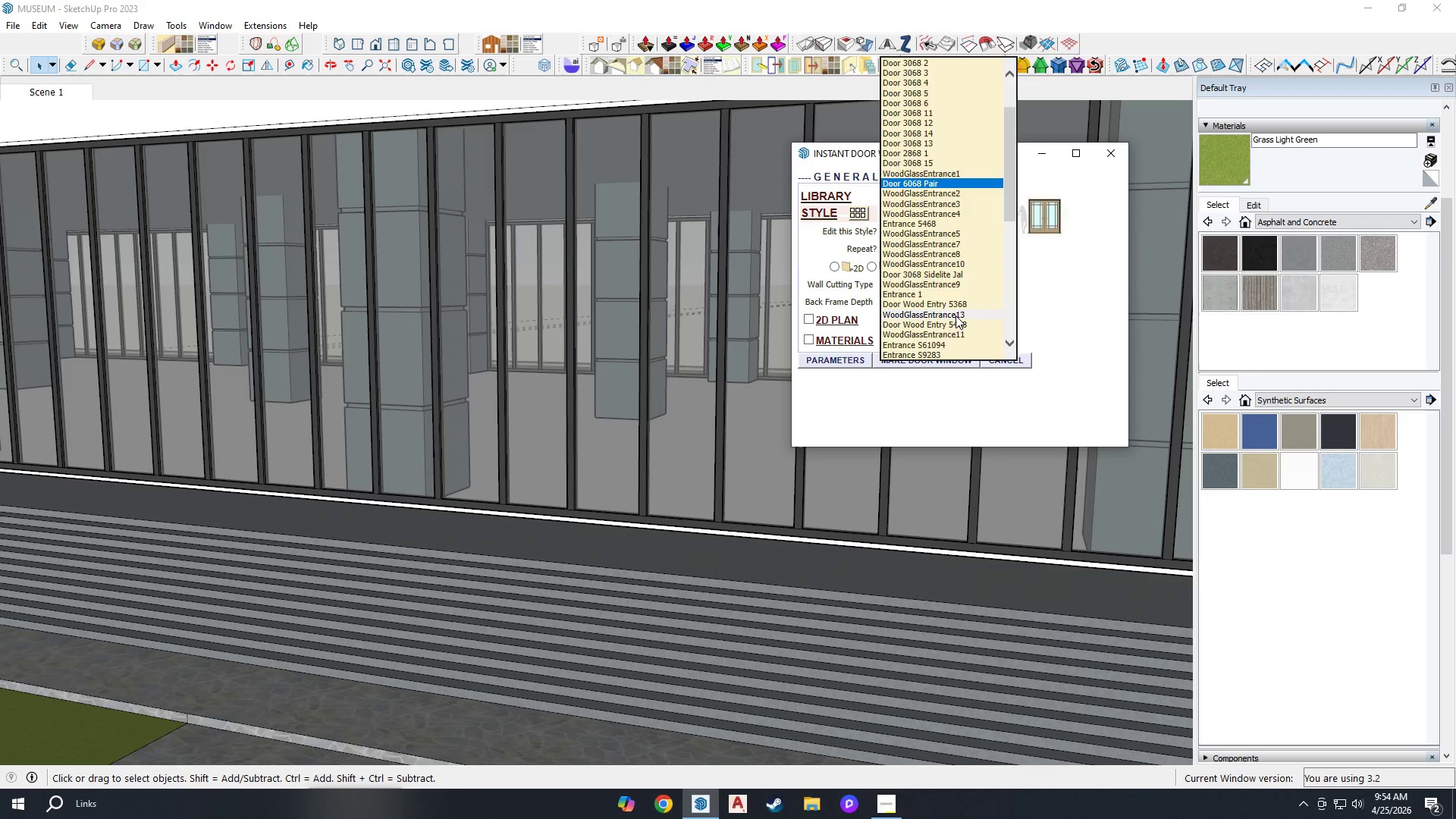 
left_click([962, 303])
 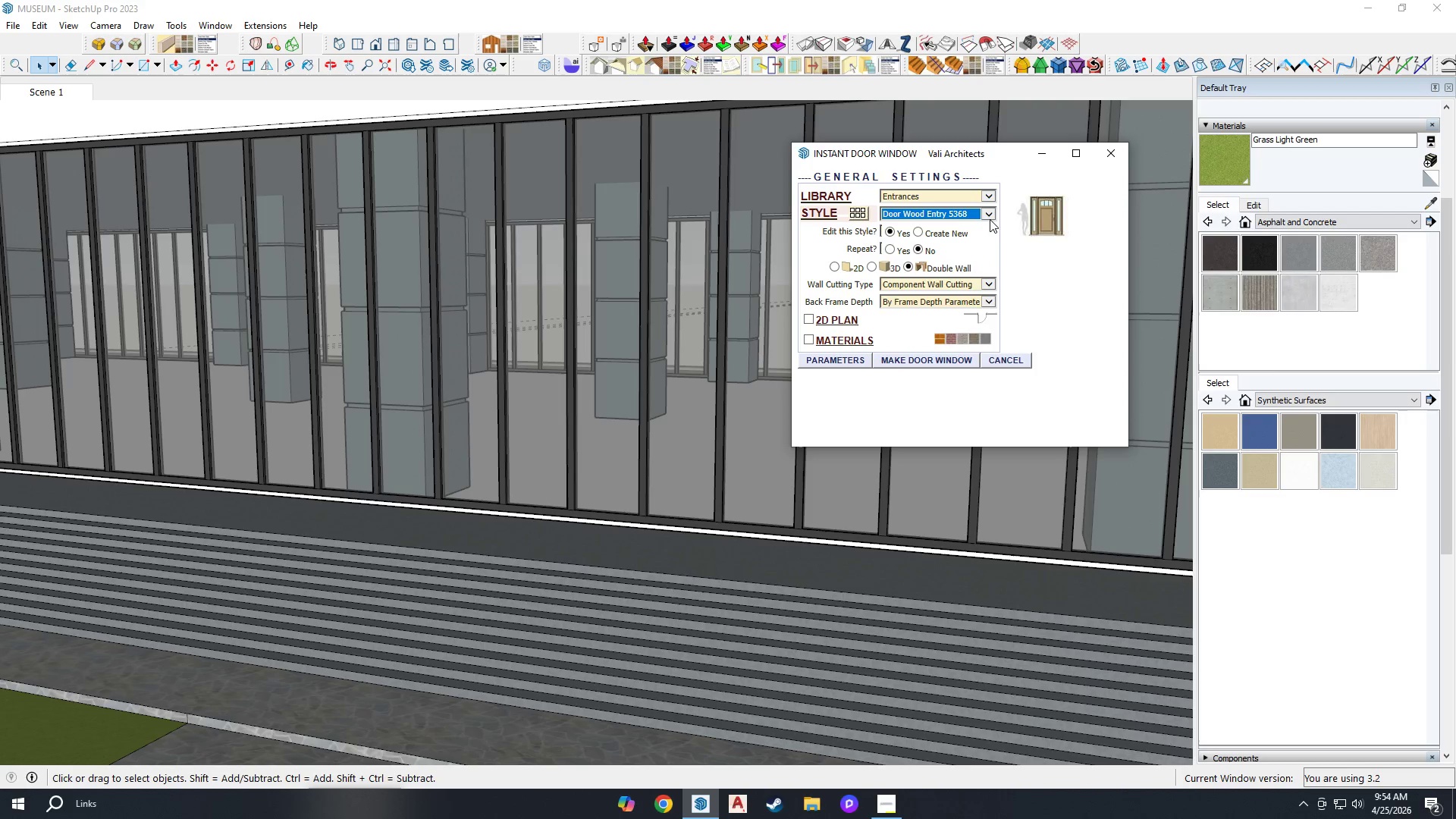 
left_click([989, 213])
 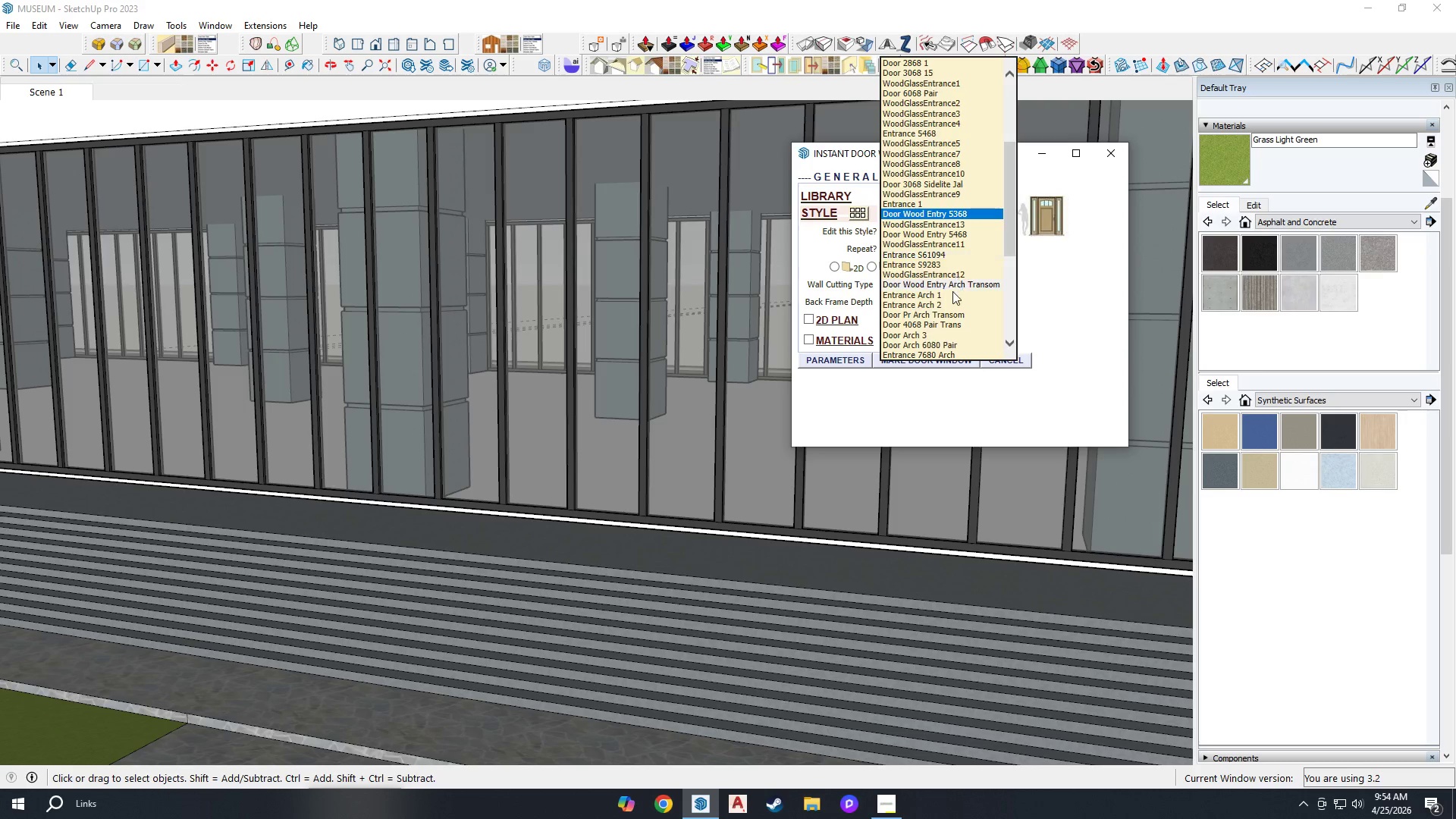 
scroll: coordinate [958, 259], scroll_direction: down, amount: 16.0
 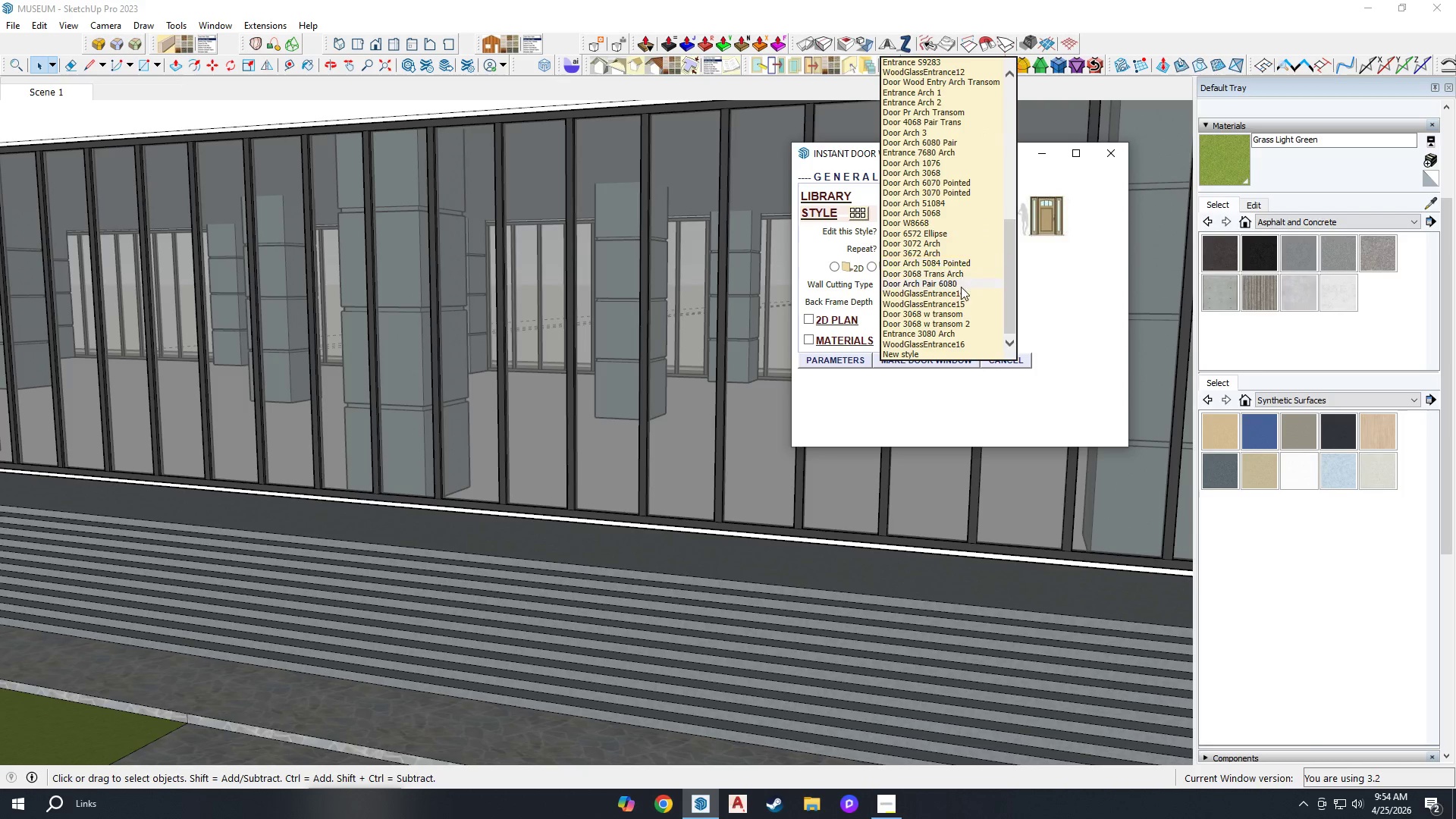 
left_click([957, 312])
 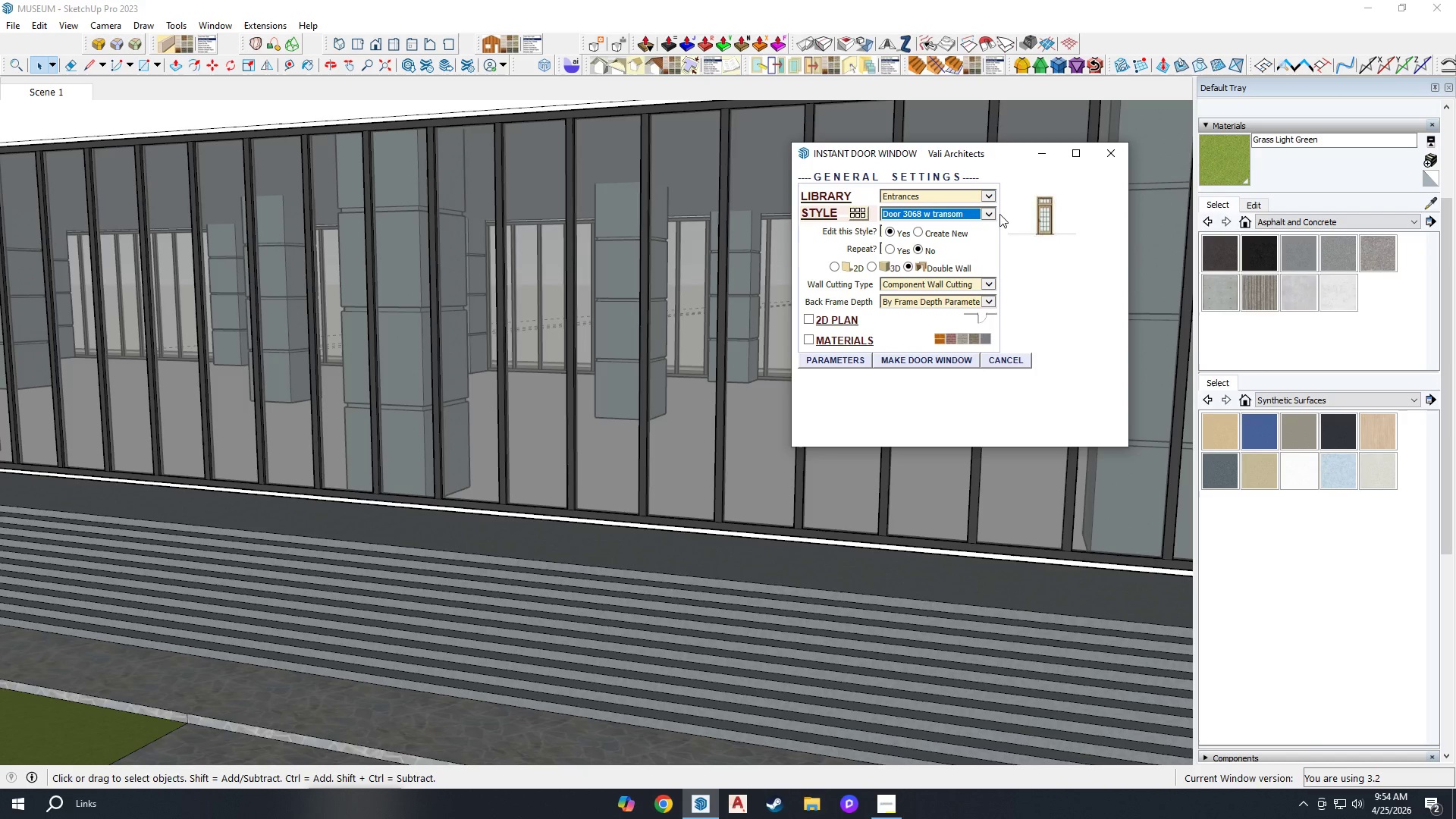 
left_click([994, 215])
 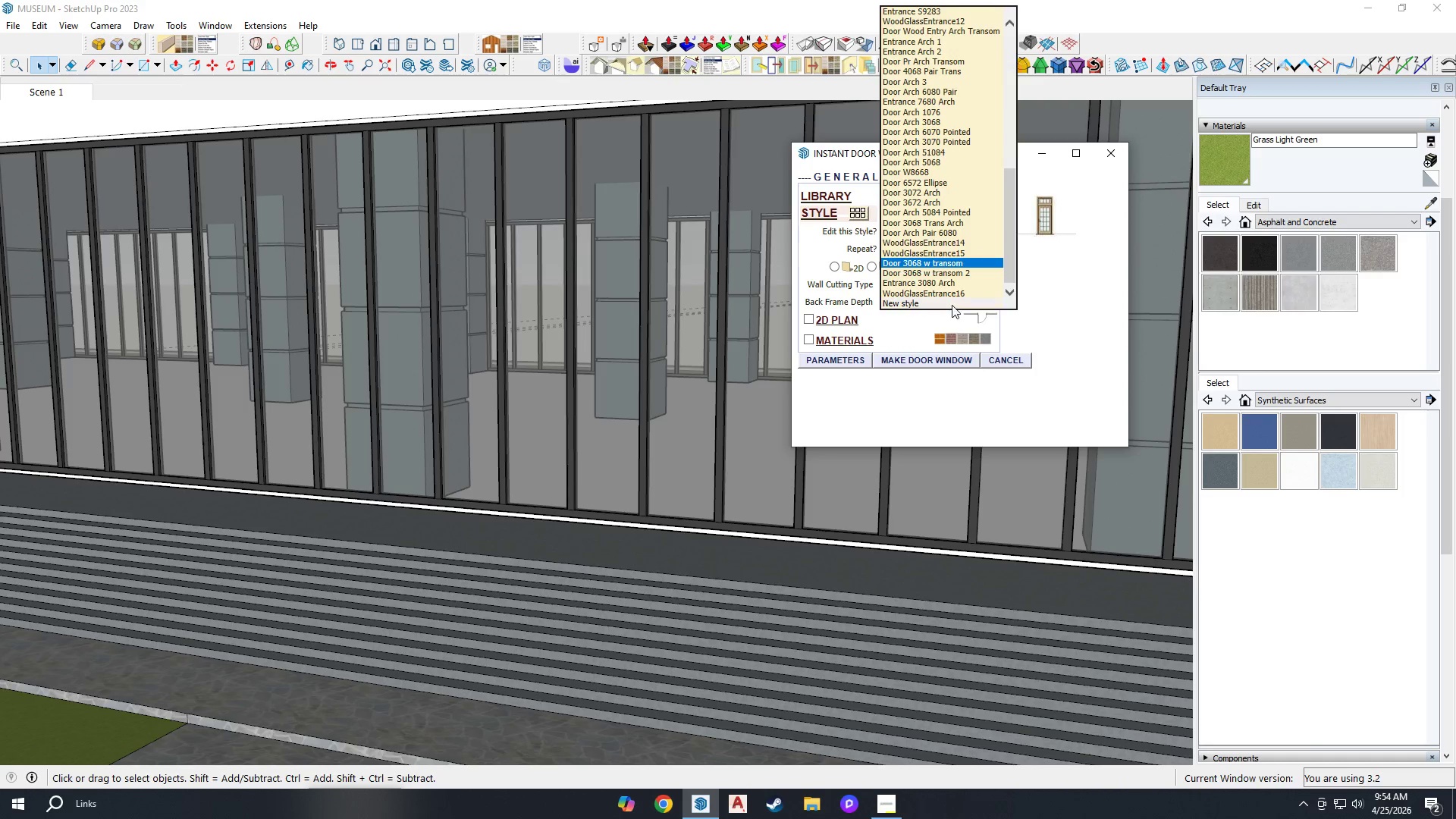 
left_click([951, 304])
 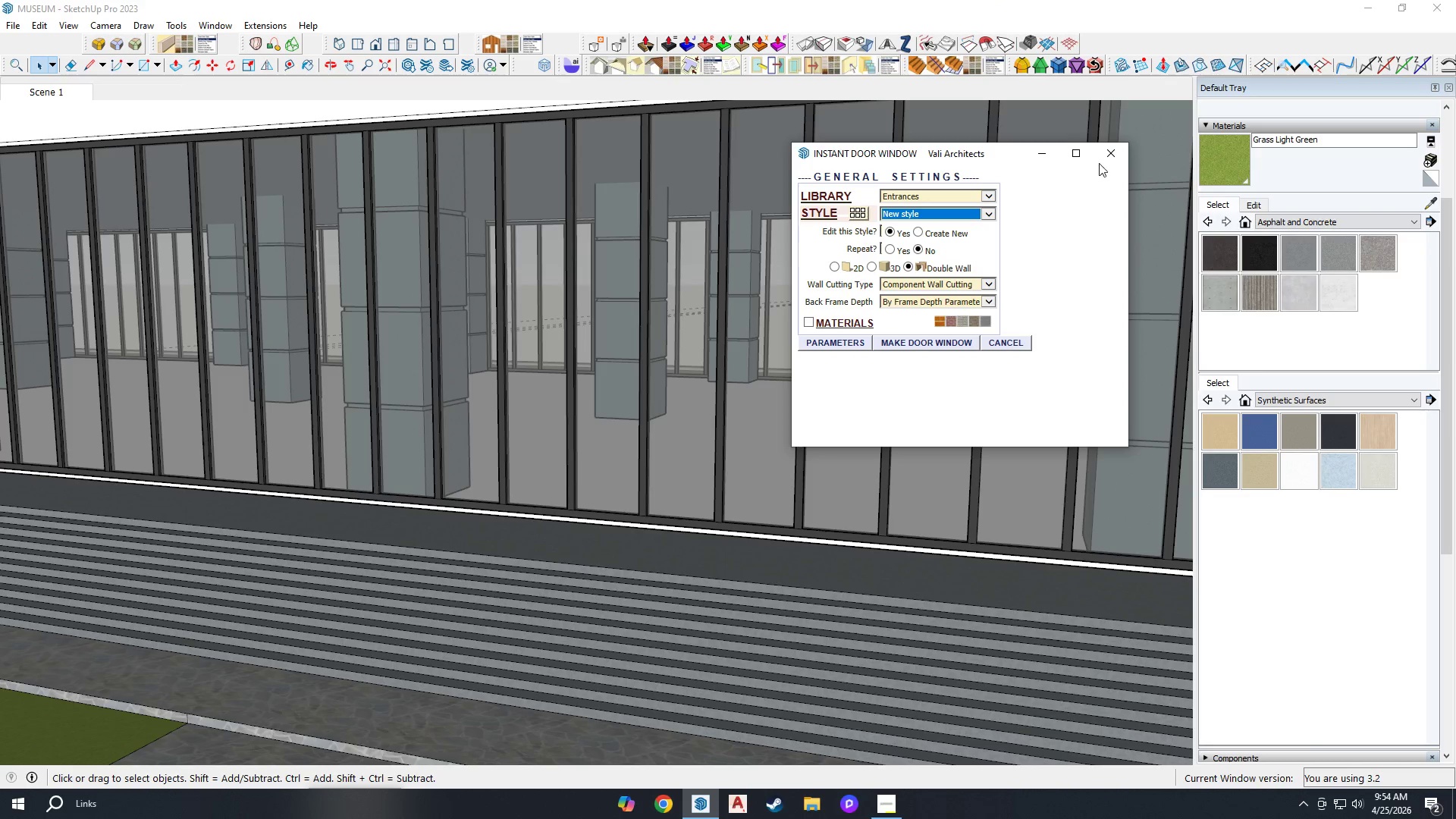 
left_click([1104, 156])
 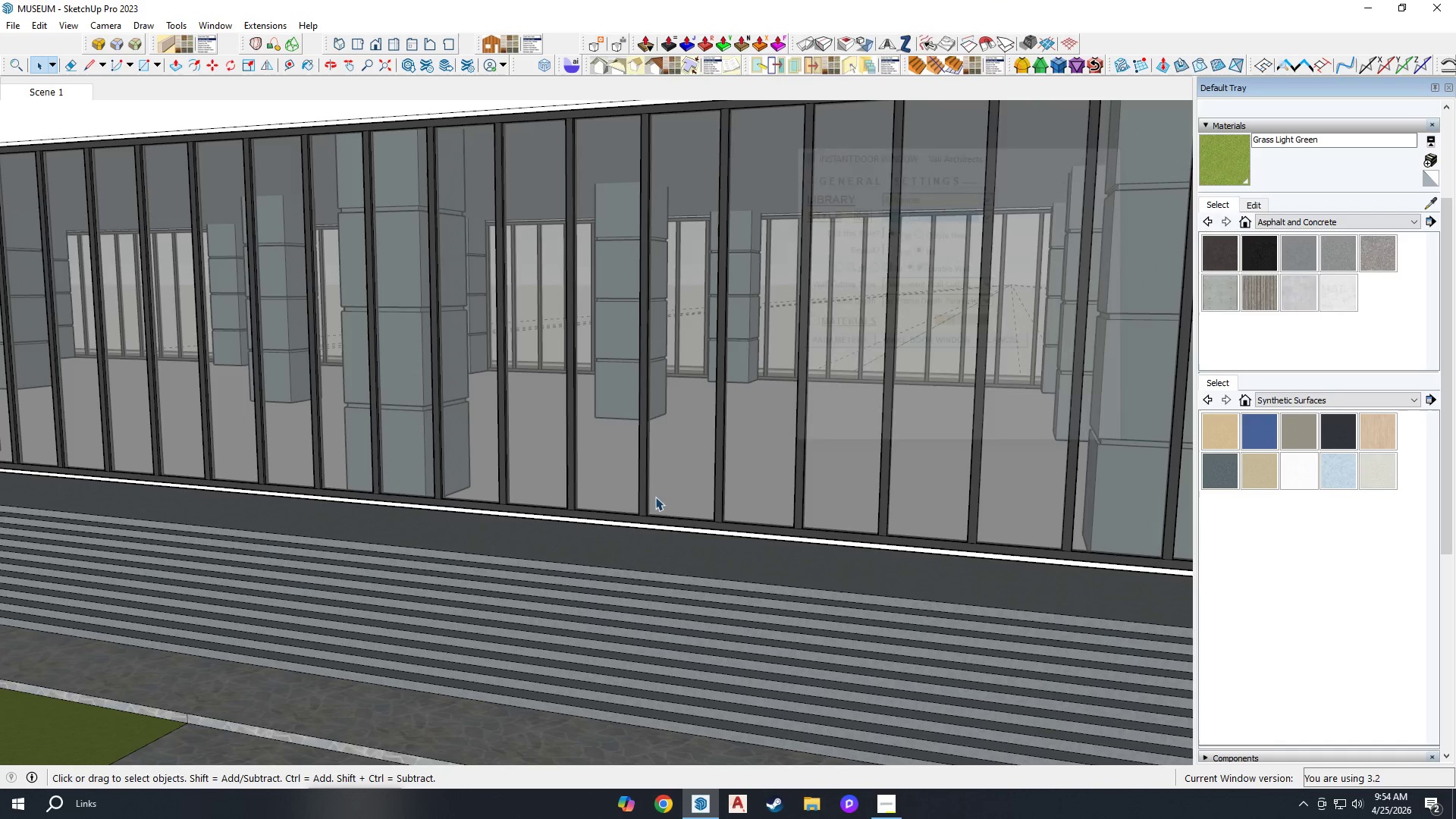 
scroll: coordinate [600, 493], scroll_direction: down, amount: 4.0
 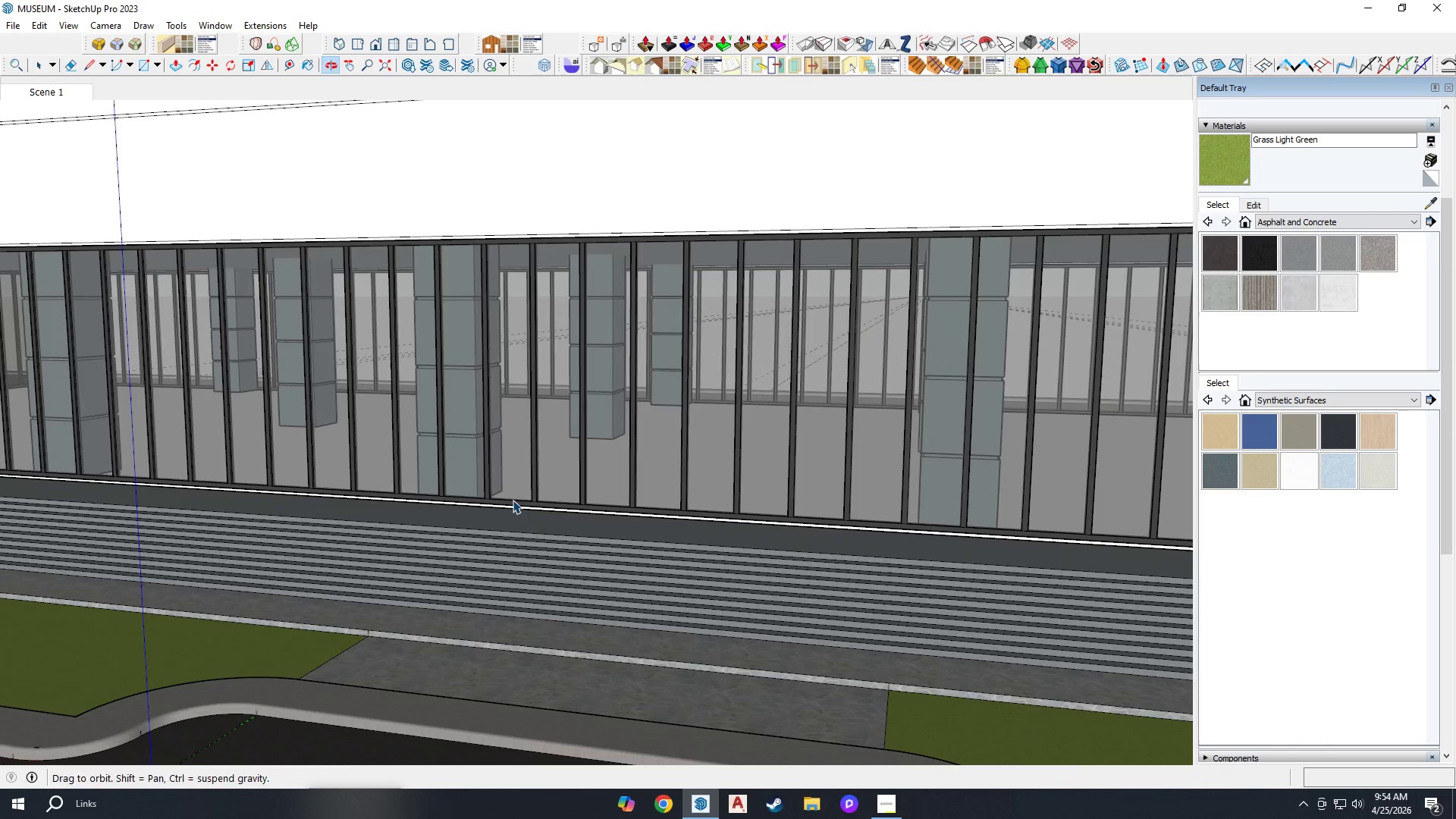 
key(H)
 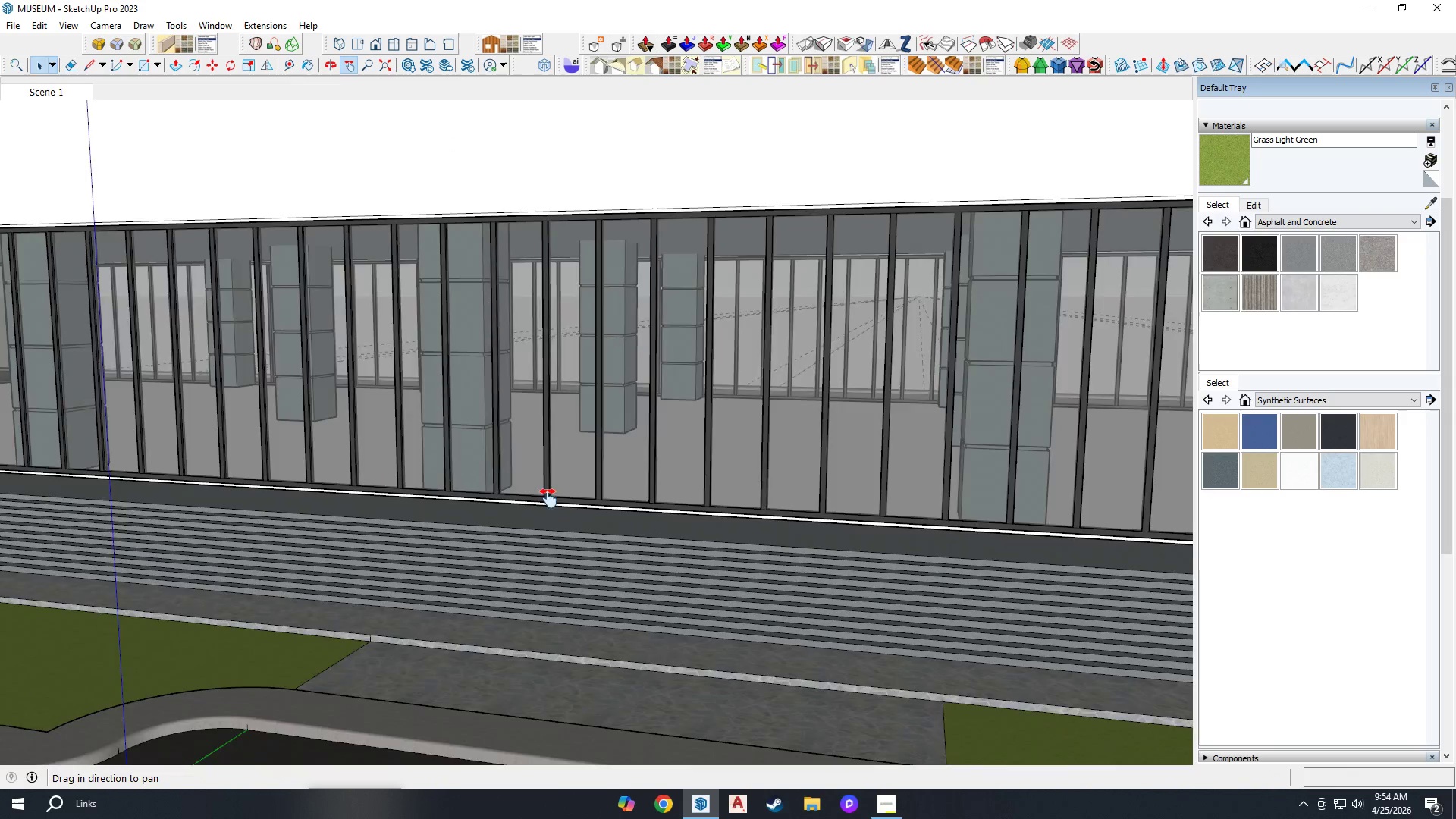 
left_click_drag(start_coordinate=[554, 497], to_coordinate=[636, 491])
 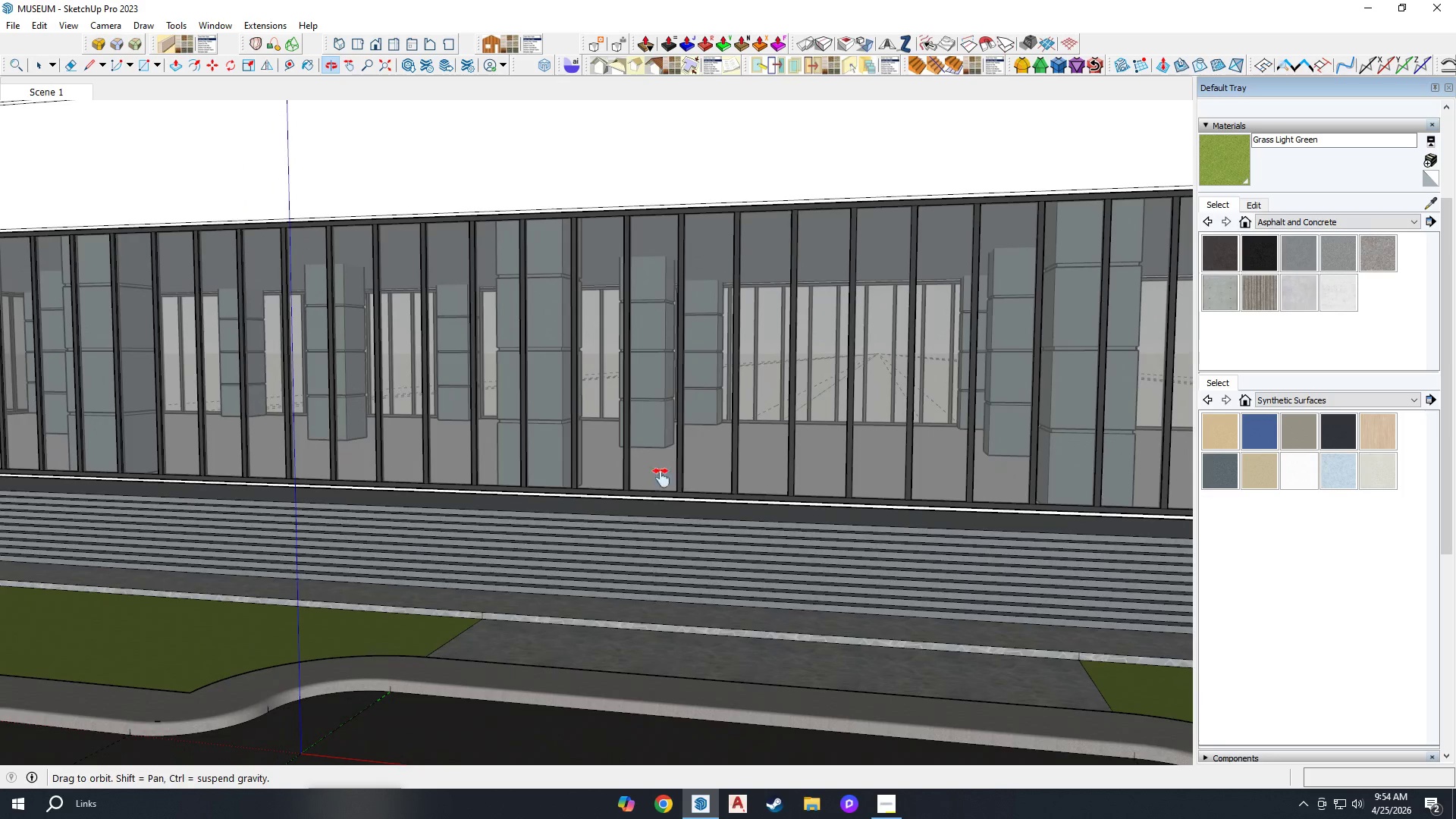 
scroll: coordinate [544, 484], scroll_direction: none, amount: 0.0
 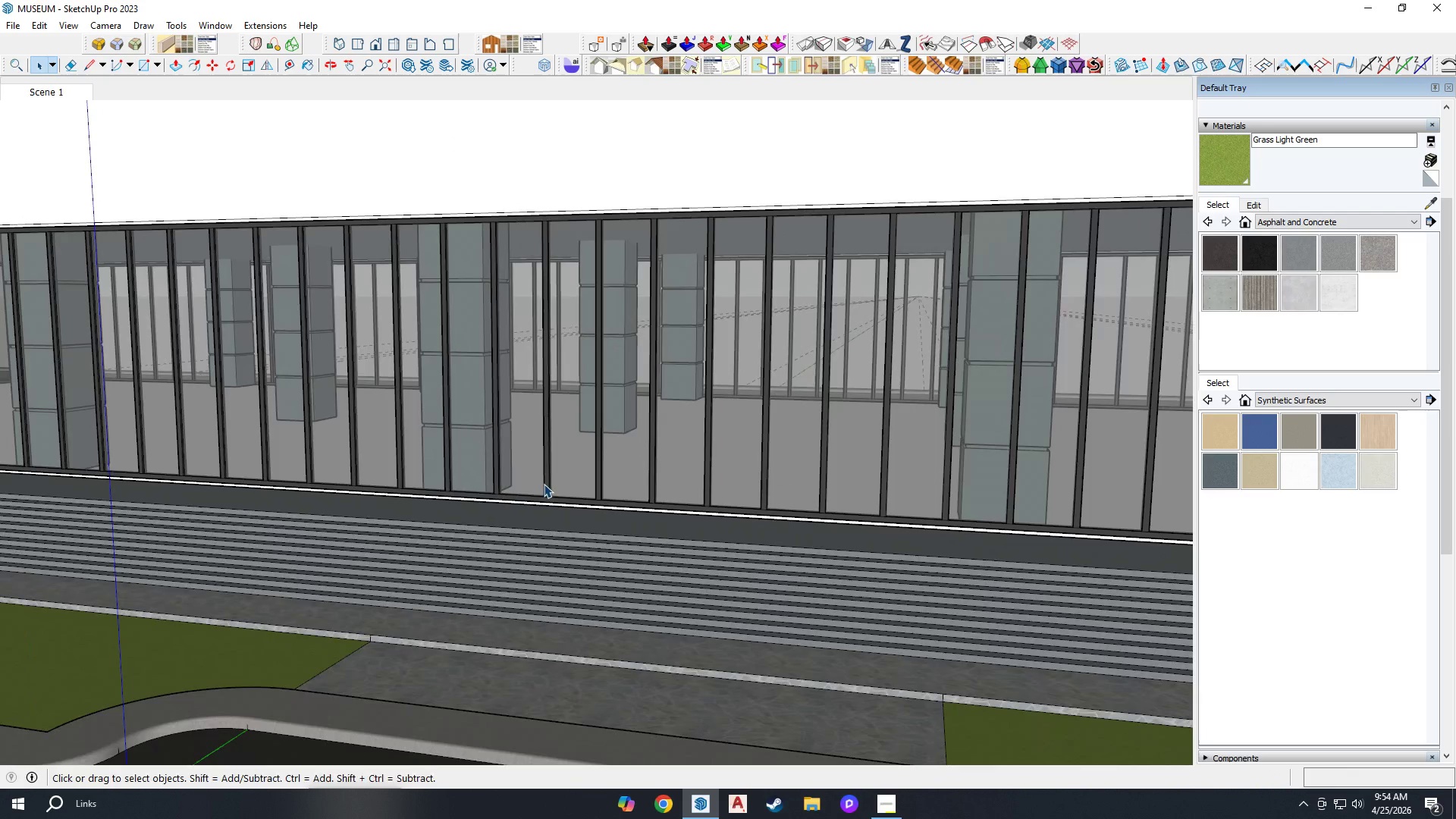 
scroll: coordinate [699, 497], scroll_direction: up, amount: 4.0
 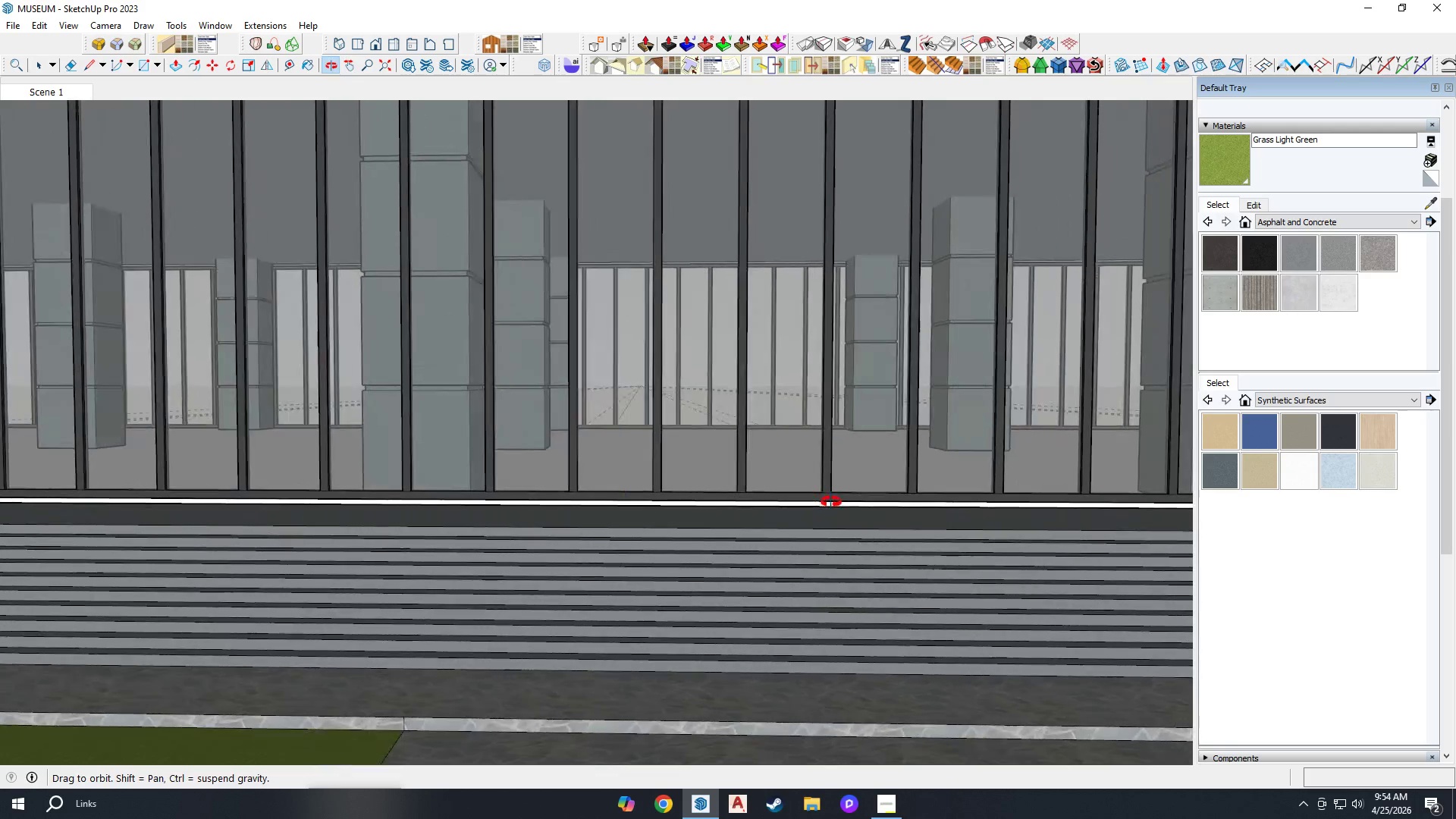 
left_click_drag(start_coordinate=[730, 471], to_coordinate=[602, 485])
 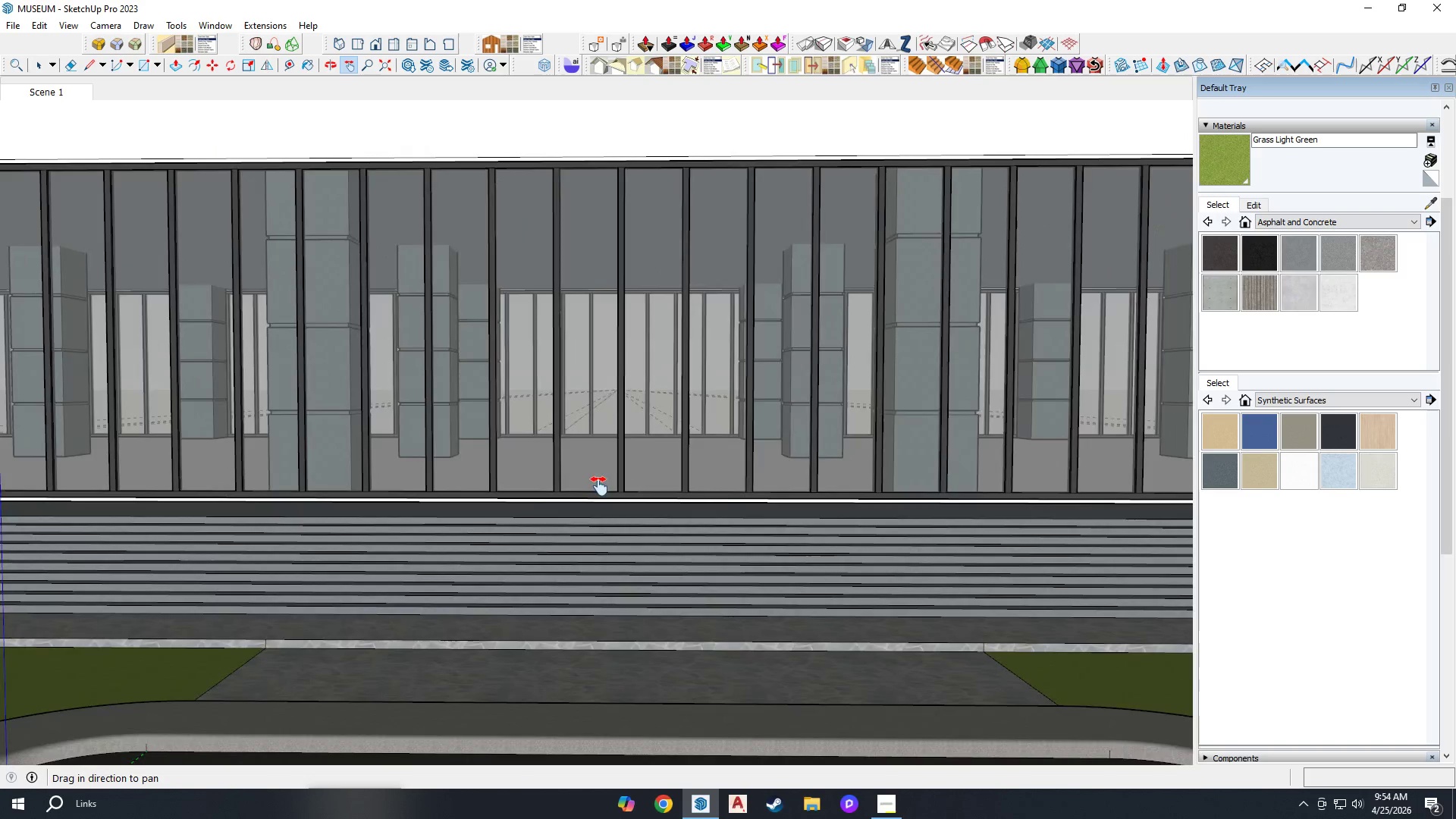 
scroll: coordinate [607, 488], scroll_direction: down, amount: 5.0
 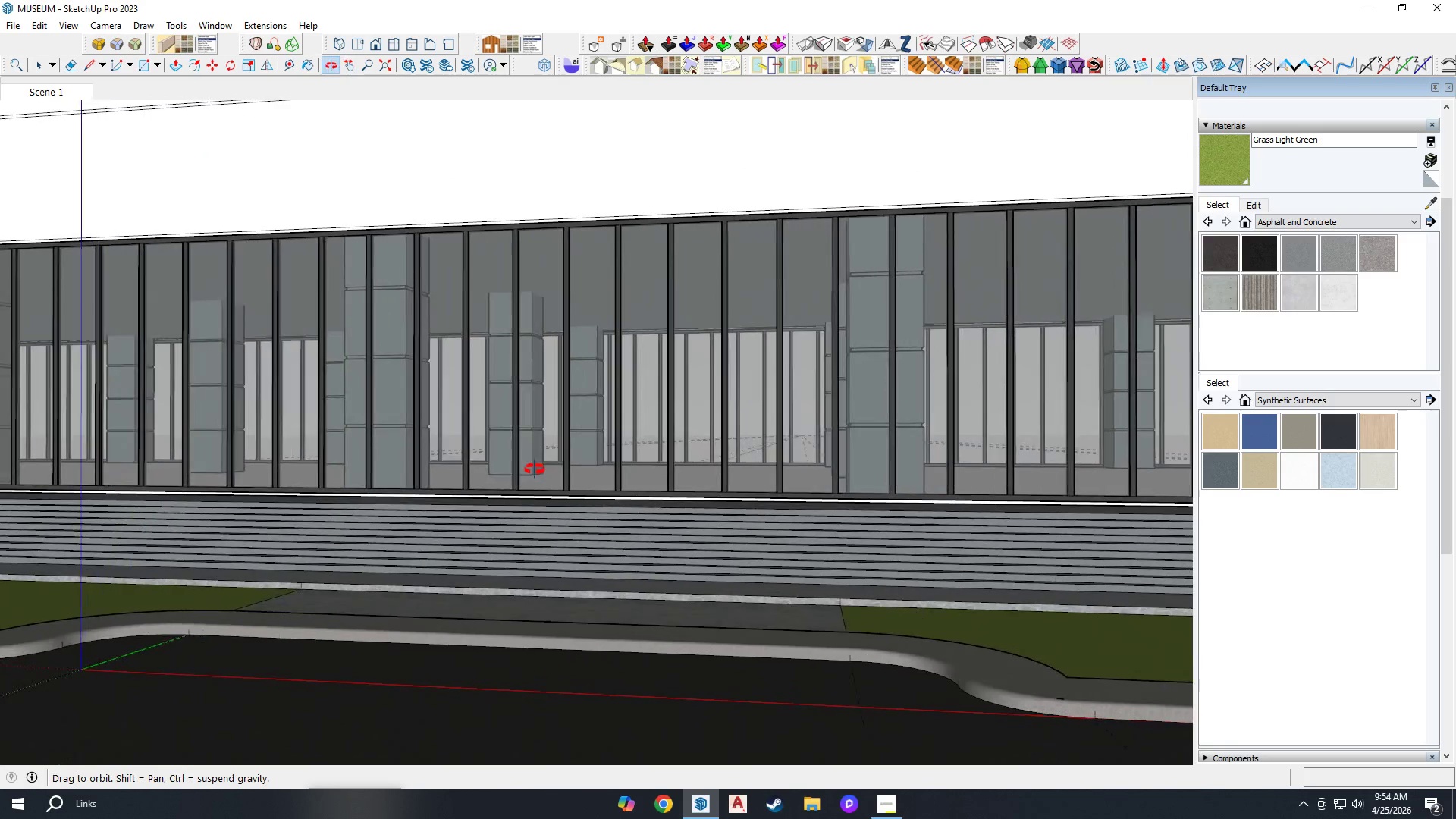 
scroll: coordinate [592, 482], scroll_direction: up, amount: 4.0
 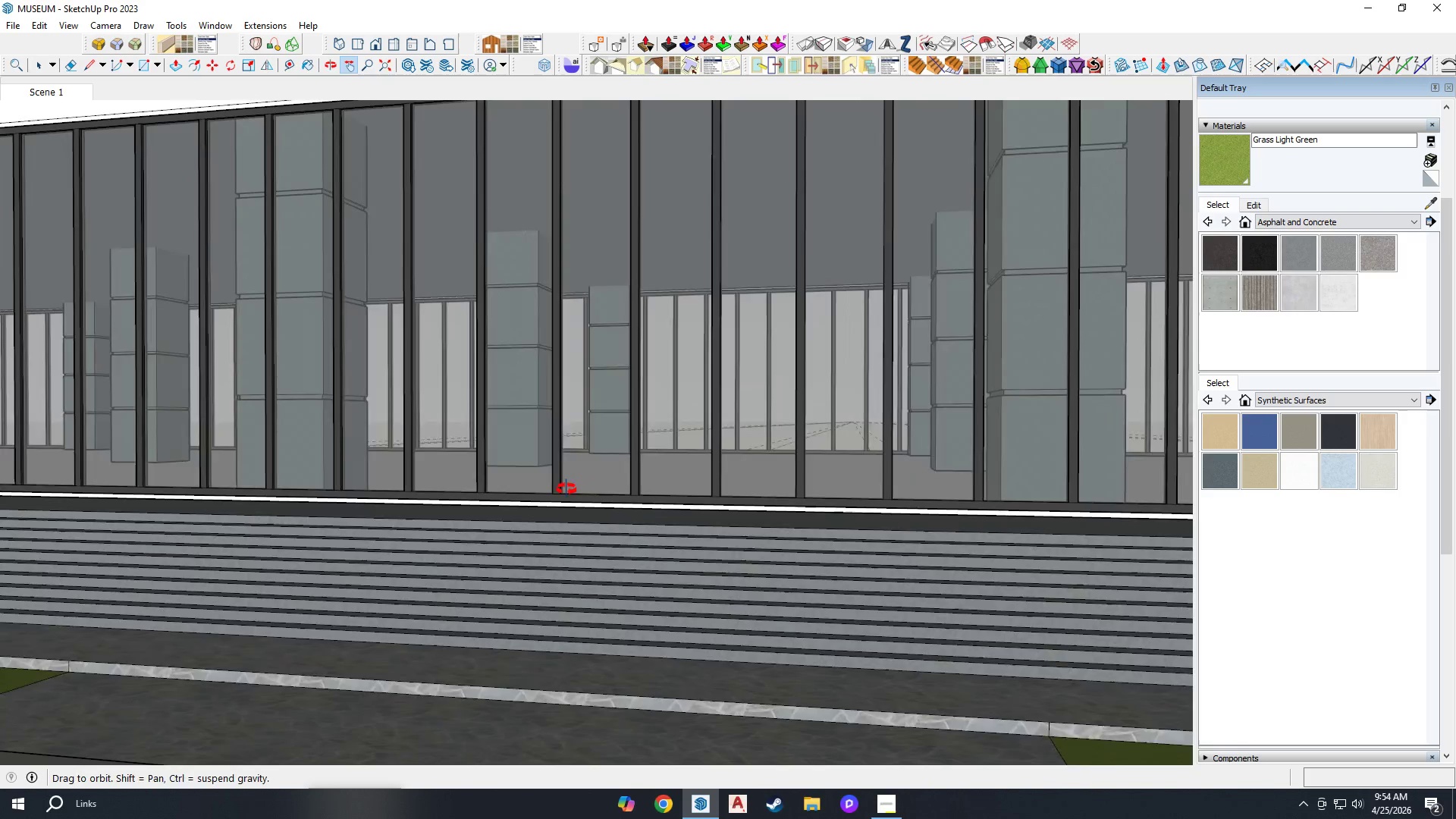 
key(Space)
 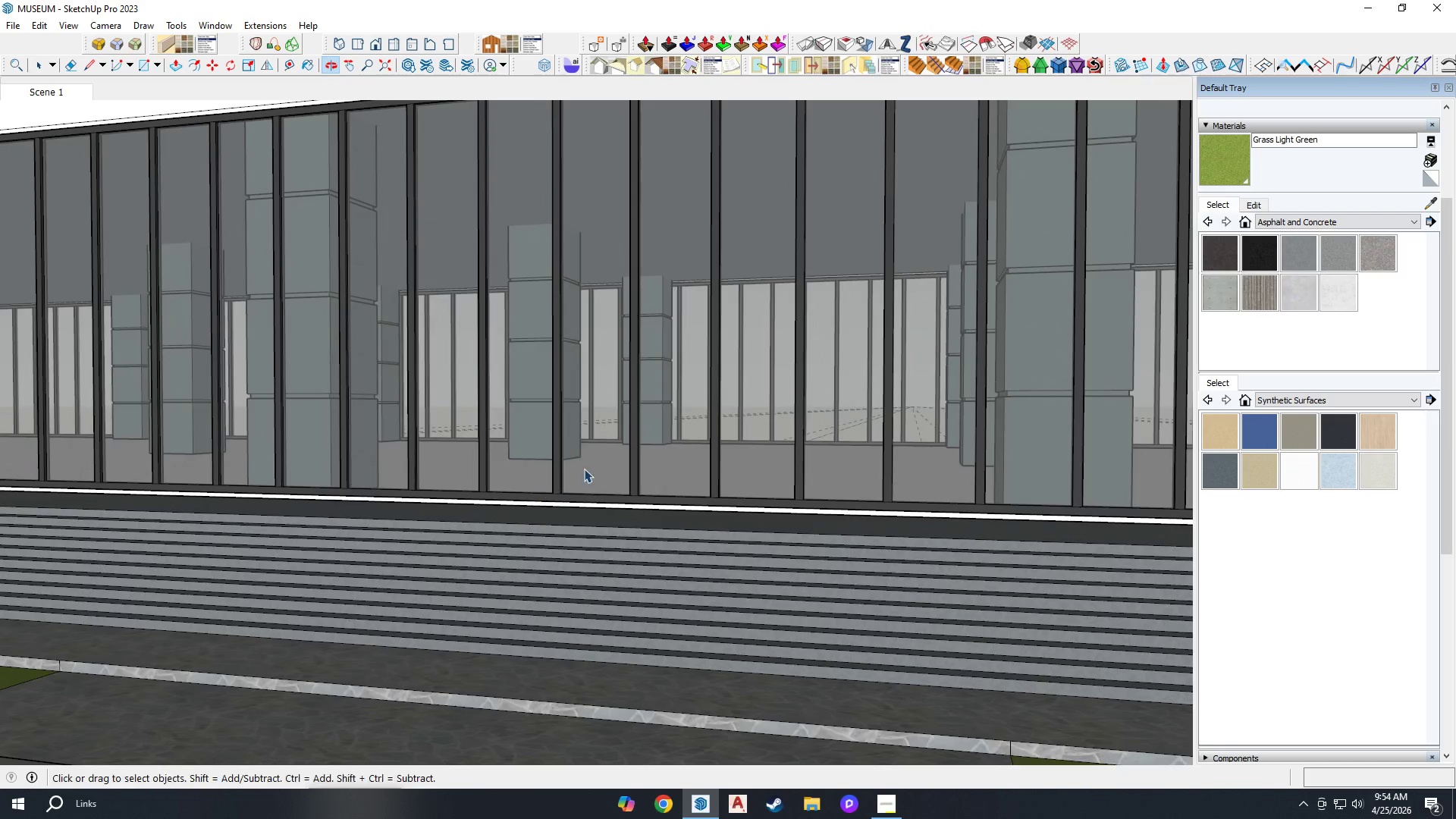 
left_click([587, 466])
 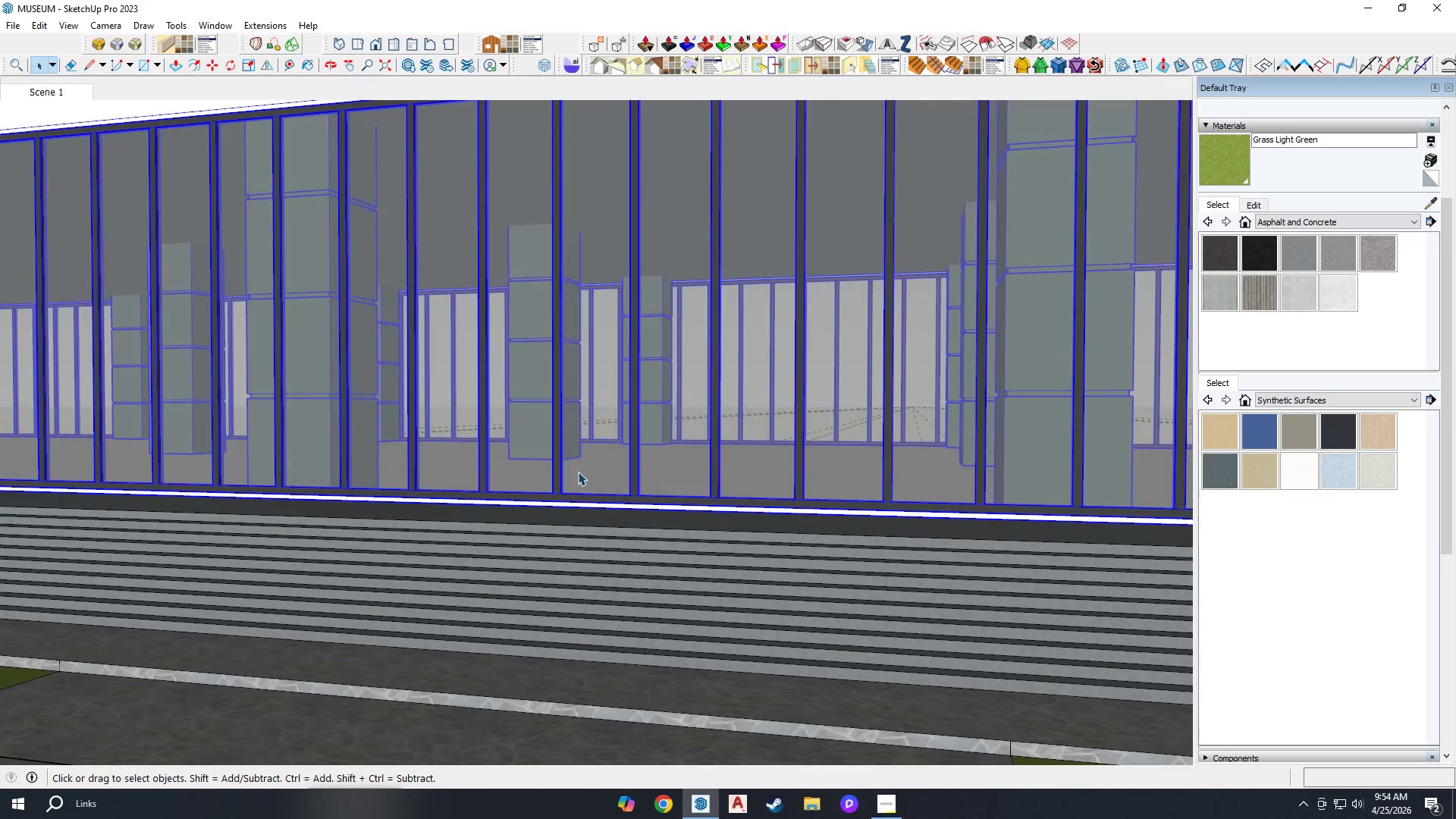 
scroll: coordinate [578, 472], scroll_direction: up, amount: 3.0
 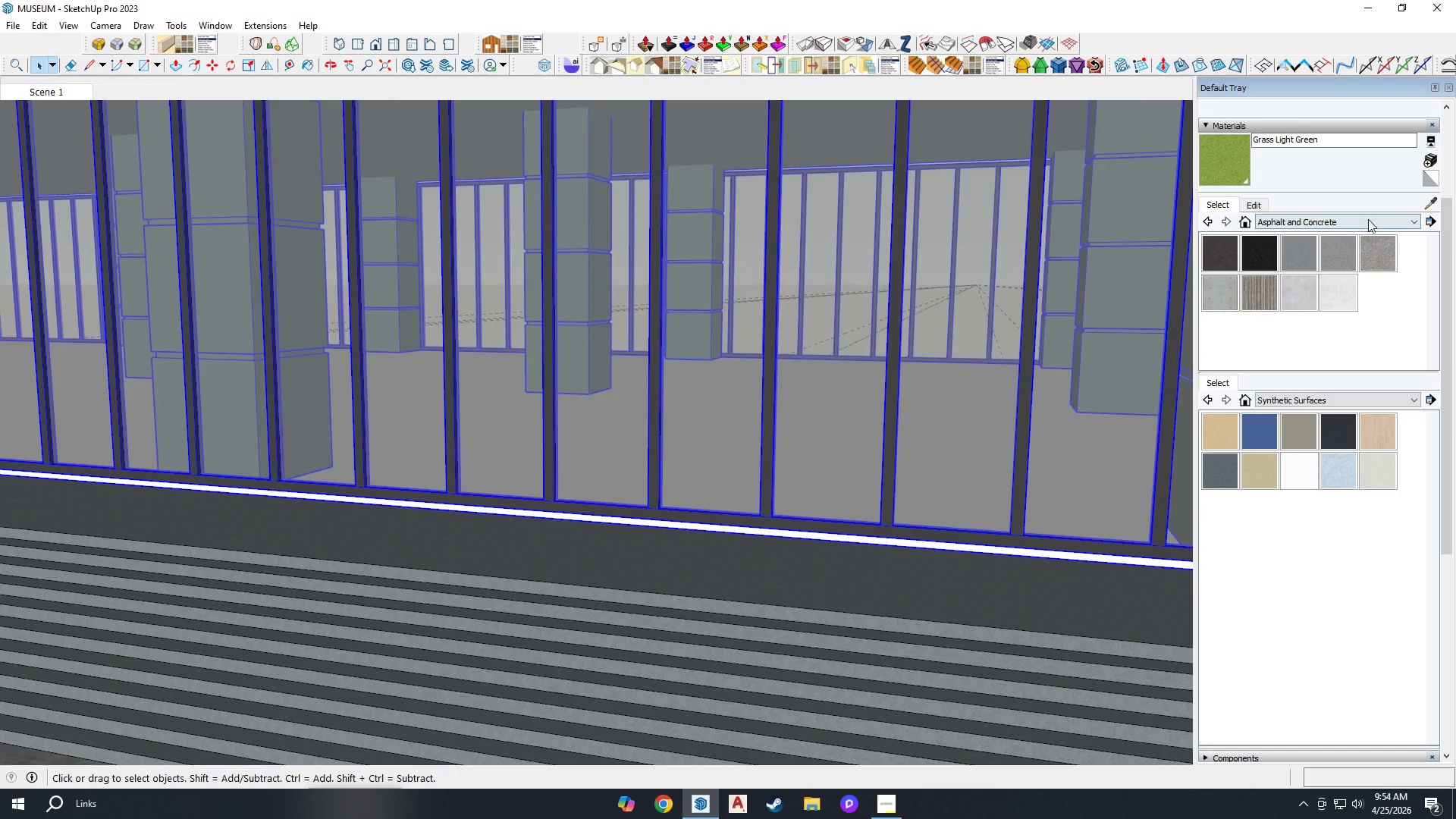 
left_click([1433, 203])
 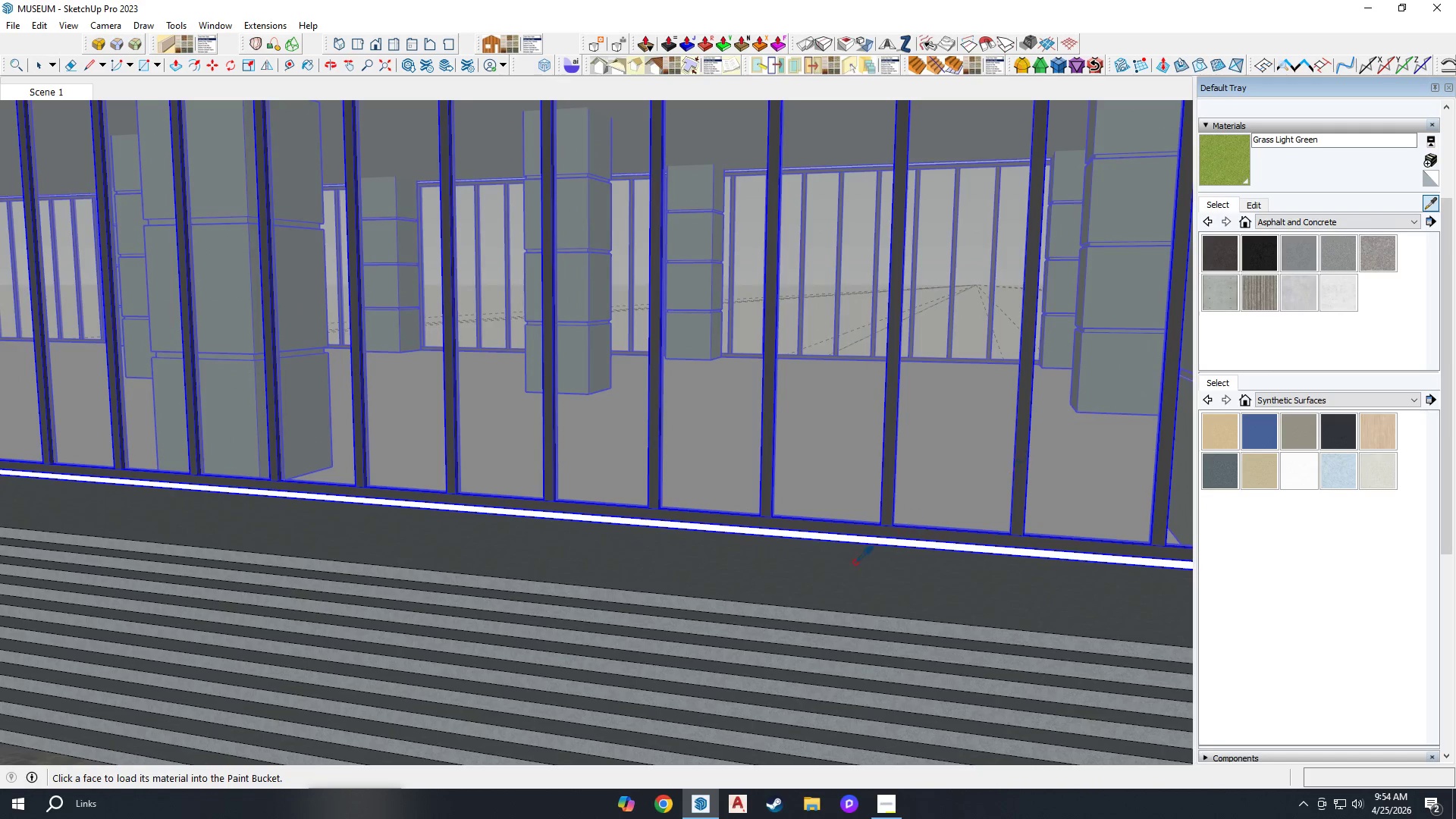 
left_click([834, 589])
 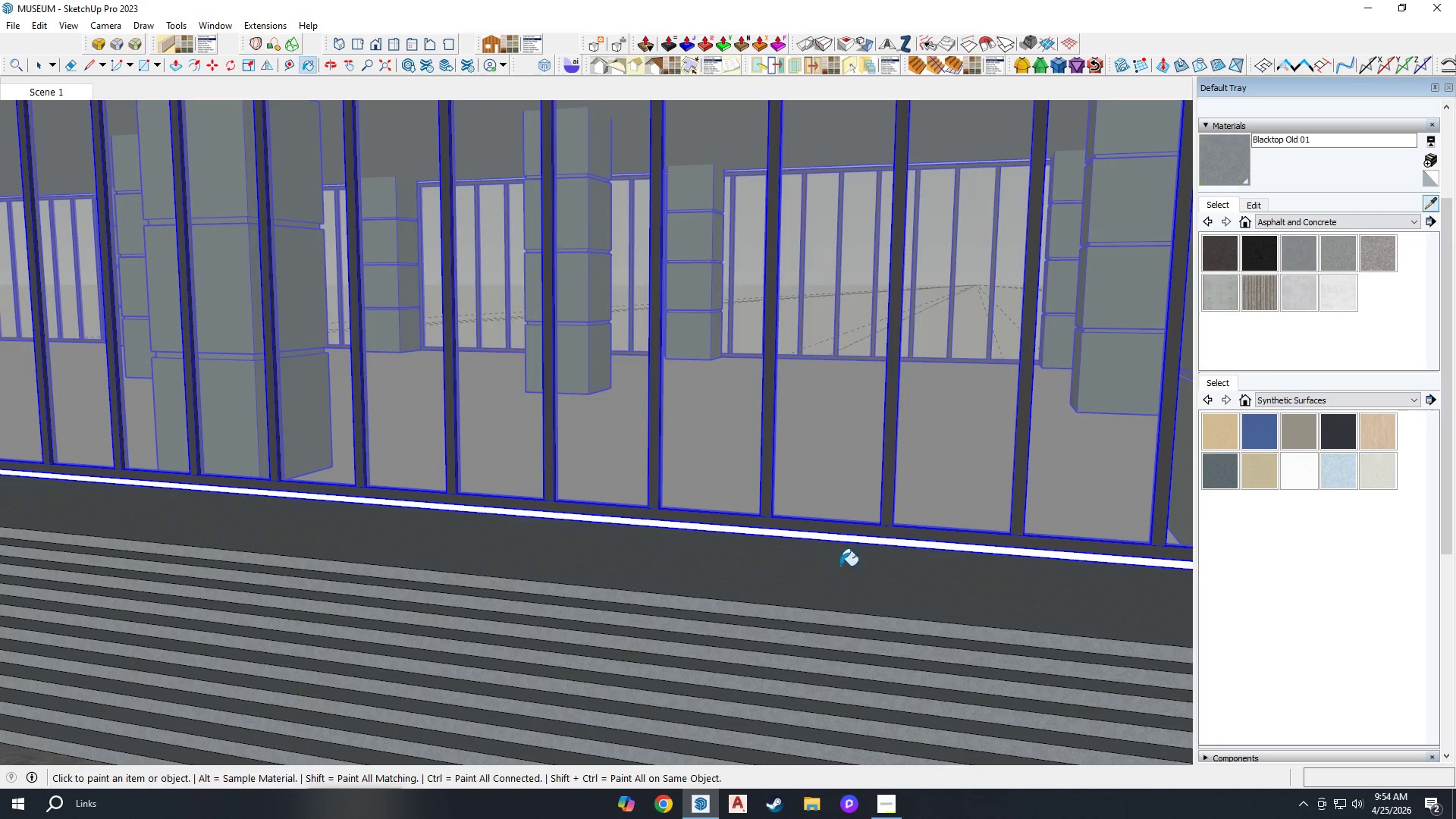 
key(Space)
 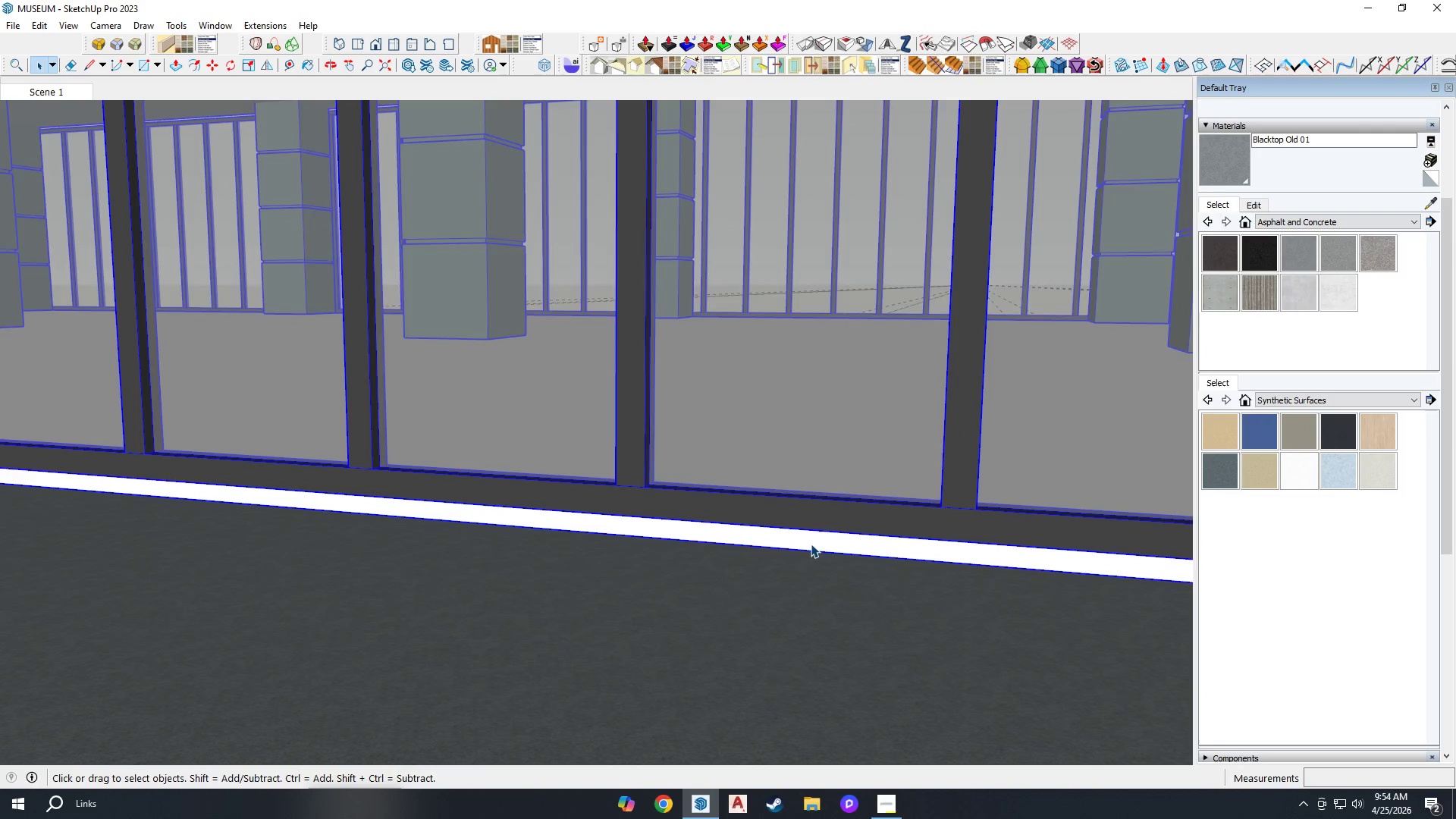 
double_click([810, 544])
 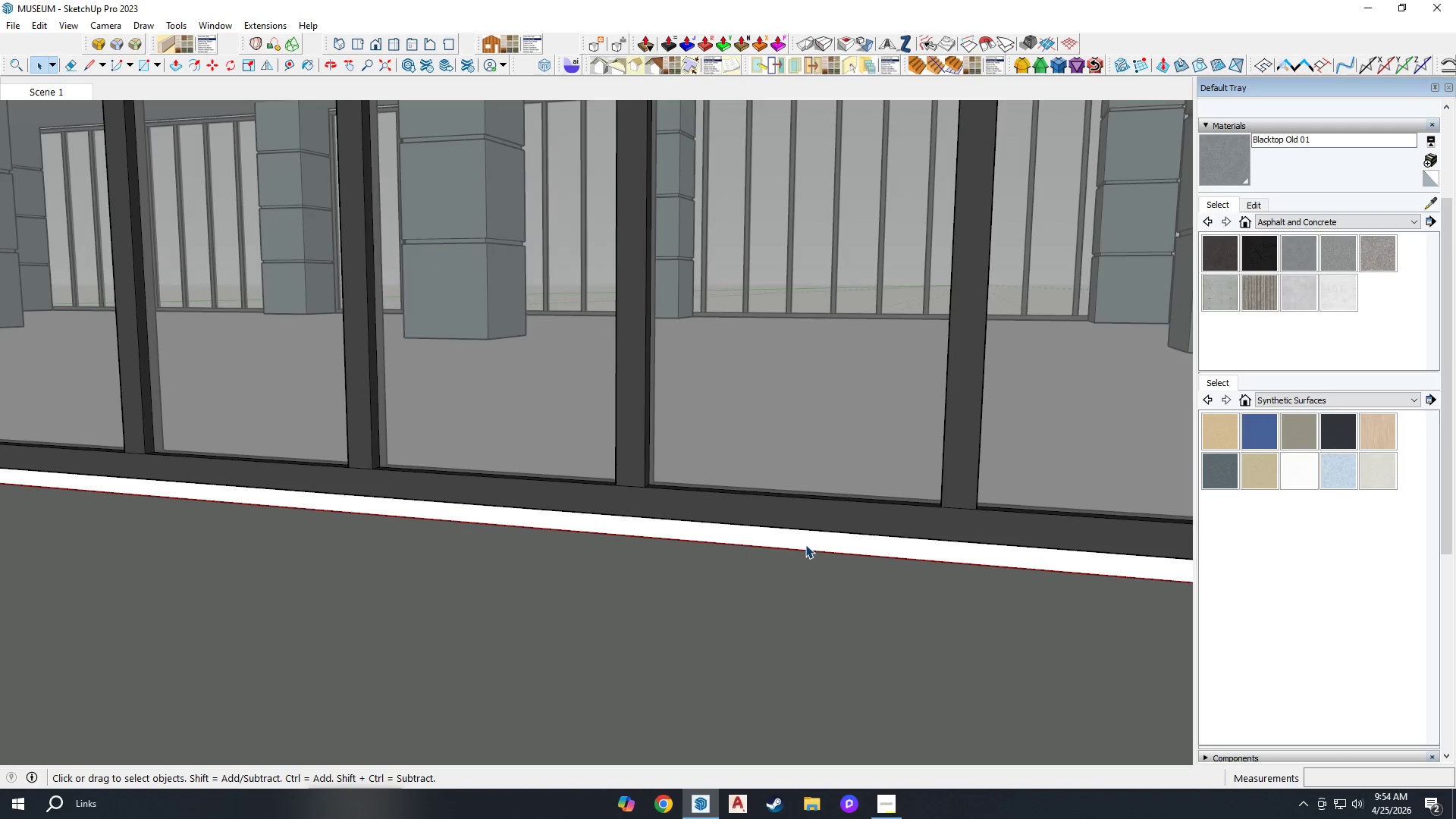 
scroll: coordinate [839, 523], scroll_direction: up, amount: 10.0
 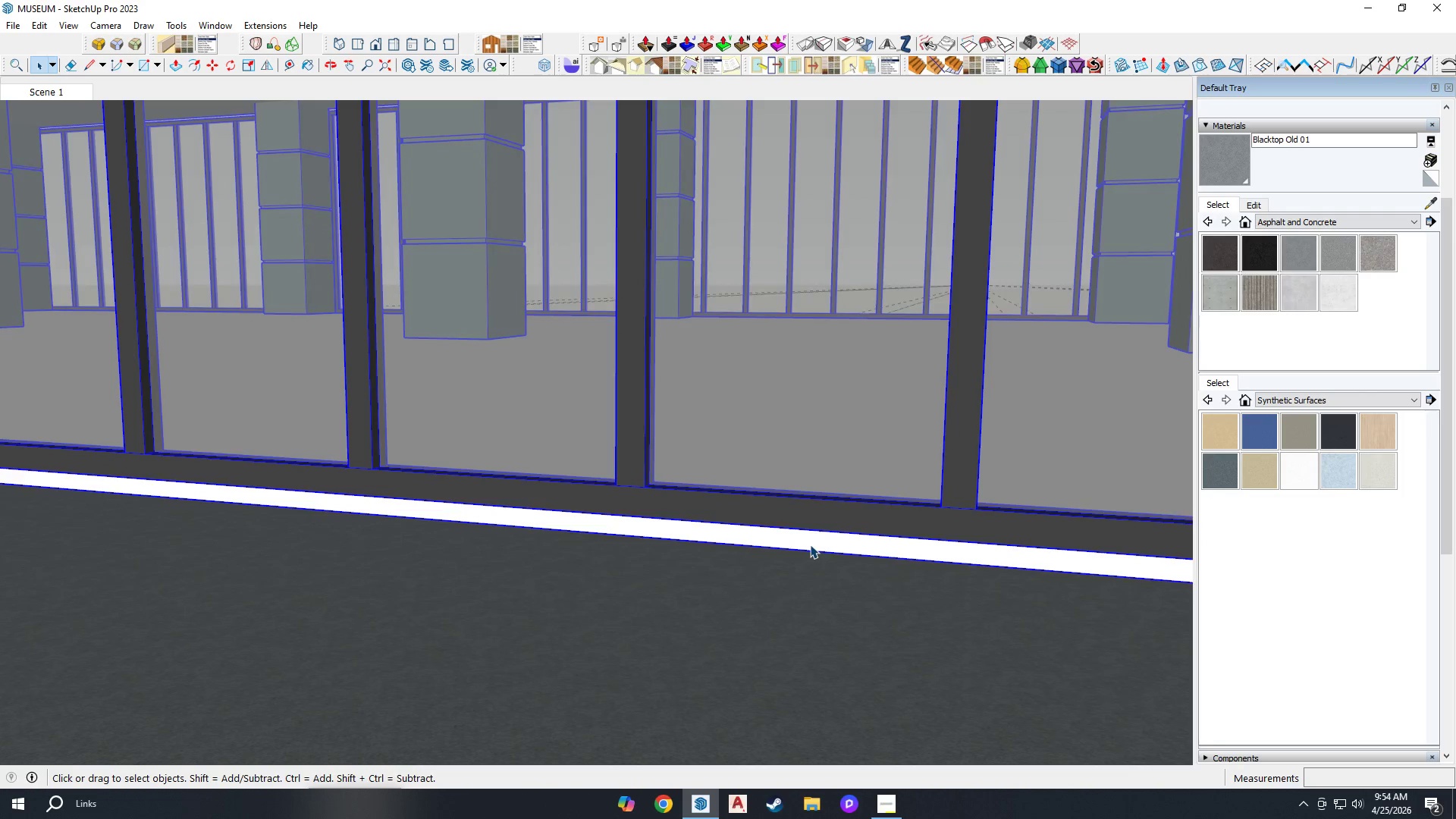 
triple_click([805, 544])
 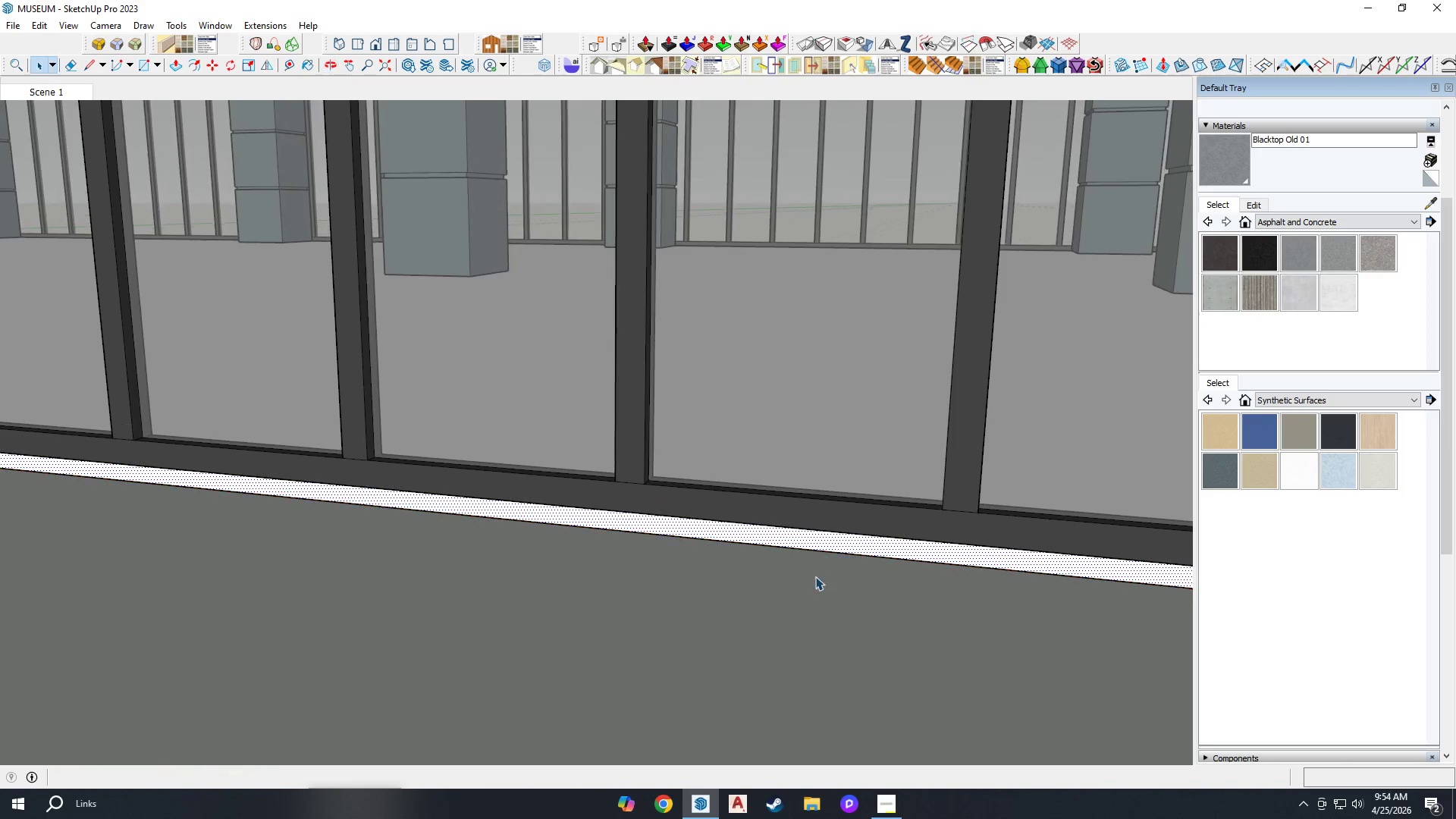 
key(B)
 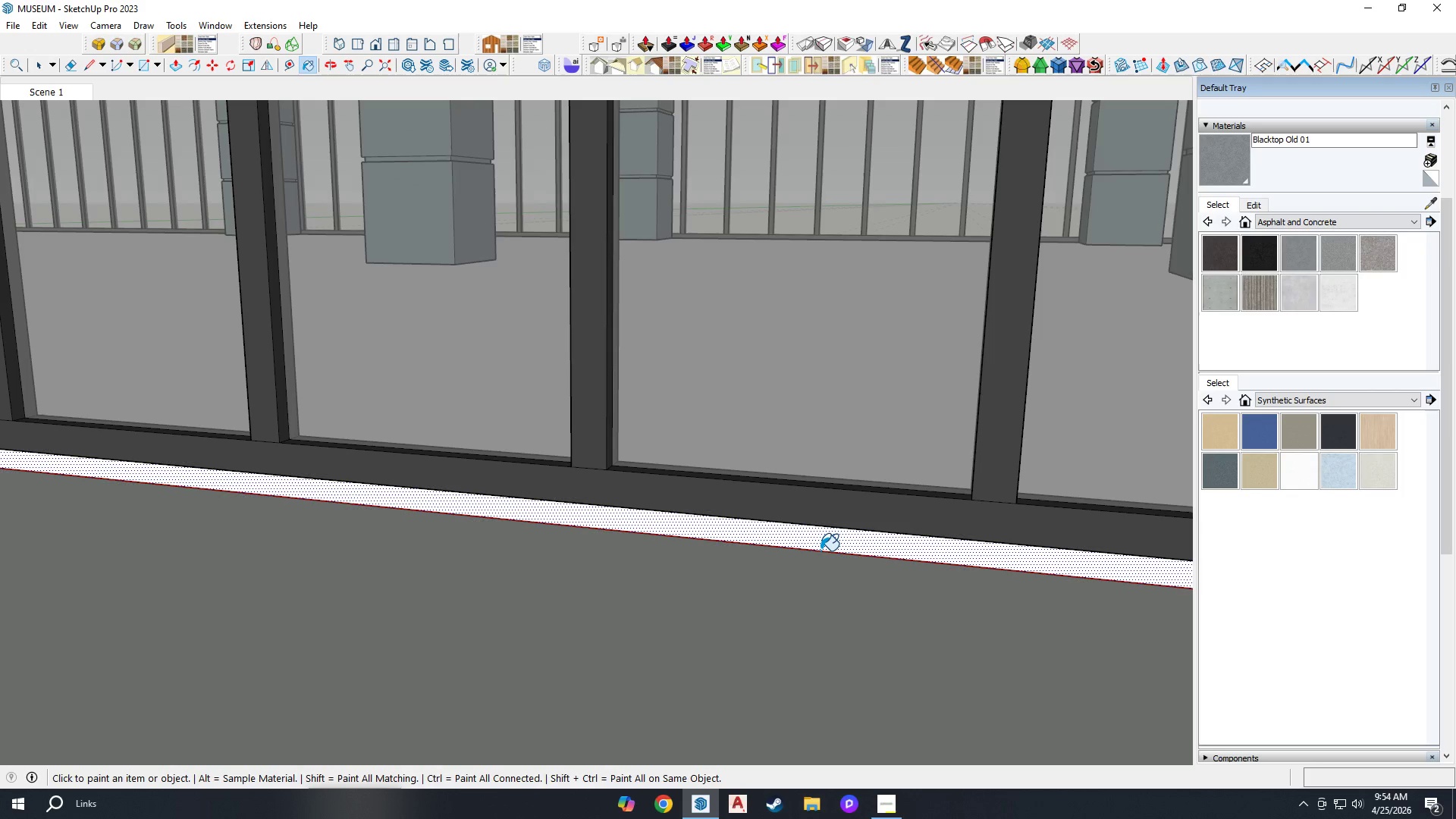 
left_click([821, 551])
 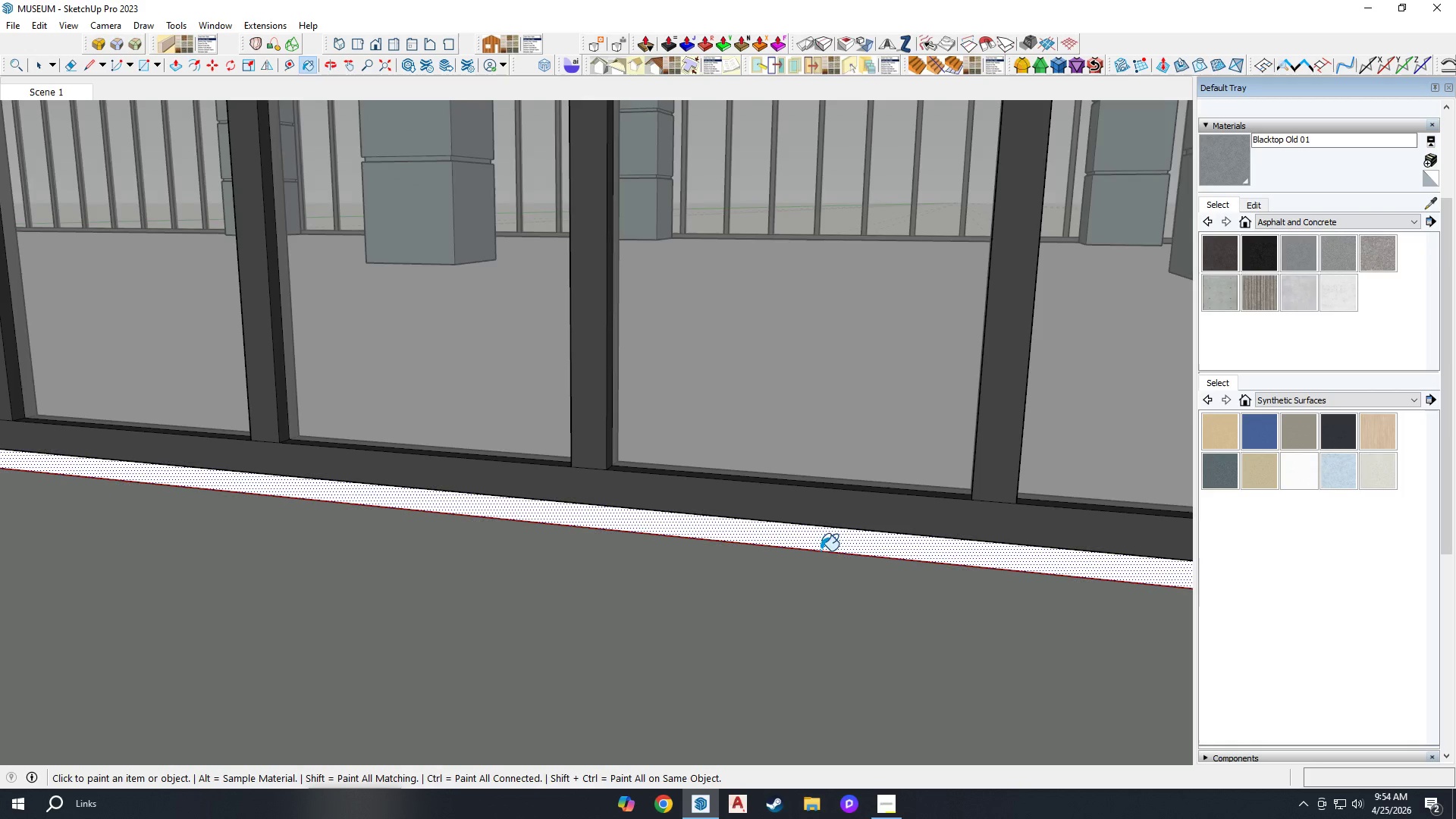 
scroll: coordinate [821, 551], scroll_direction: up, amount: 2.0
 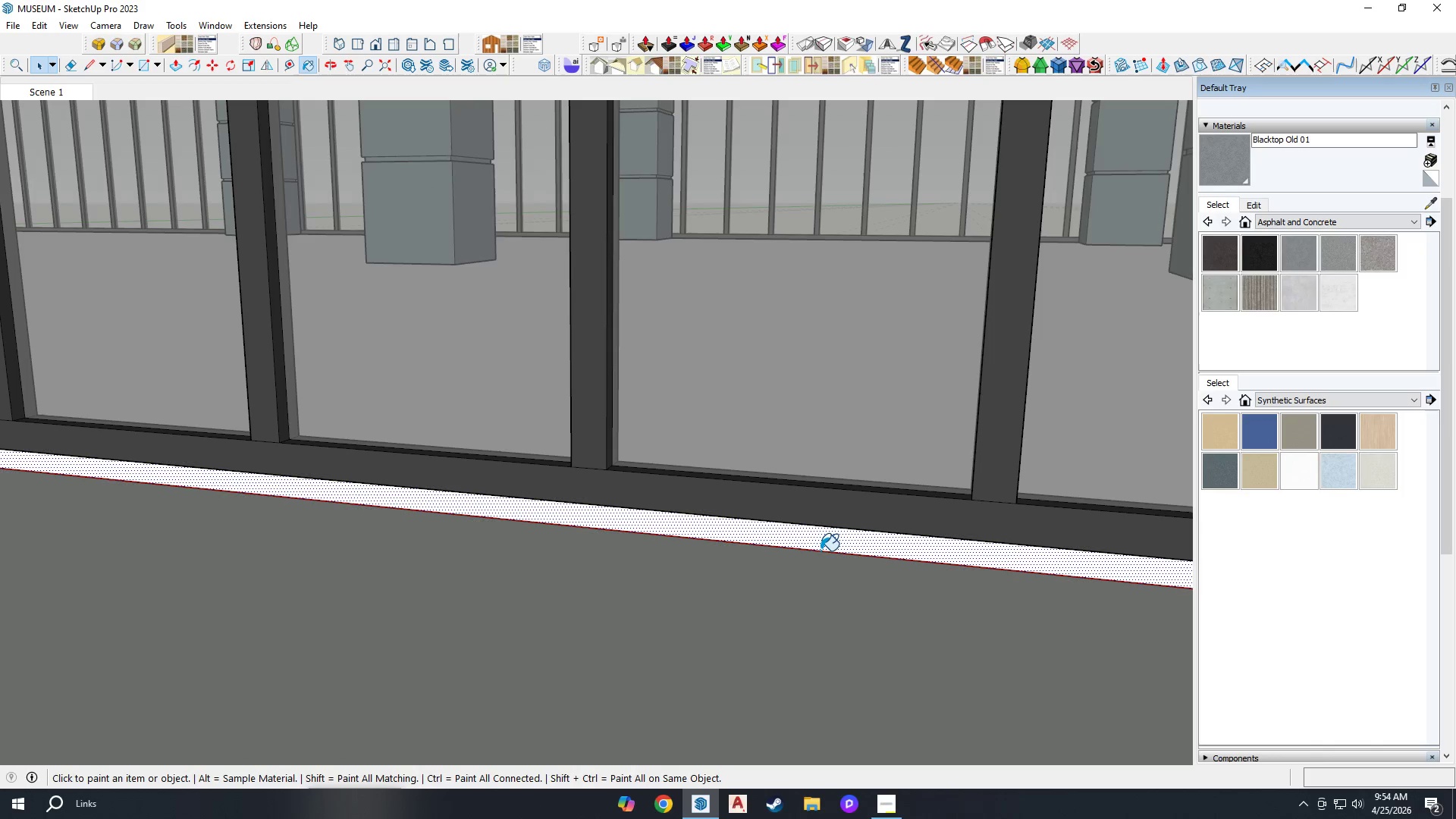 
left_click([829, 532])
 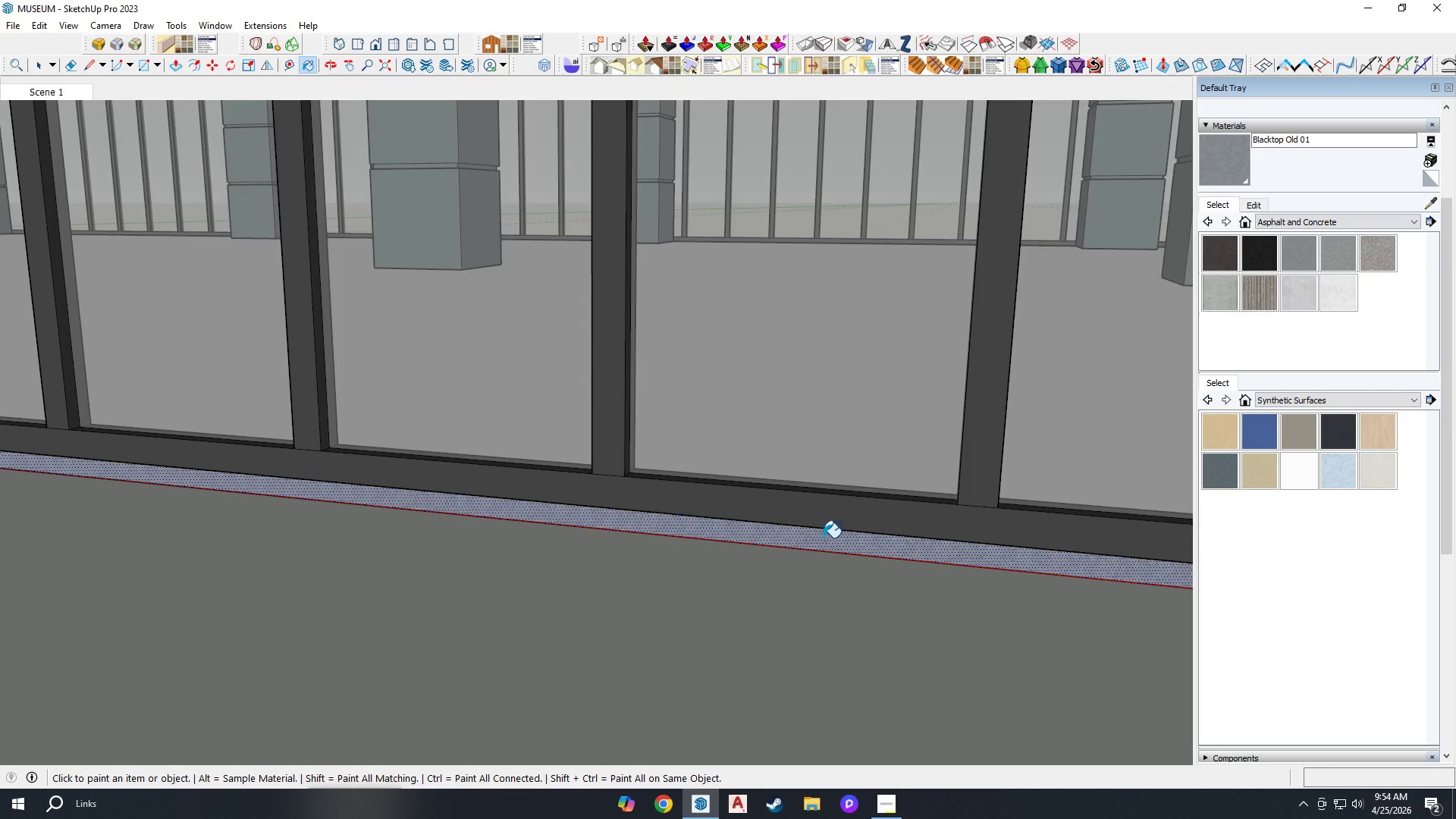 
scroll: coordinate [821, 550], scroll_direction: down, amount: 1.0
 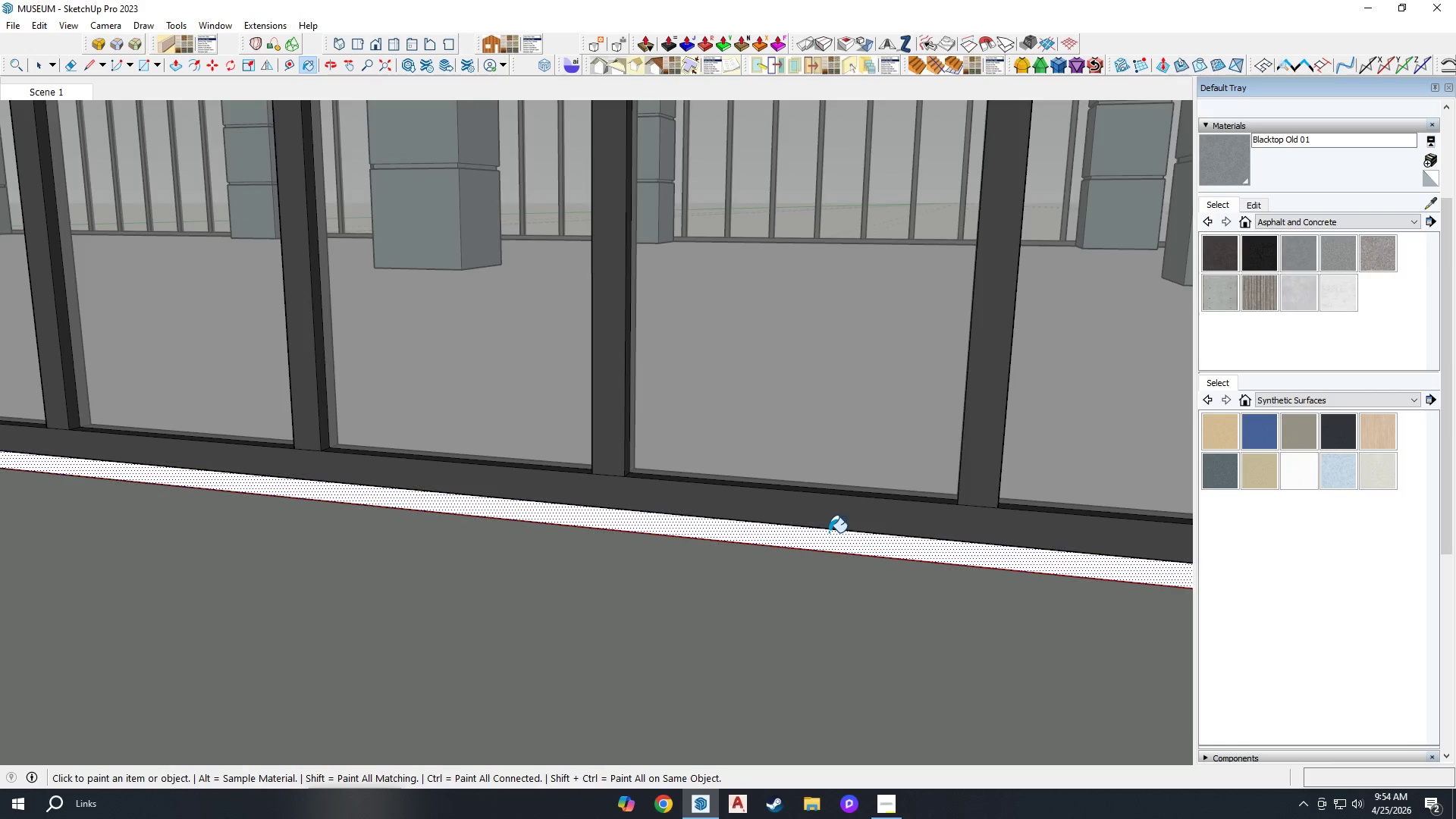 
key(Space)
 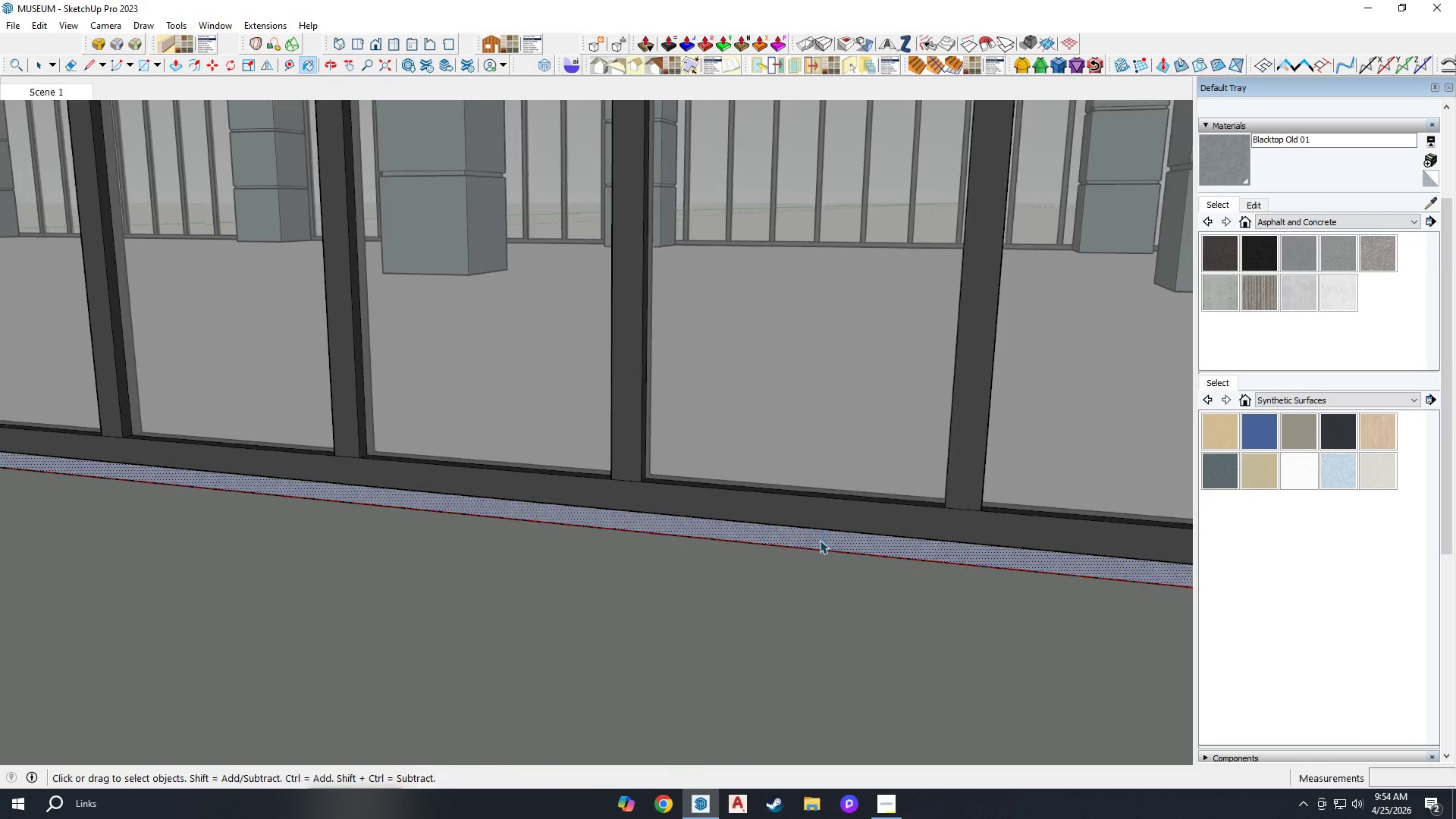 
key(Escape)
 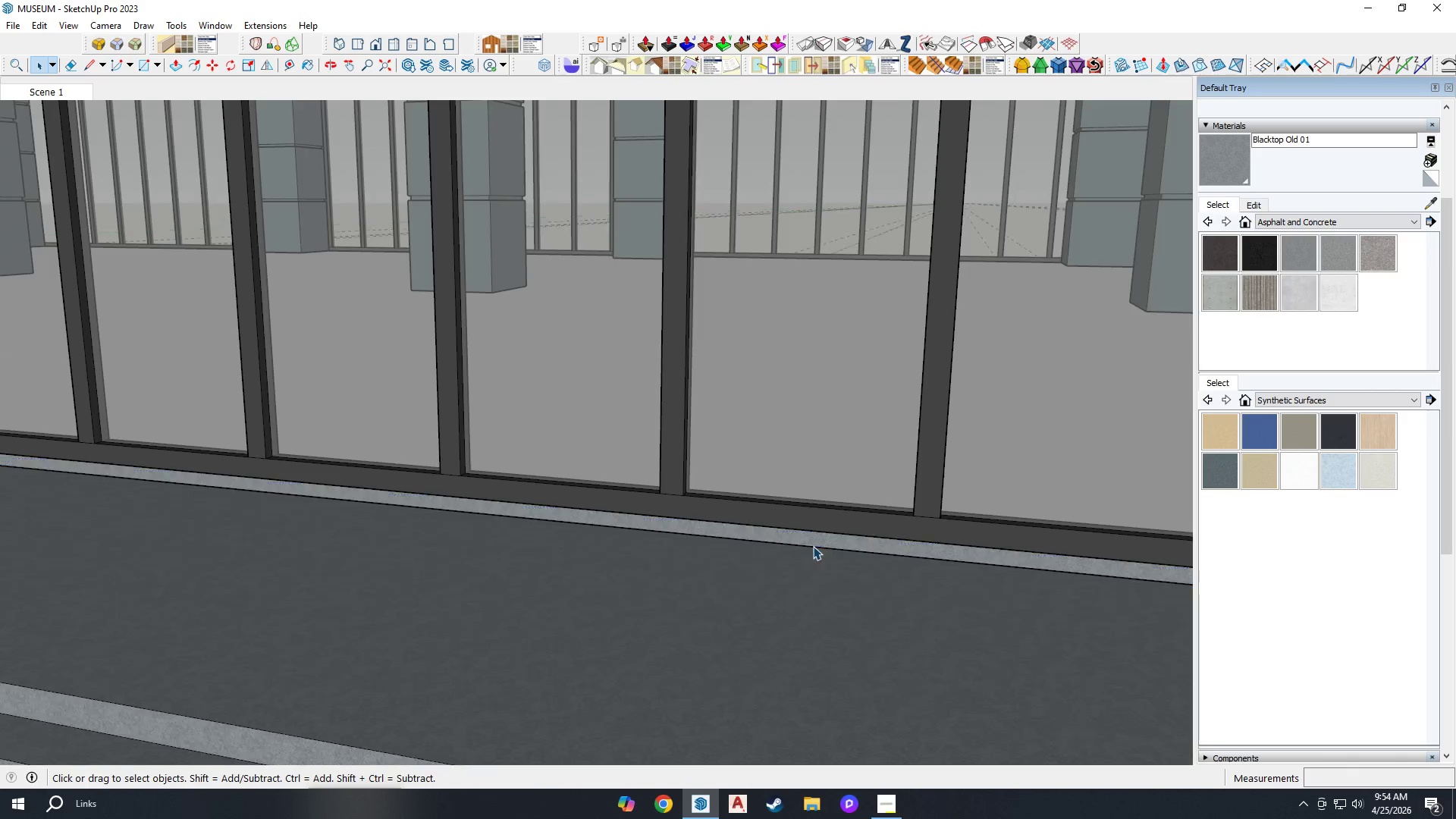 
key(Escape)
 